 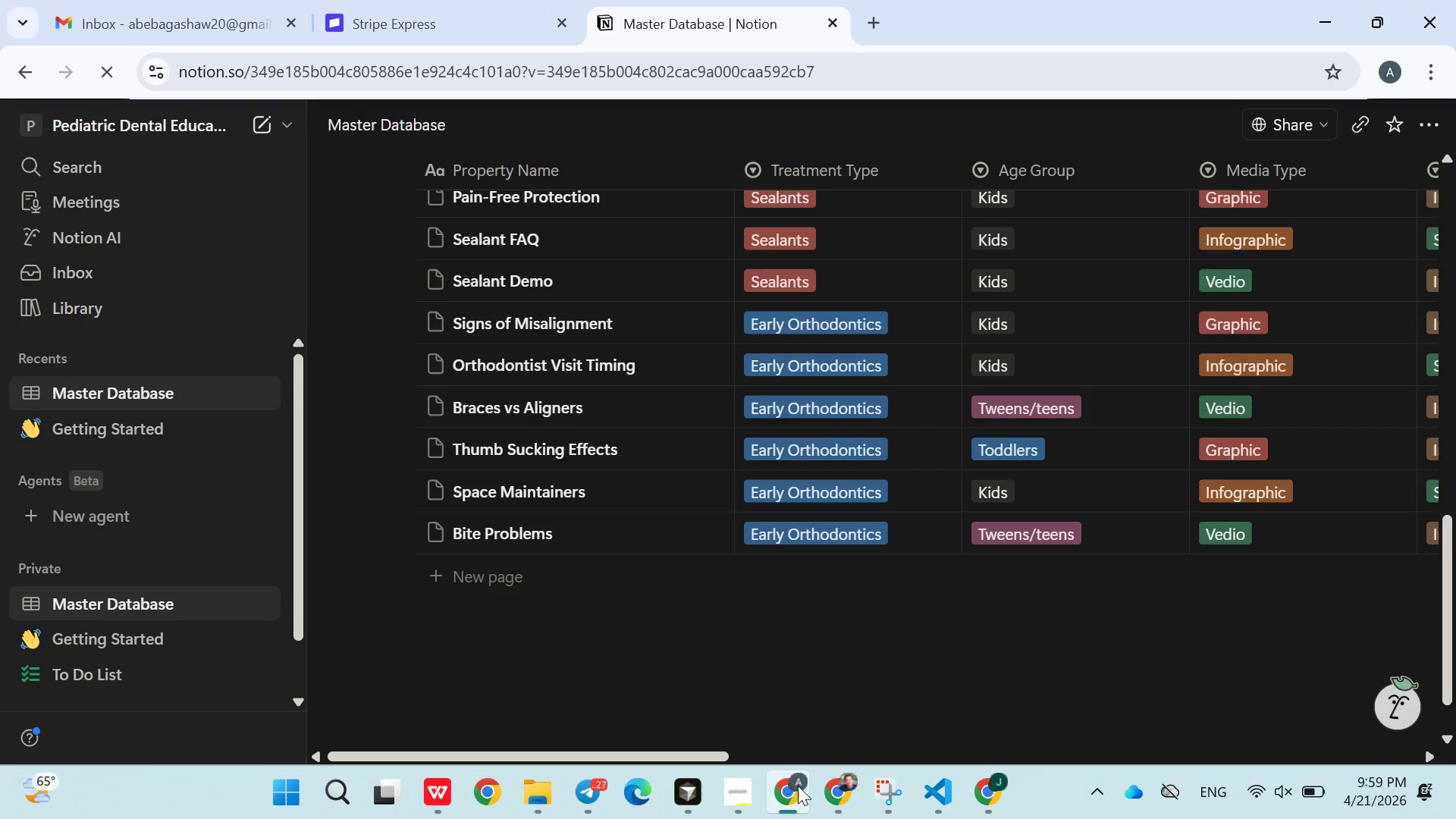 
left_click([495, 579])
 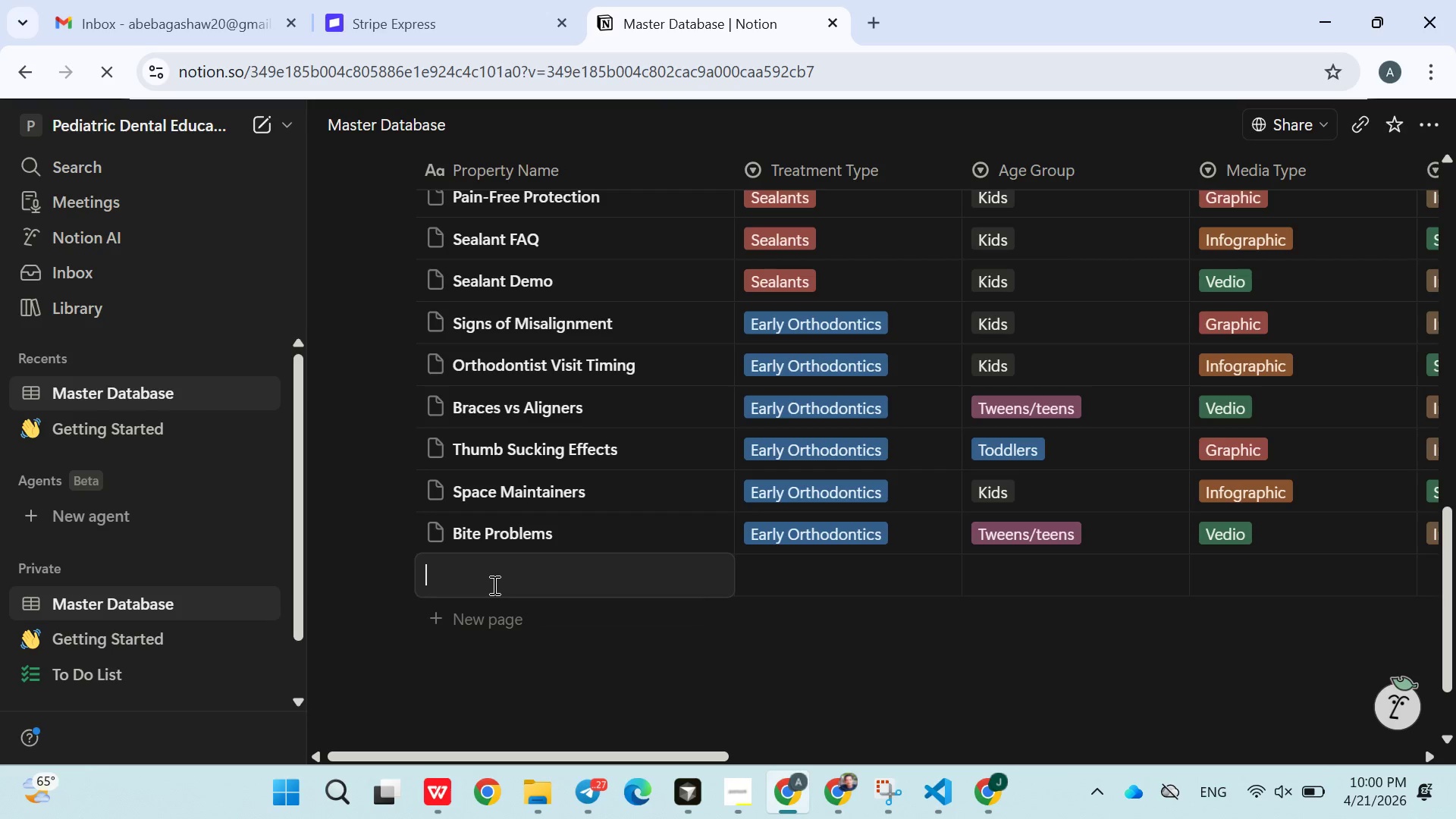 
type(Early Intrvention)
 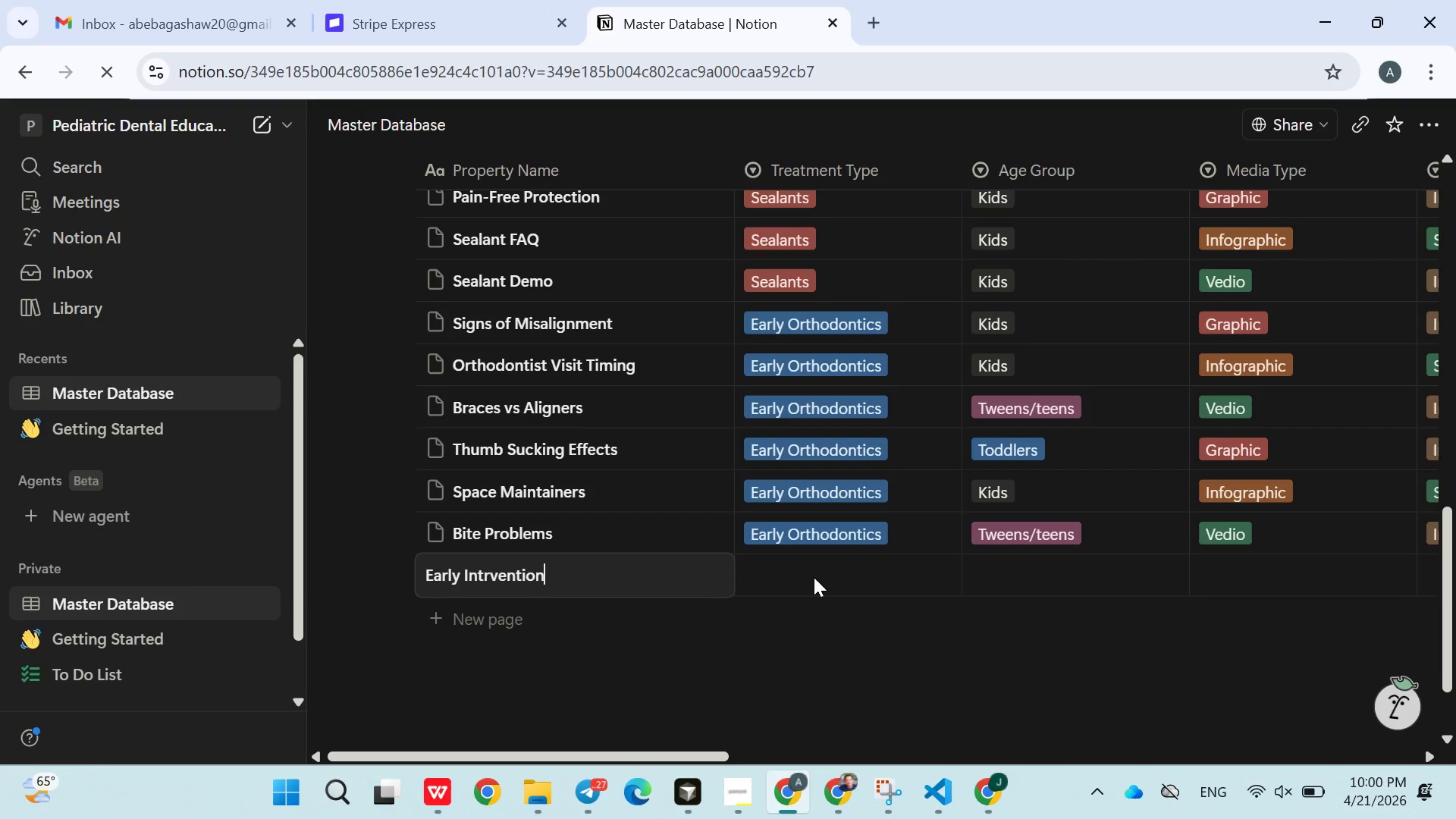 
double_click([814, 579])
 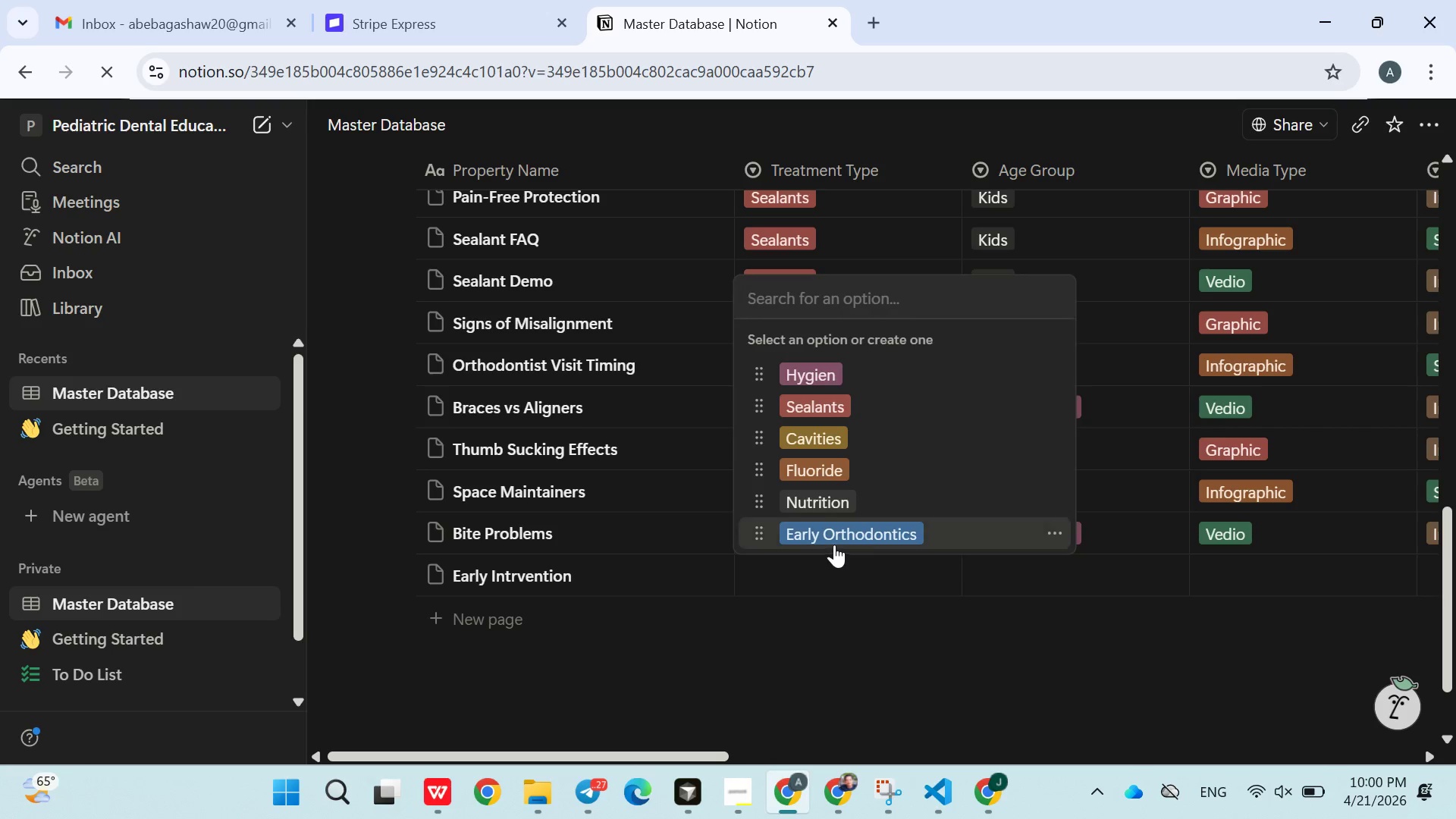 
left_click([834, 544])
 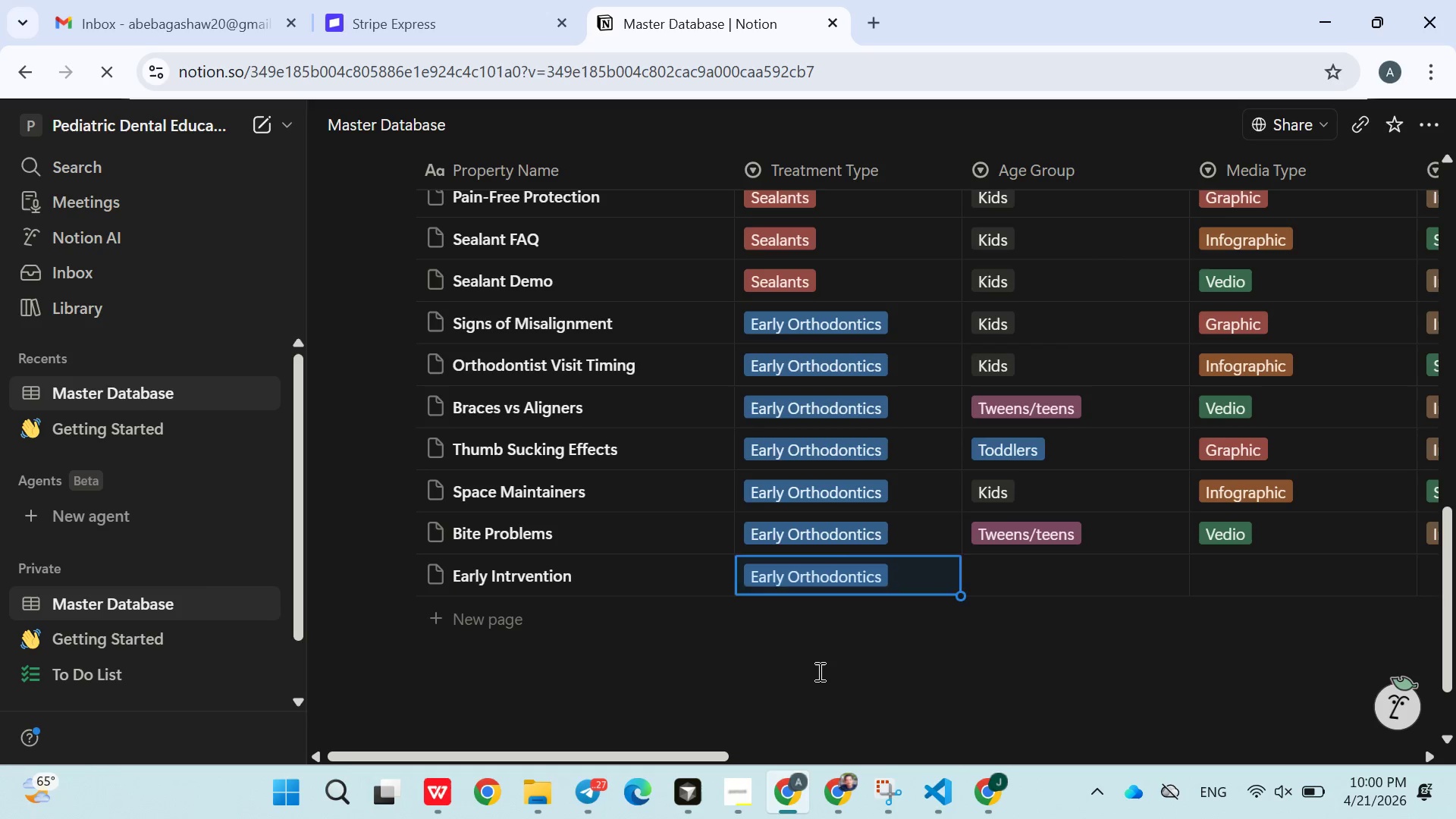 
left_click([818, 672])
 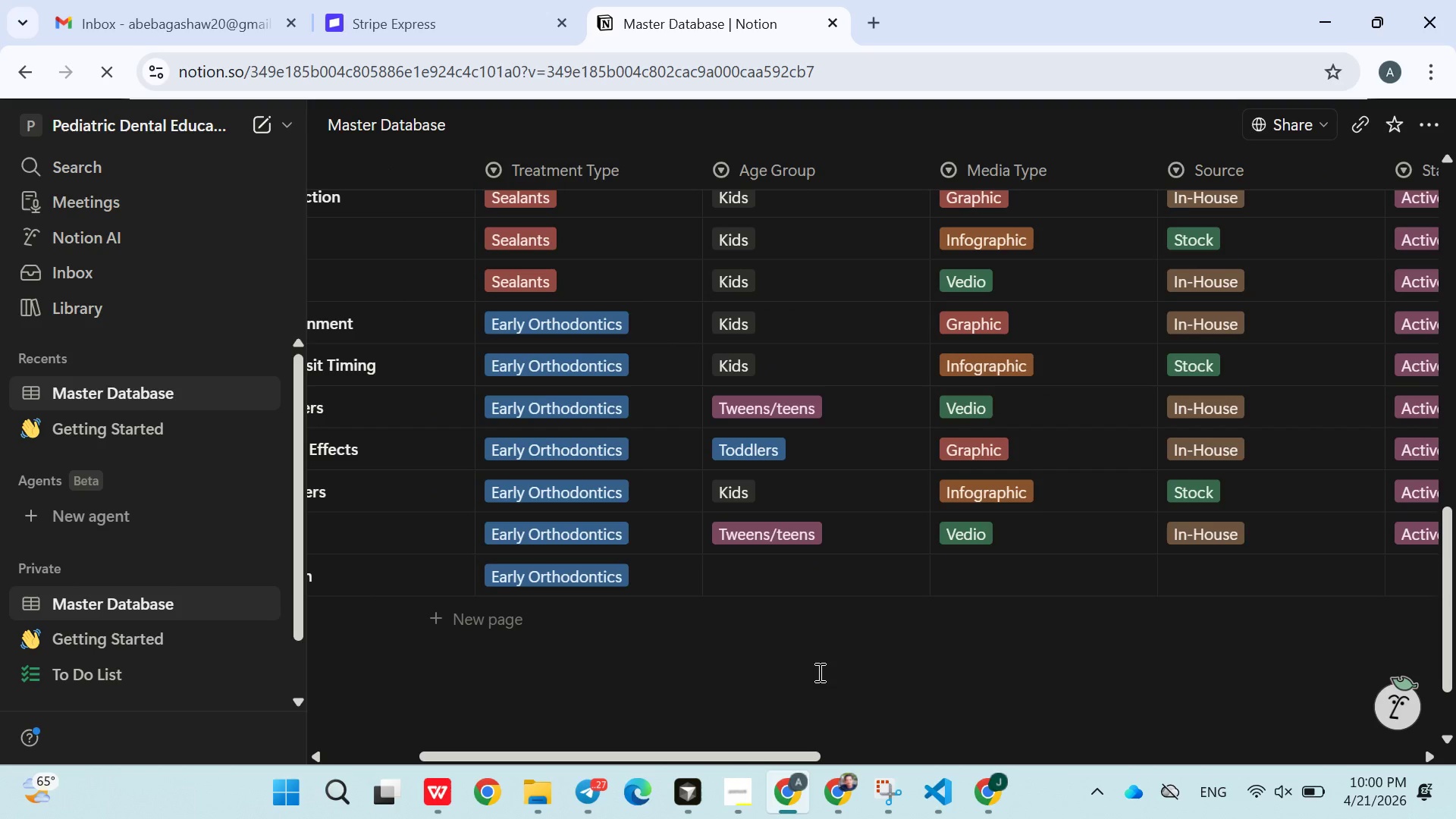 
wait(6.25)
 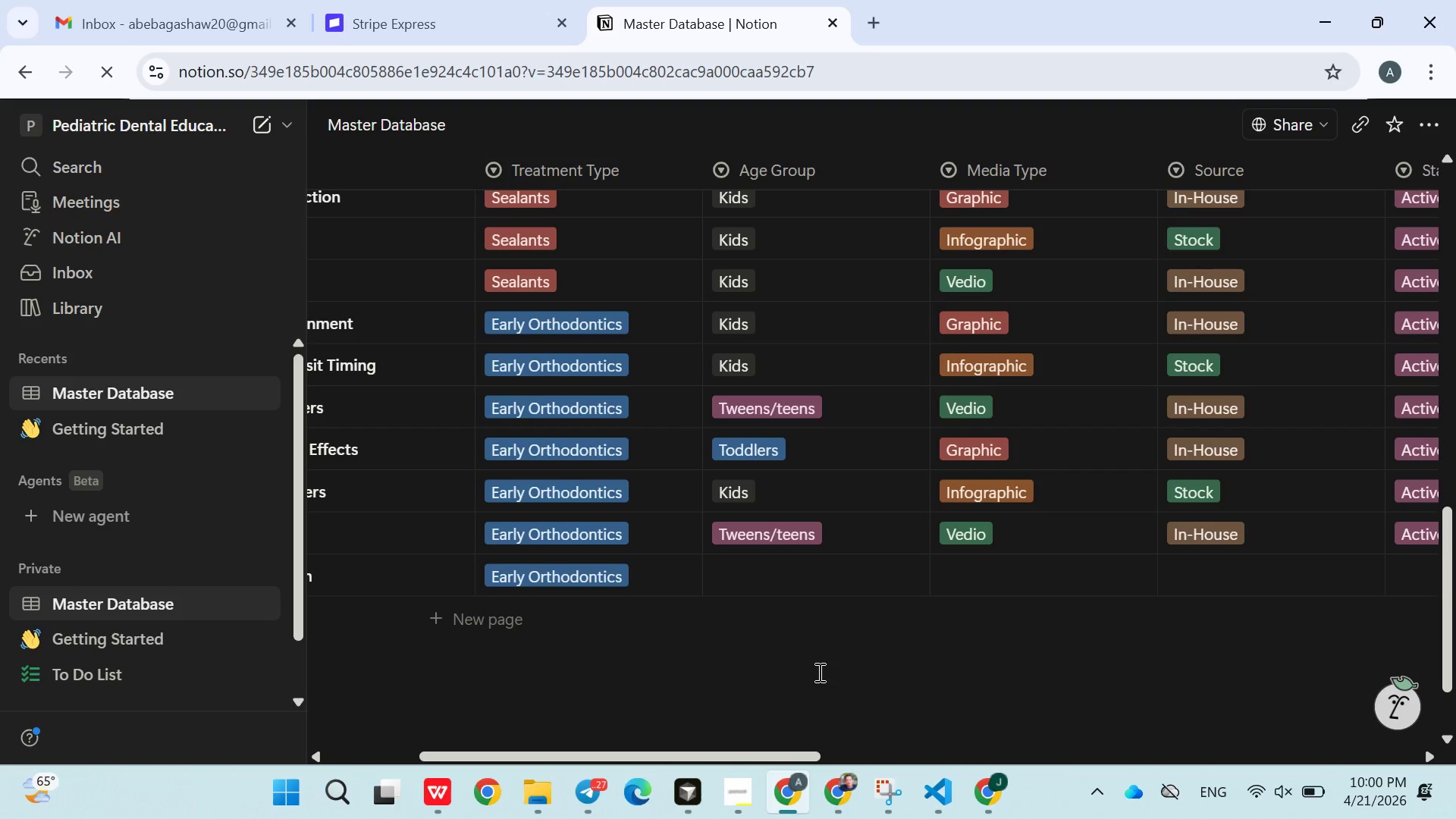 
left_click([816, 564])
 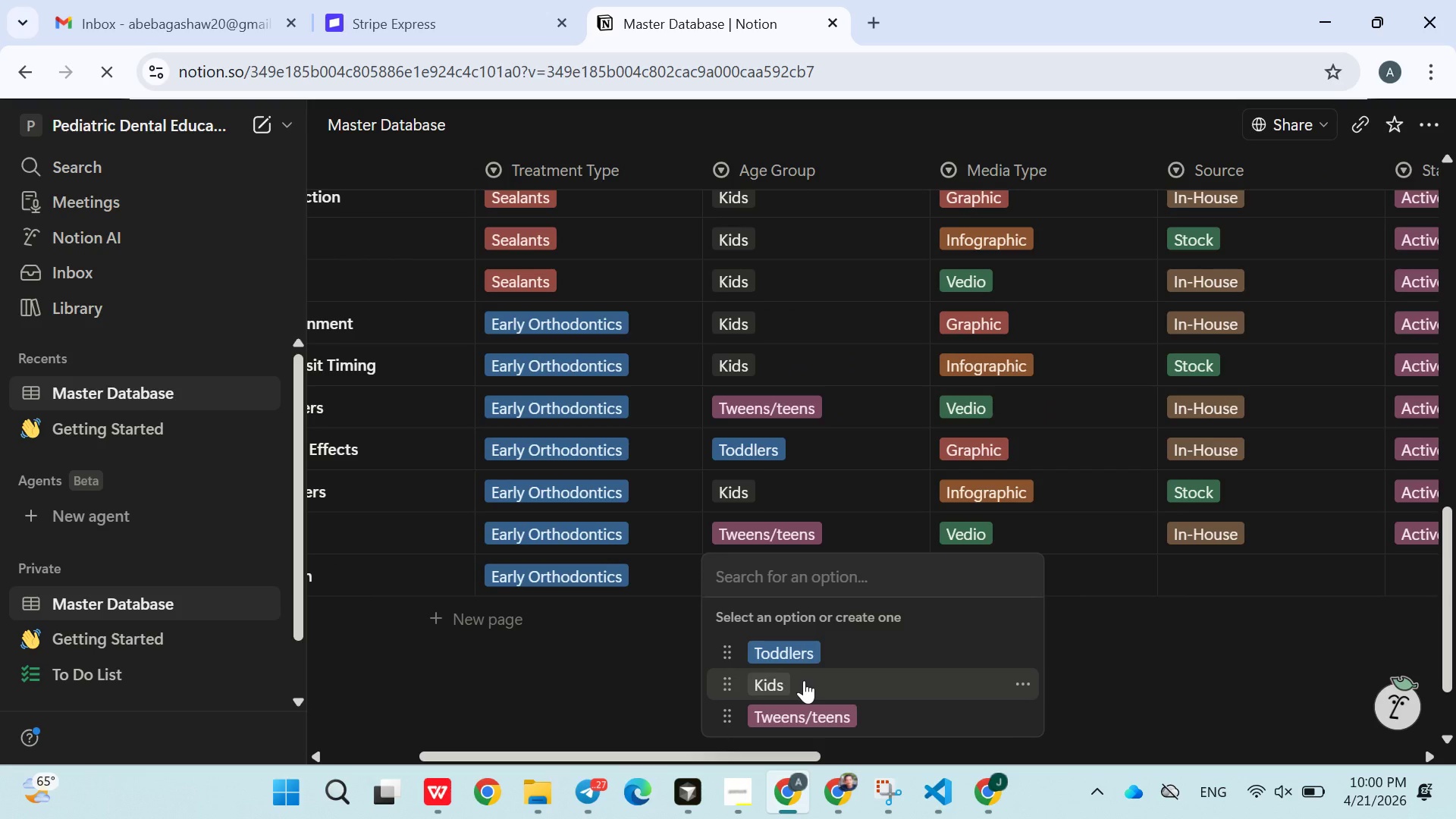 
left_click([804, 681])
 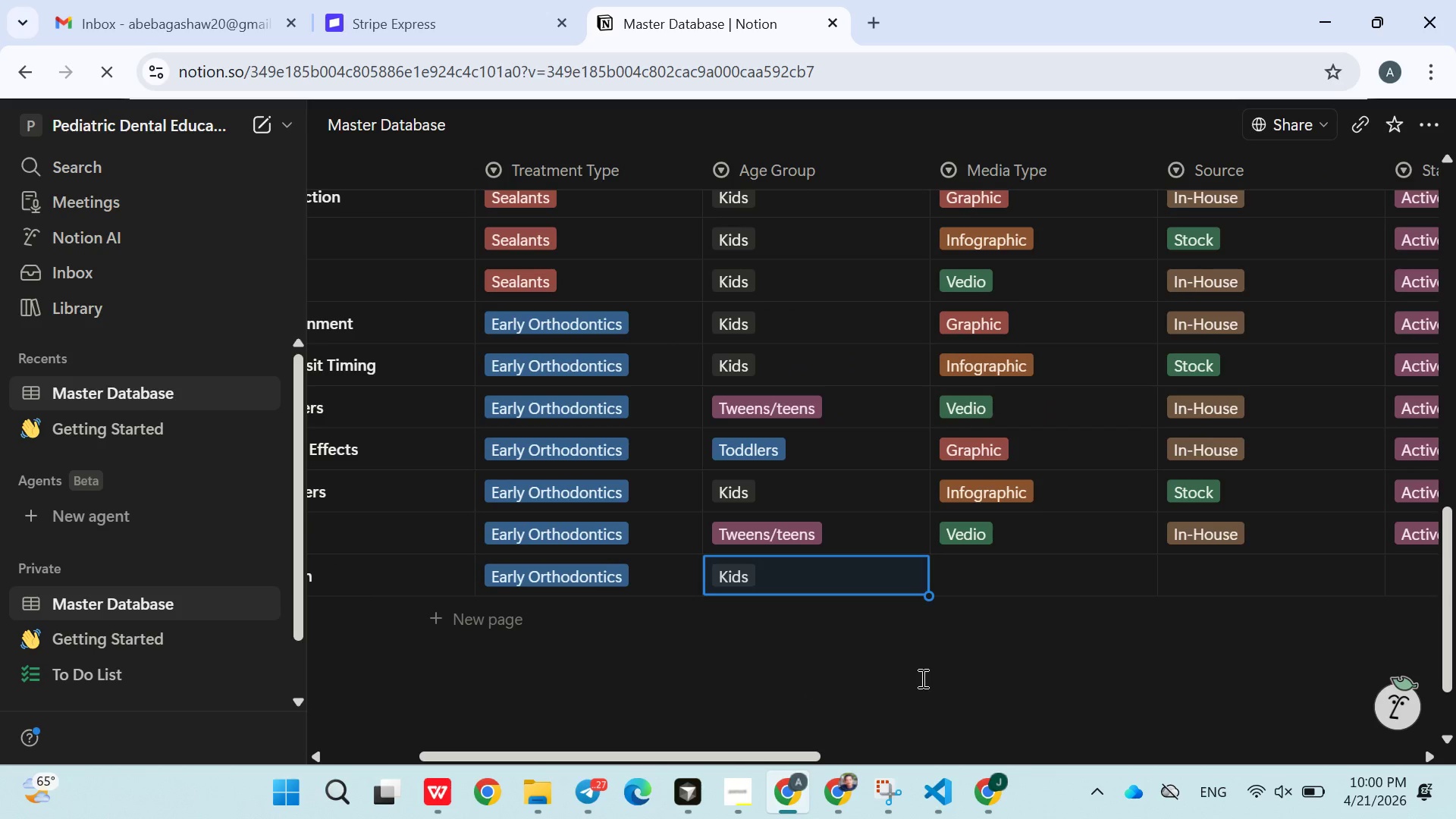 
left_click([924, 679])
 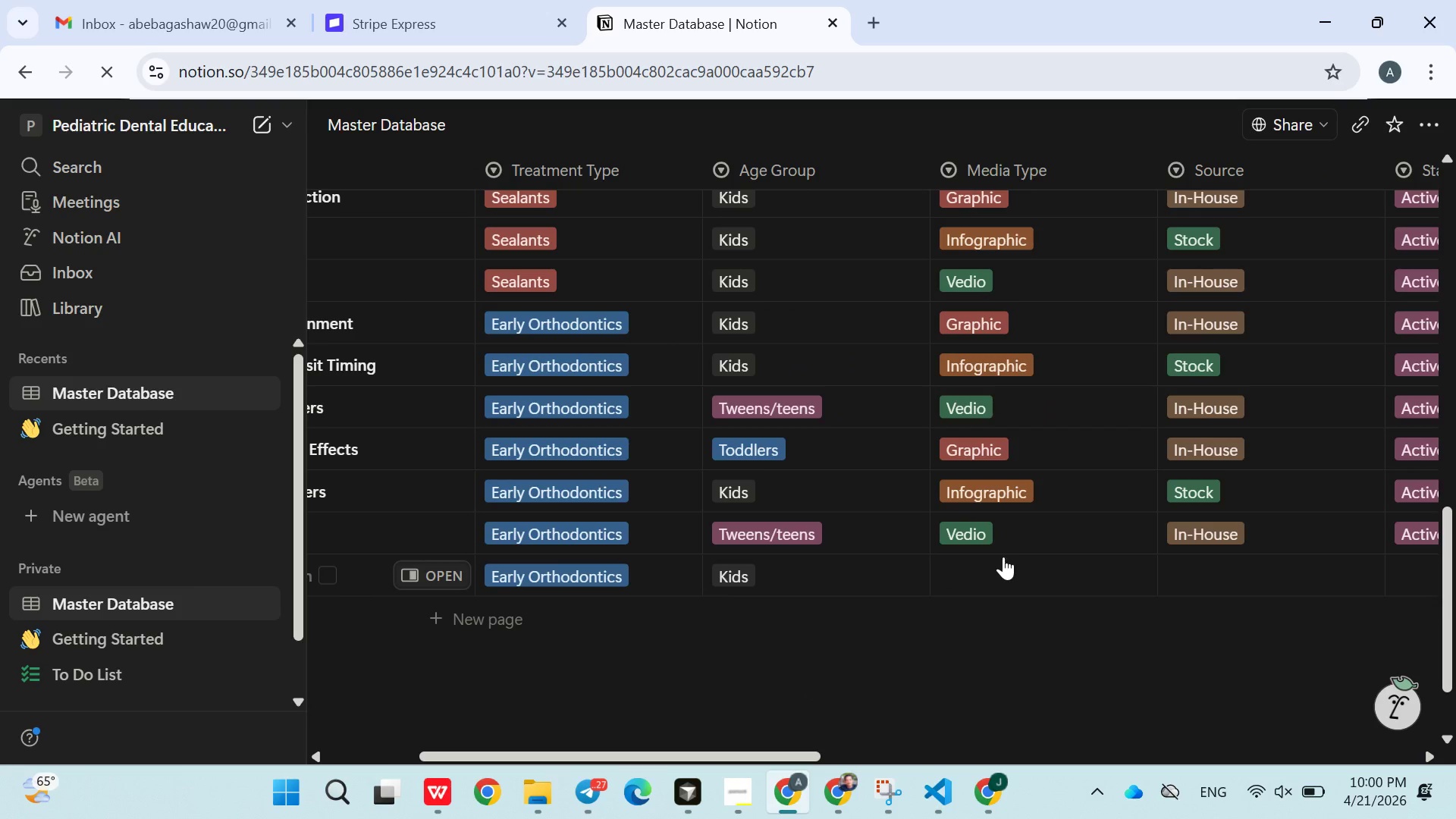 
left_click([1001, 566])
 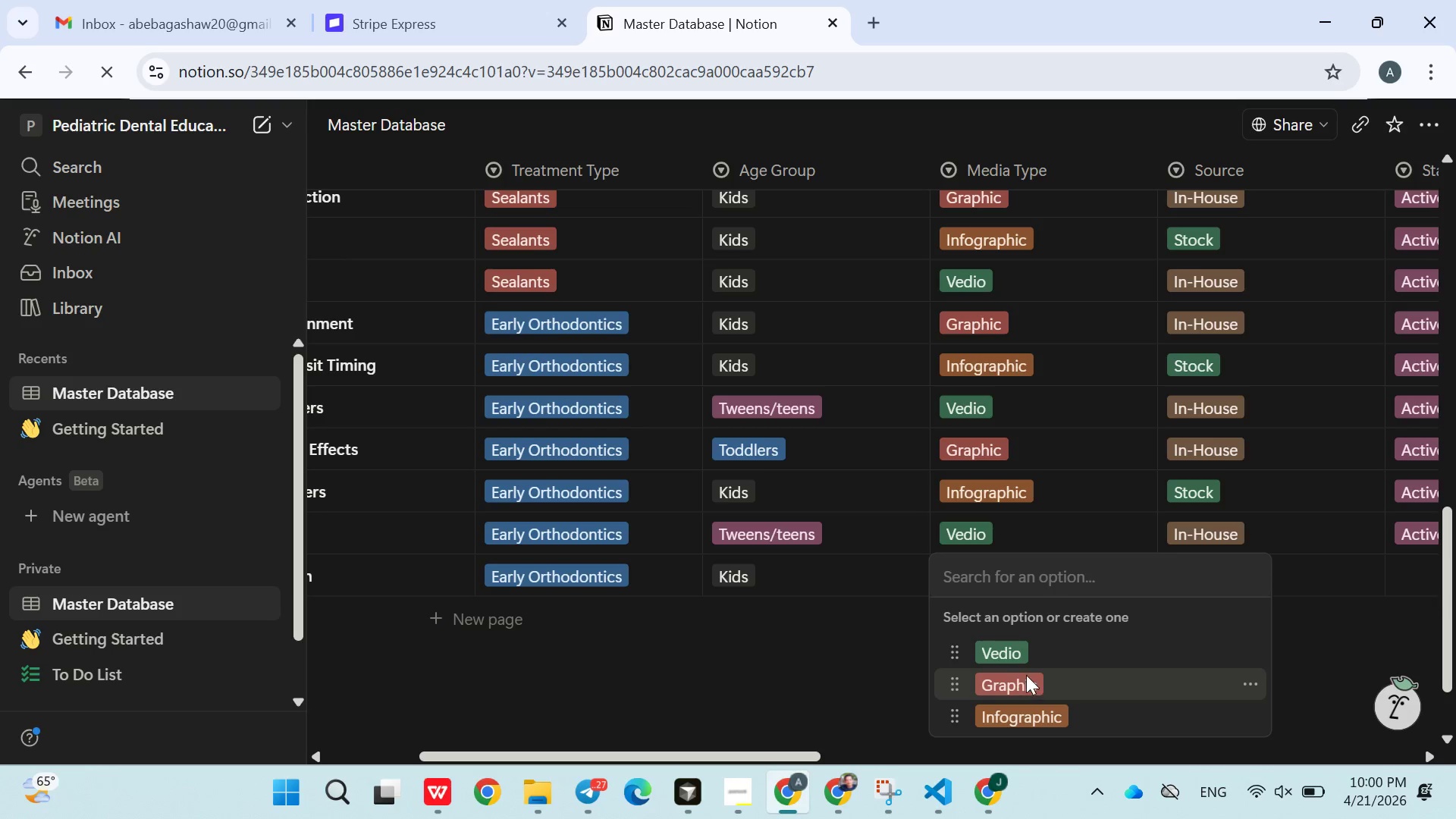 
double_click([974, 678])
 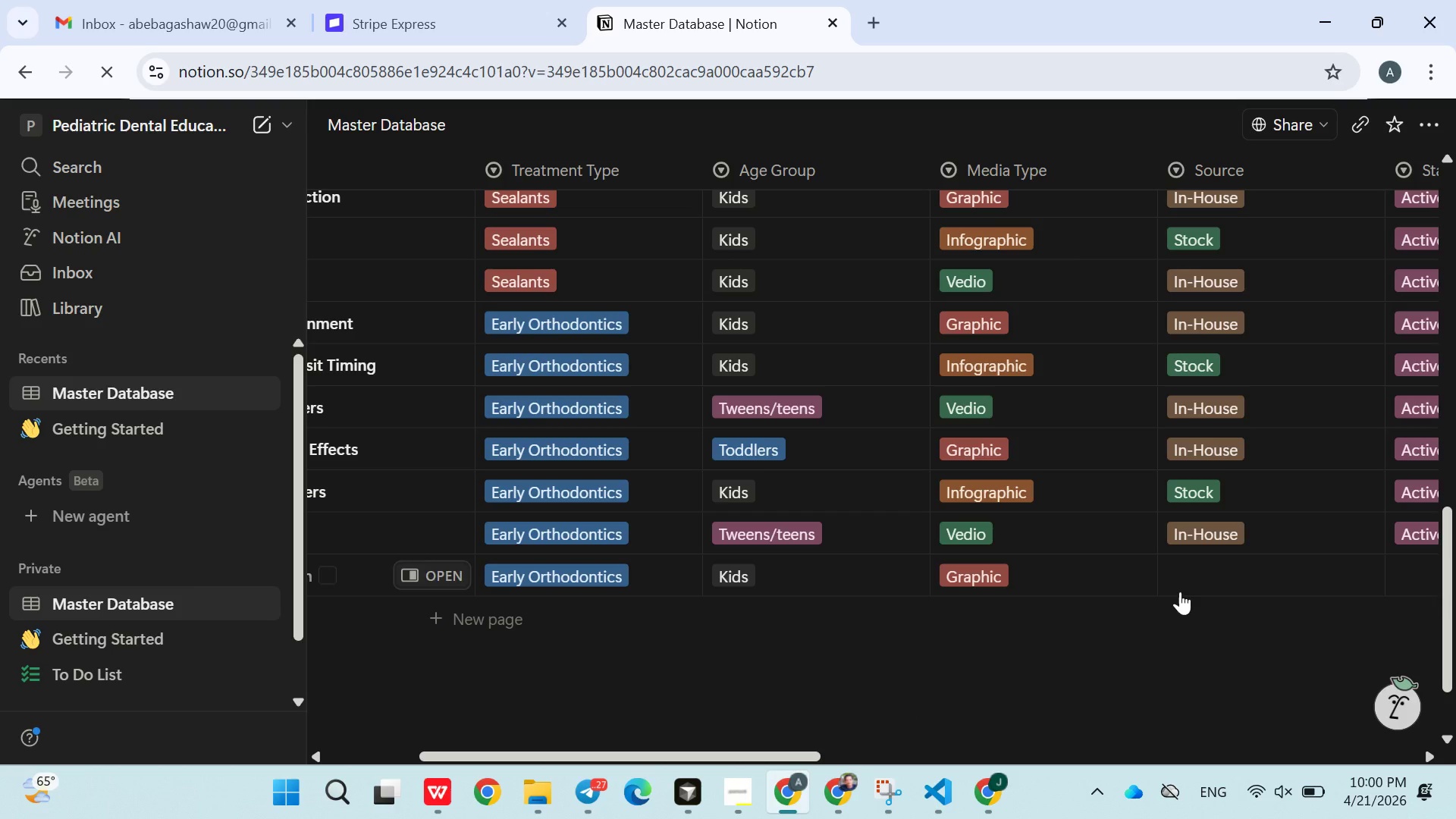 
left_click([1189, 591])
 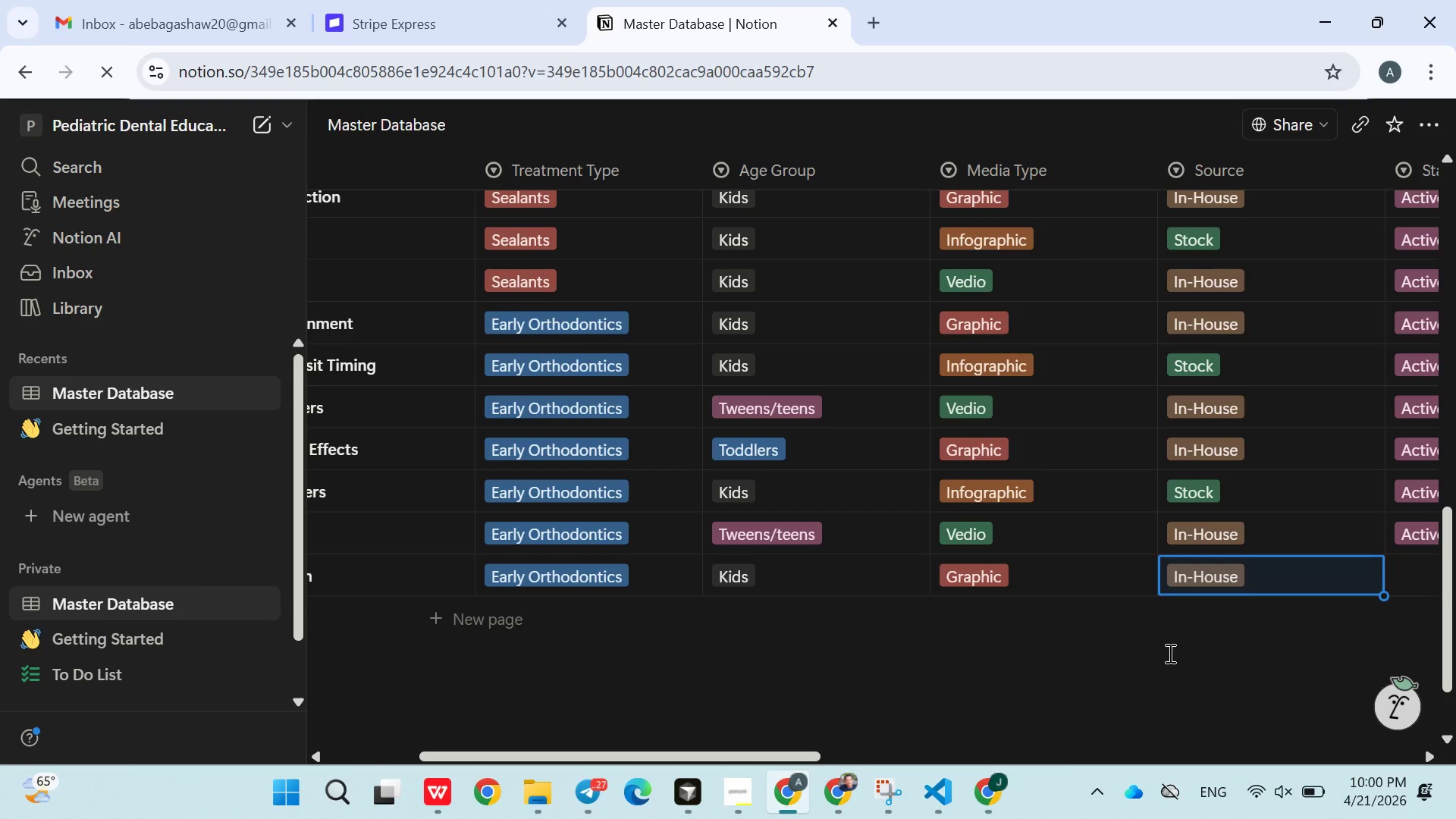 
double_click([1091, 673])
 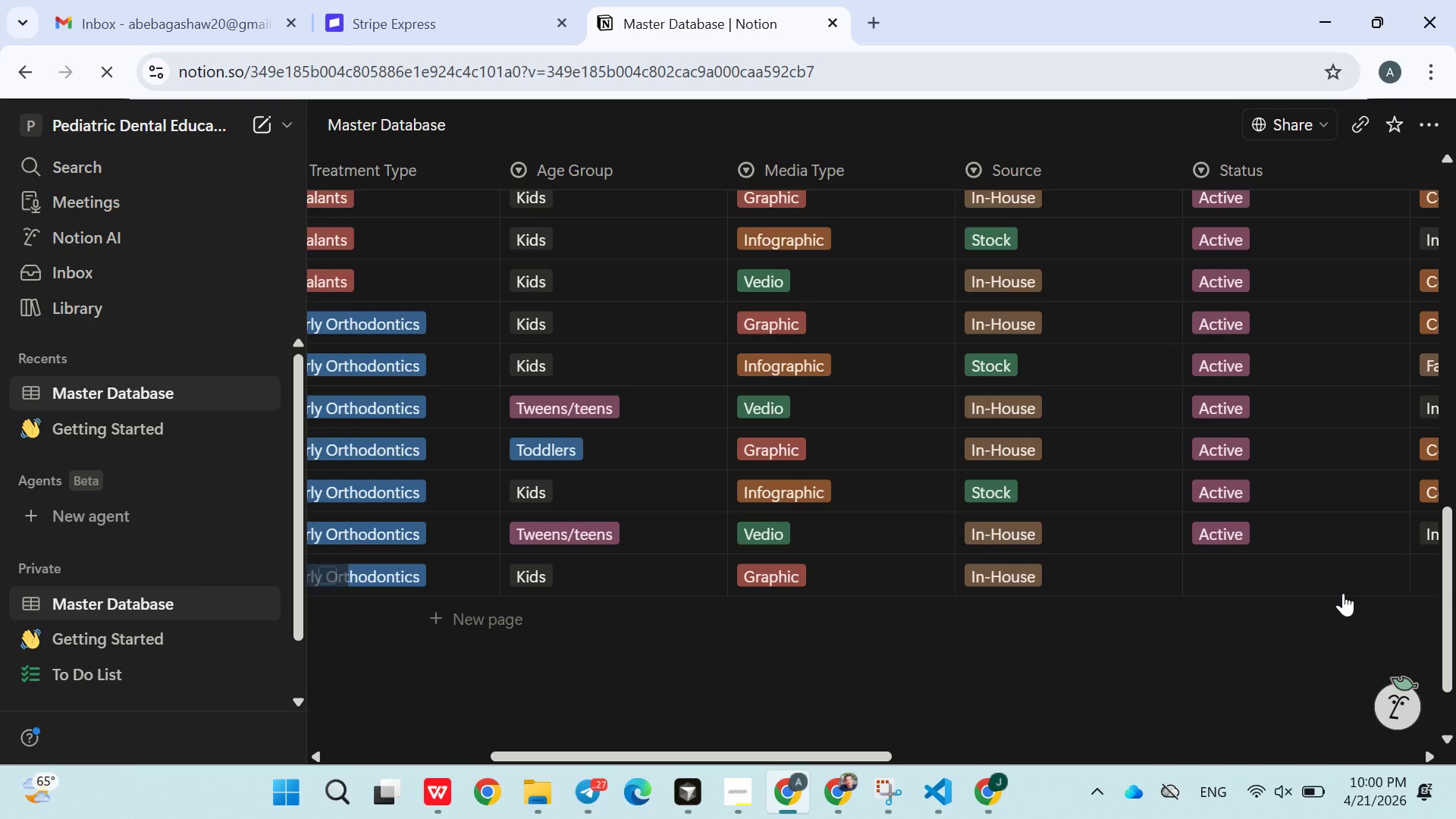 
left_click([1286, 582])
 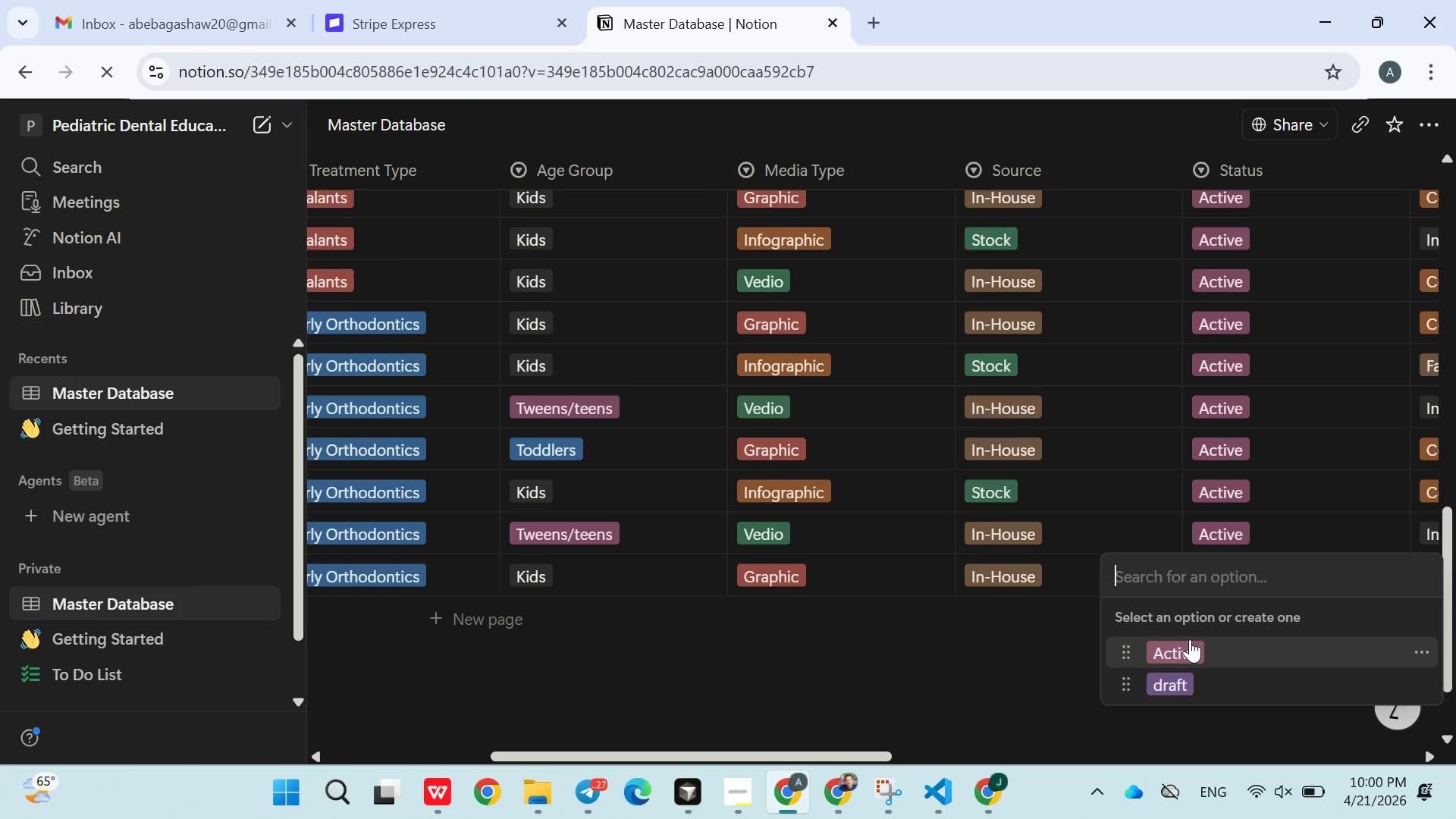 
left_click([1190, 642])
 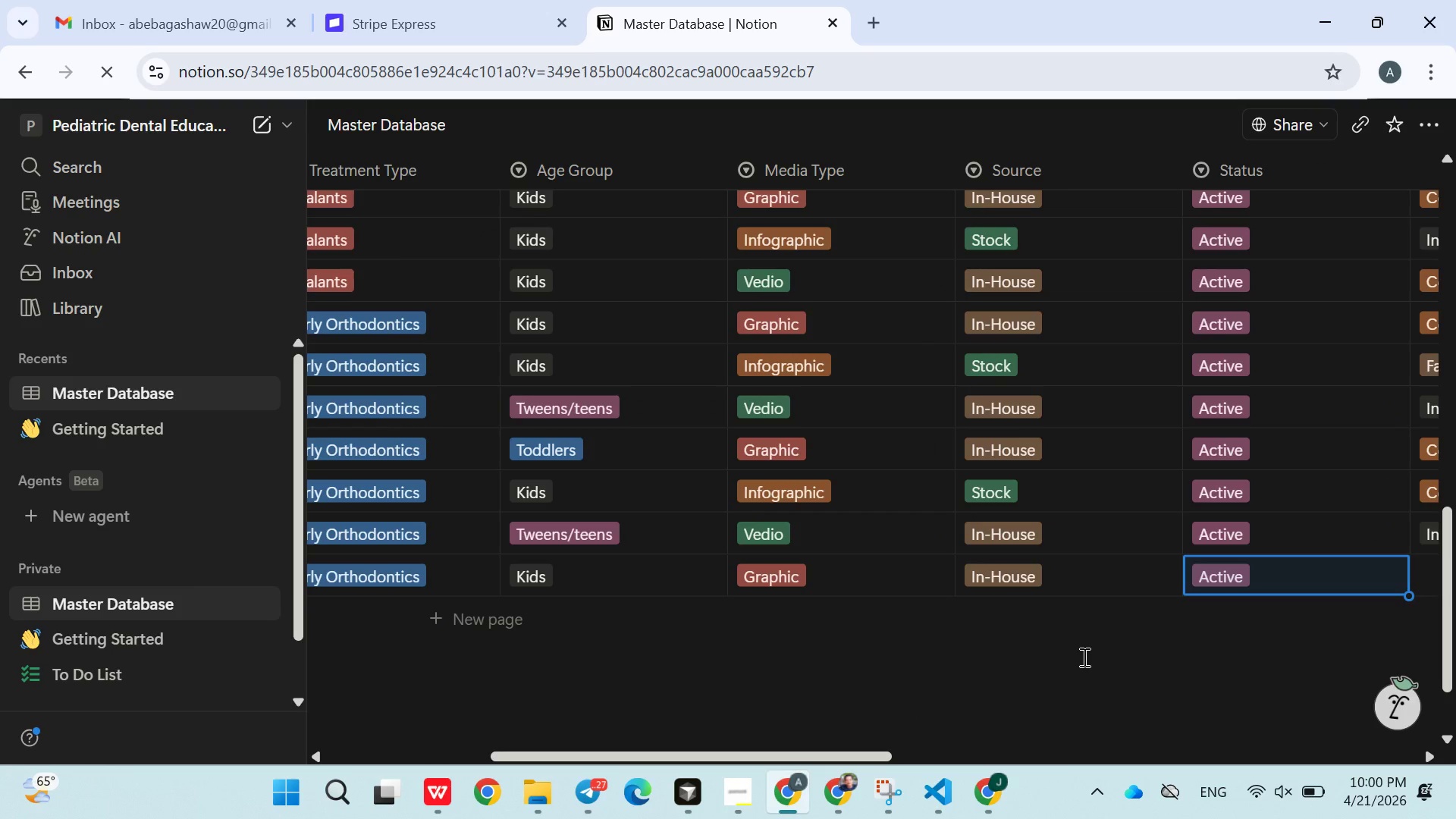 
left_click([1083, 657])
 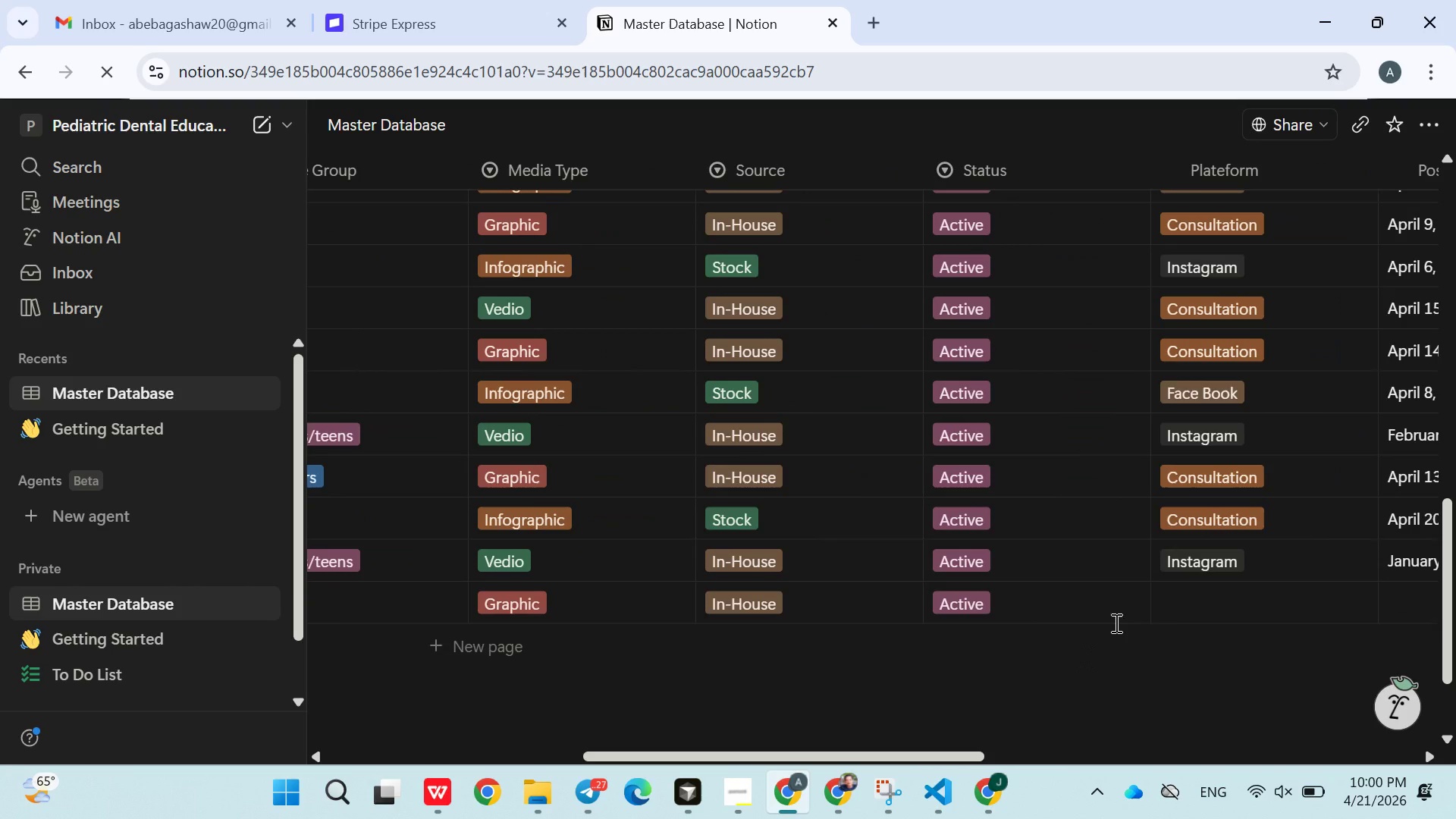 
left_click([1200, 595])
 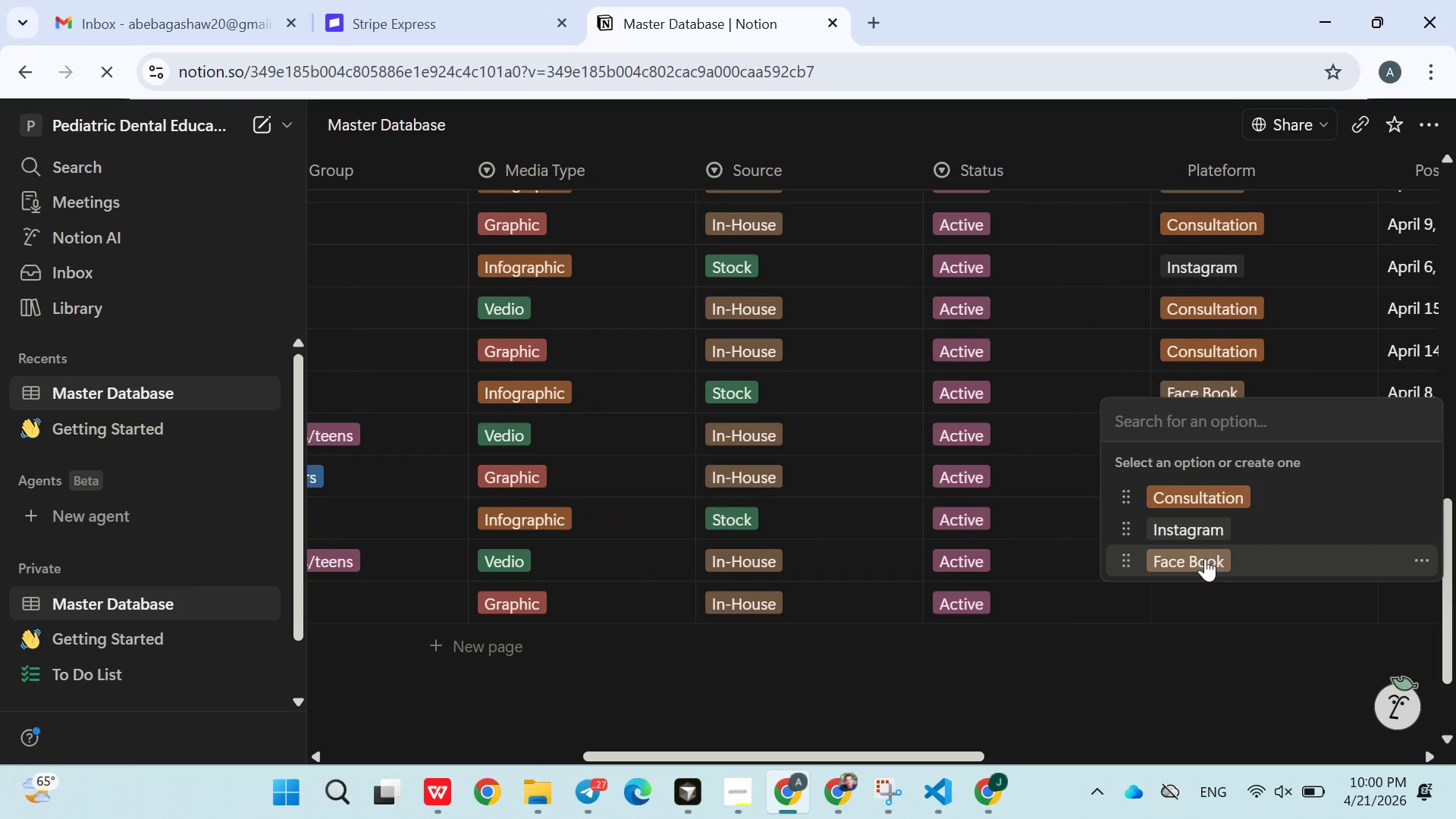 
left_click([1205, 558])
 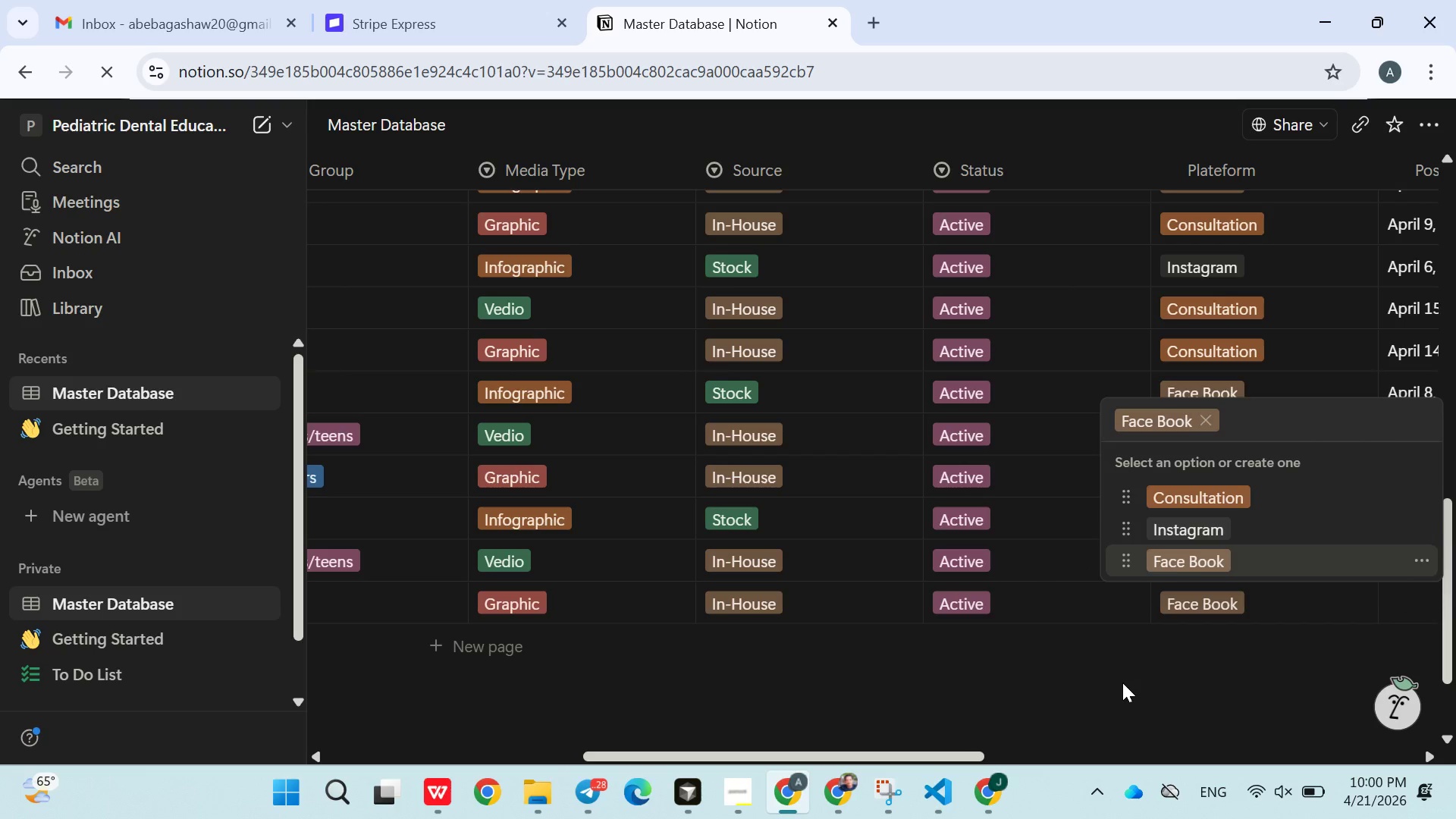 
left_click([1122, 682])
 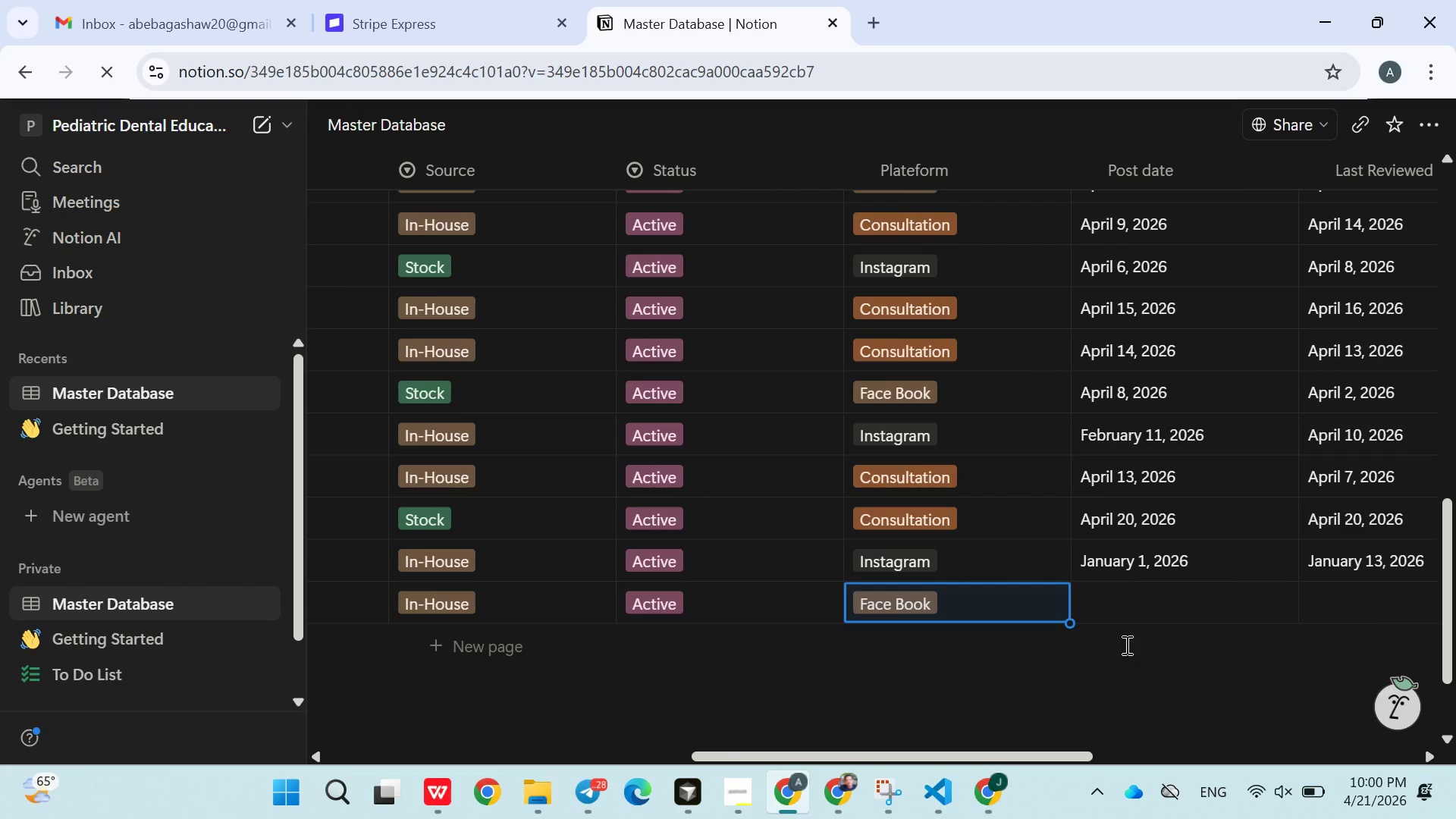 
left_click([1132, 607])
 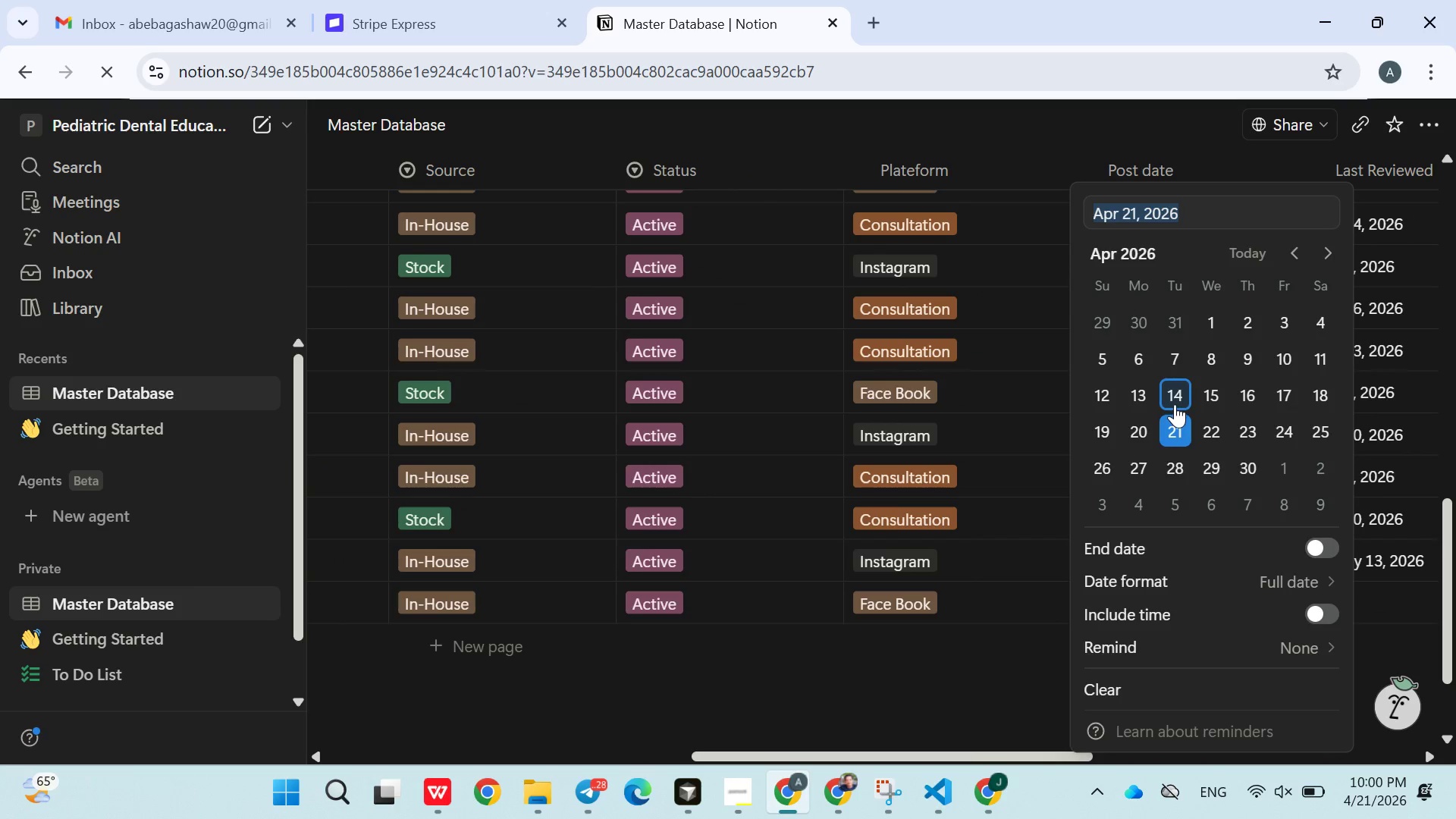 
left_click([1175, 404])
 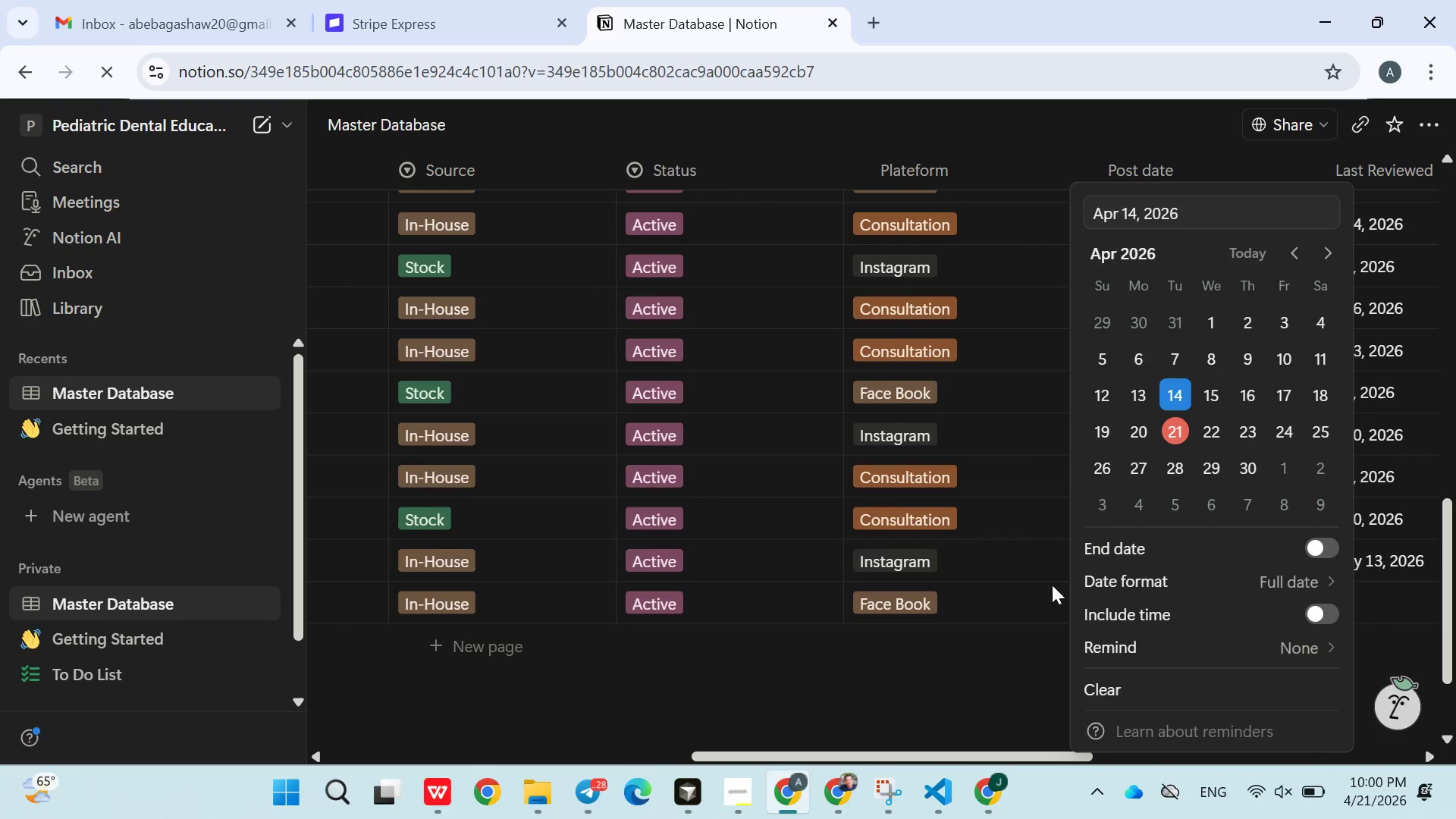 
left_click([1052, 585])
 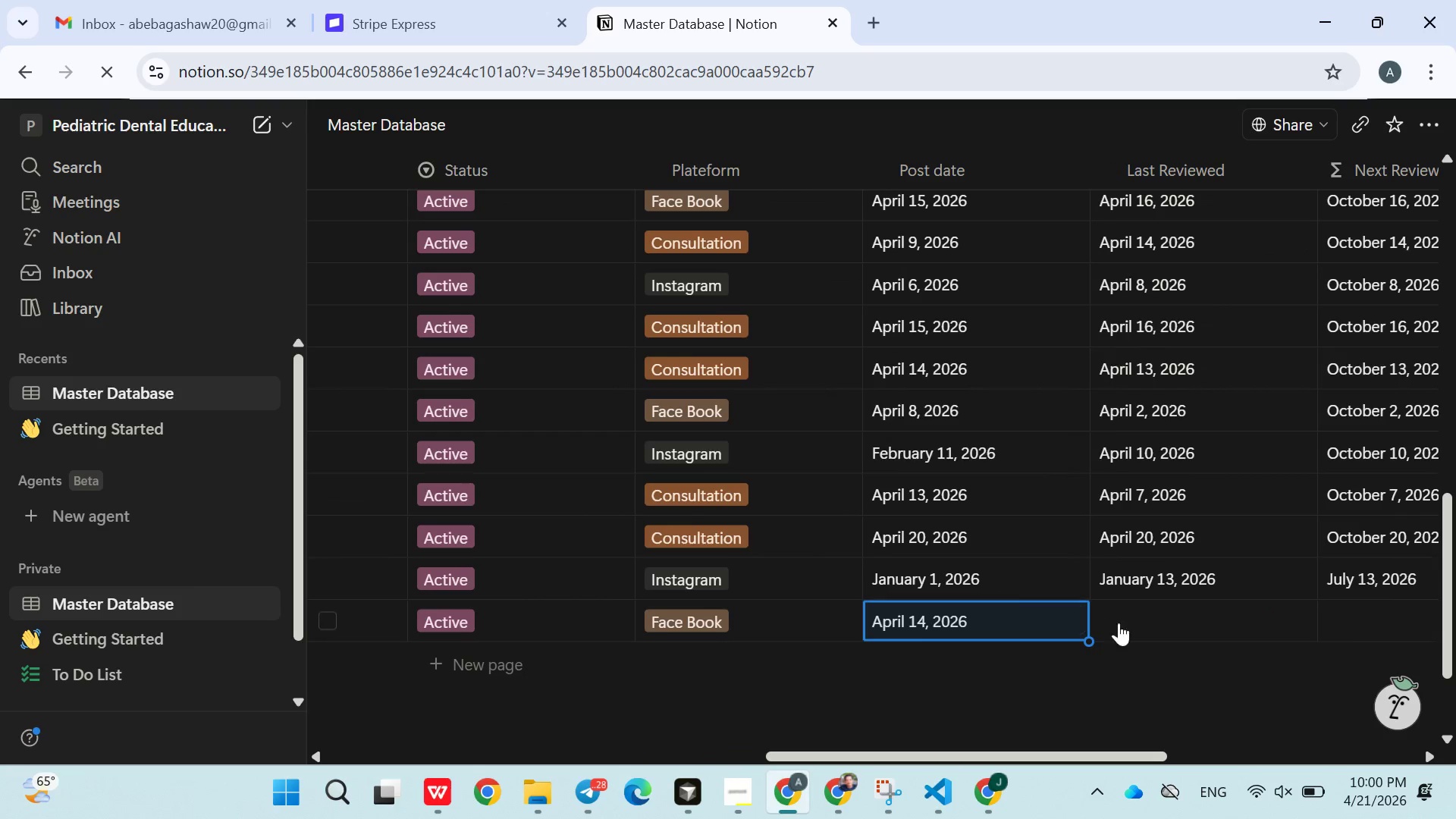 
left_click([1141, 620])
 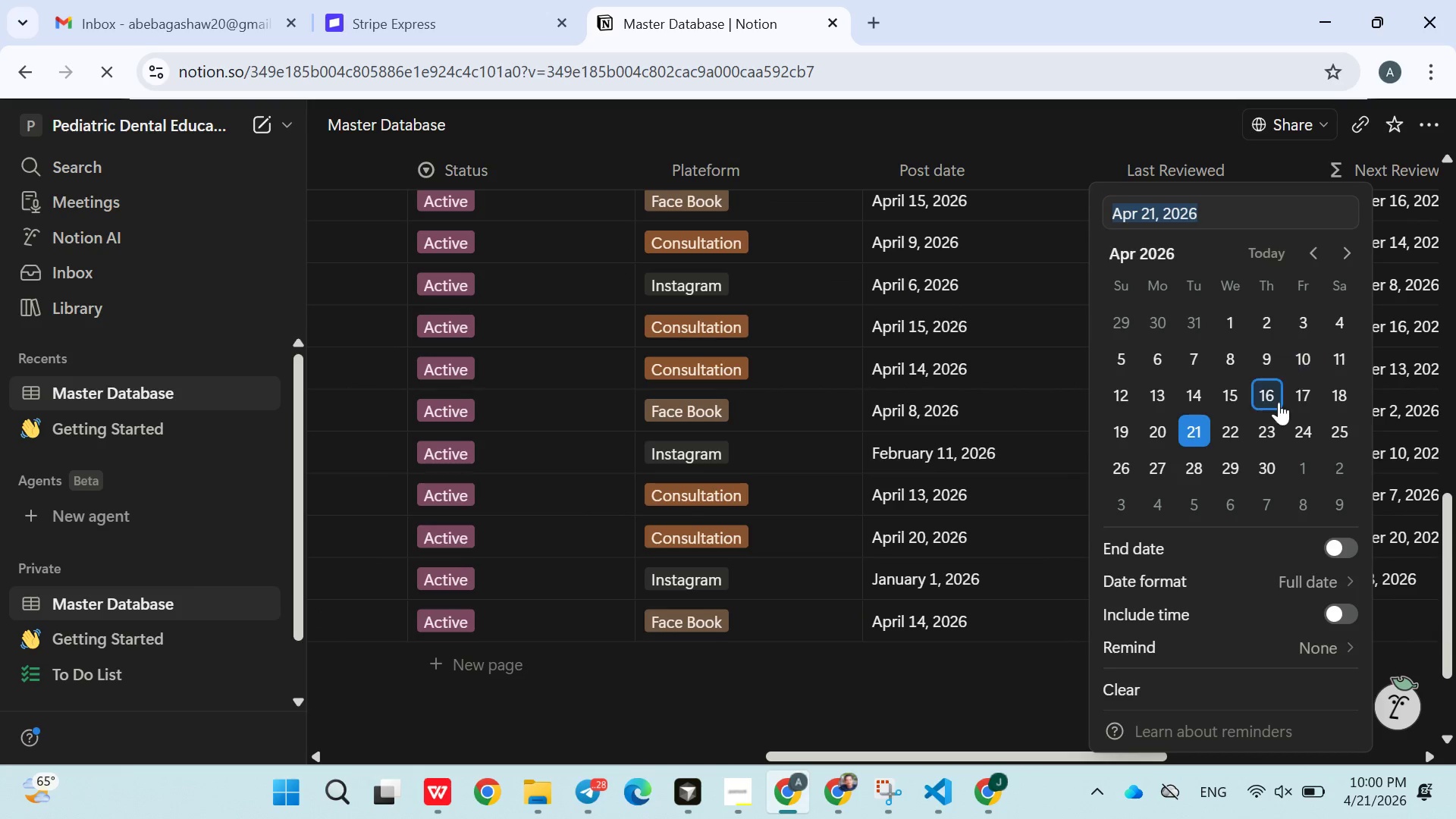 
left_click([1269, 409])
 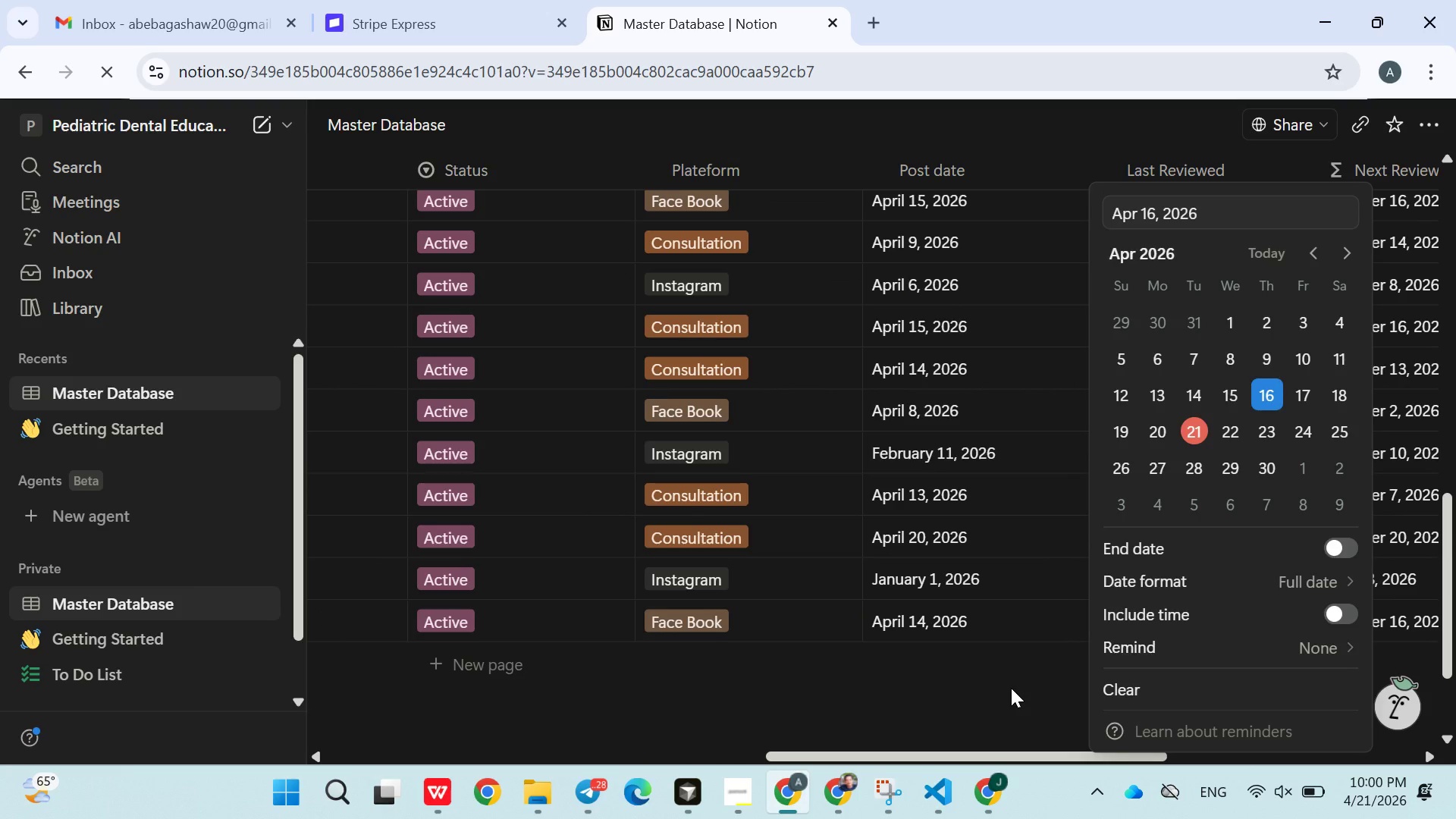 
left_click([1009, 688])
 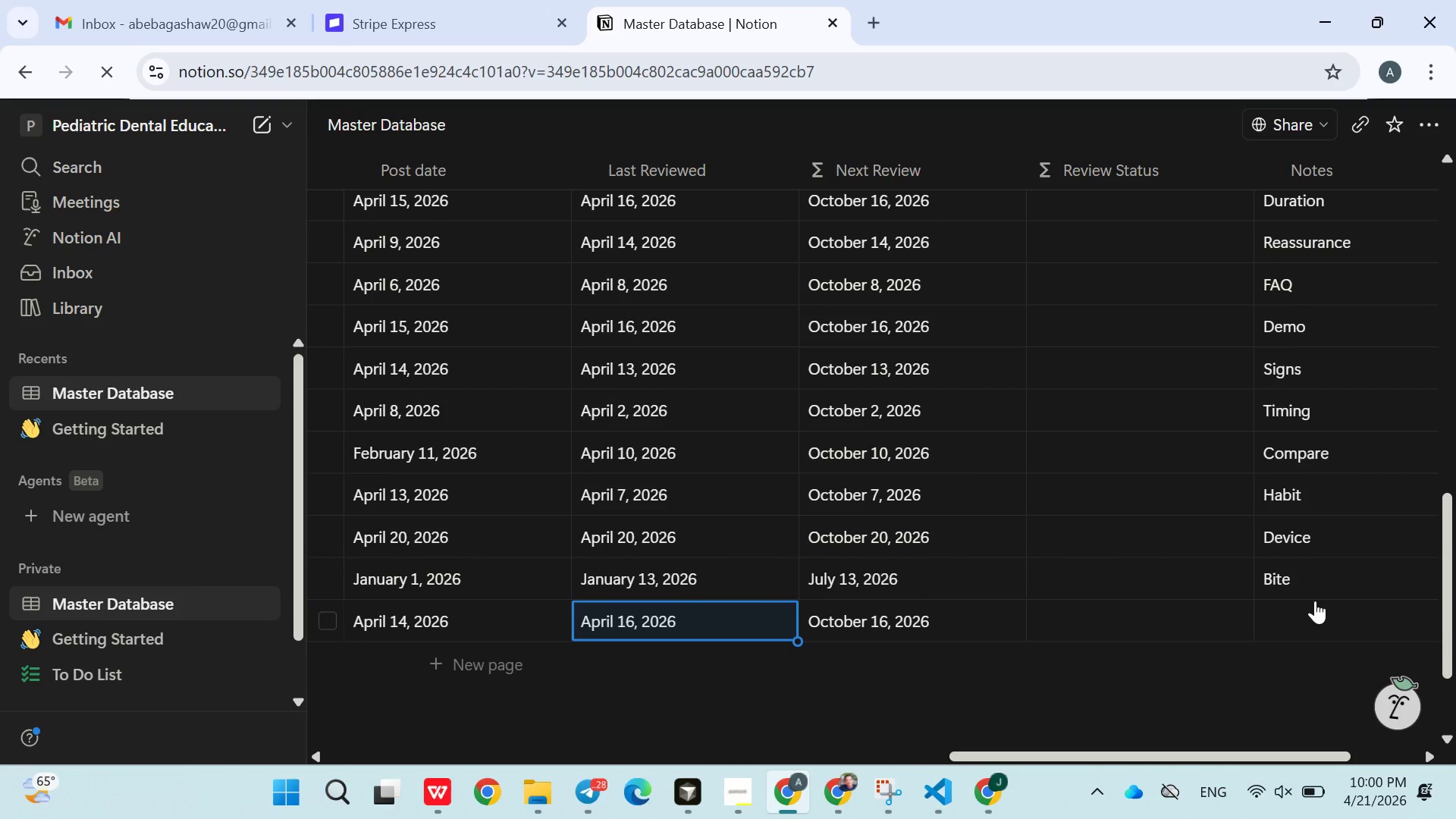 
left_click([1306, 626])
 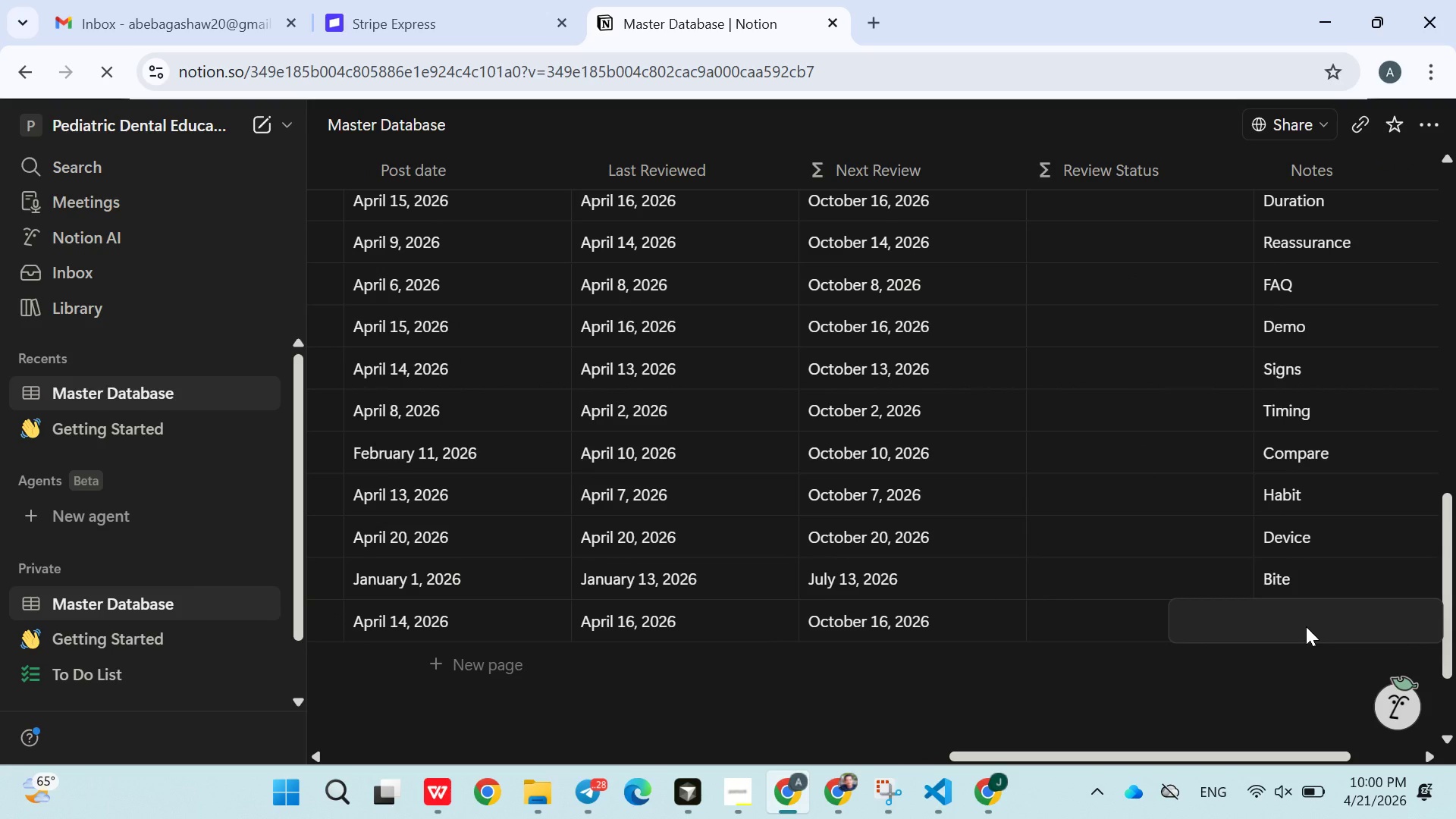 
type(Grou)
key(Backspace)
type(wth)
 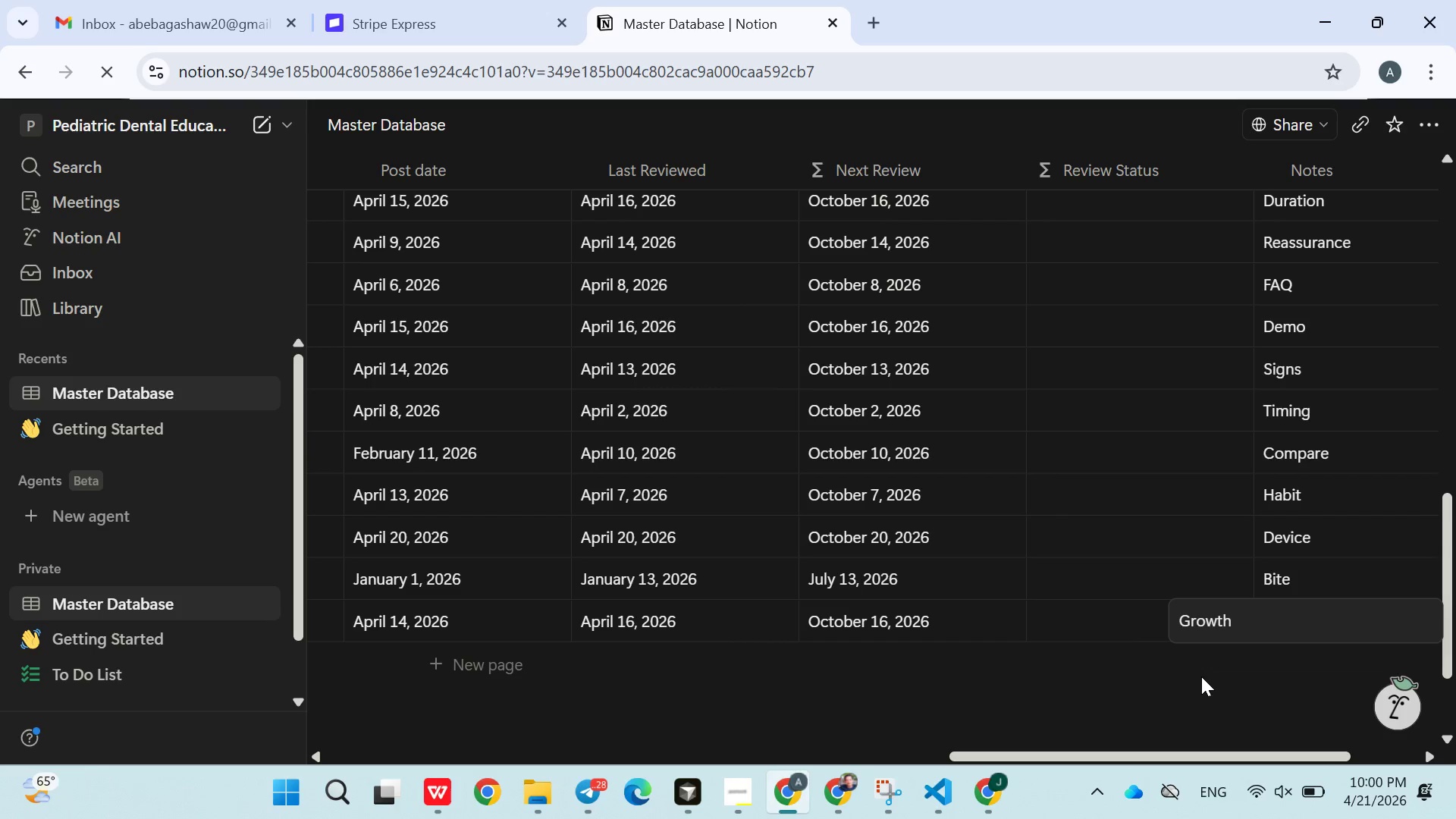 
left_click([1200, 679])
 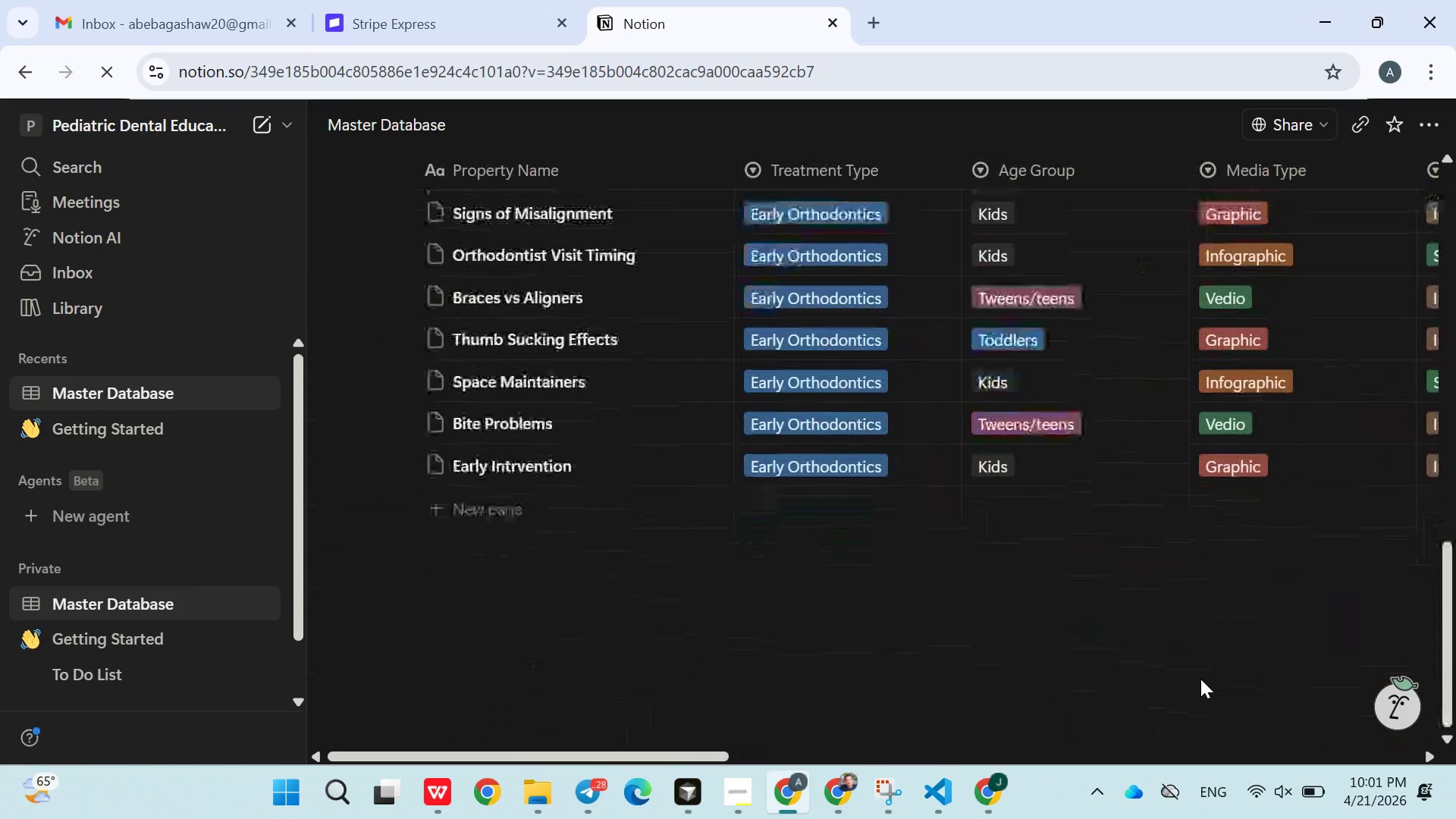 
wait(17.99)
 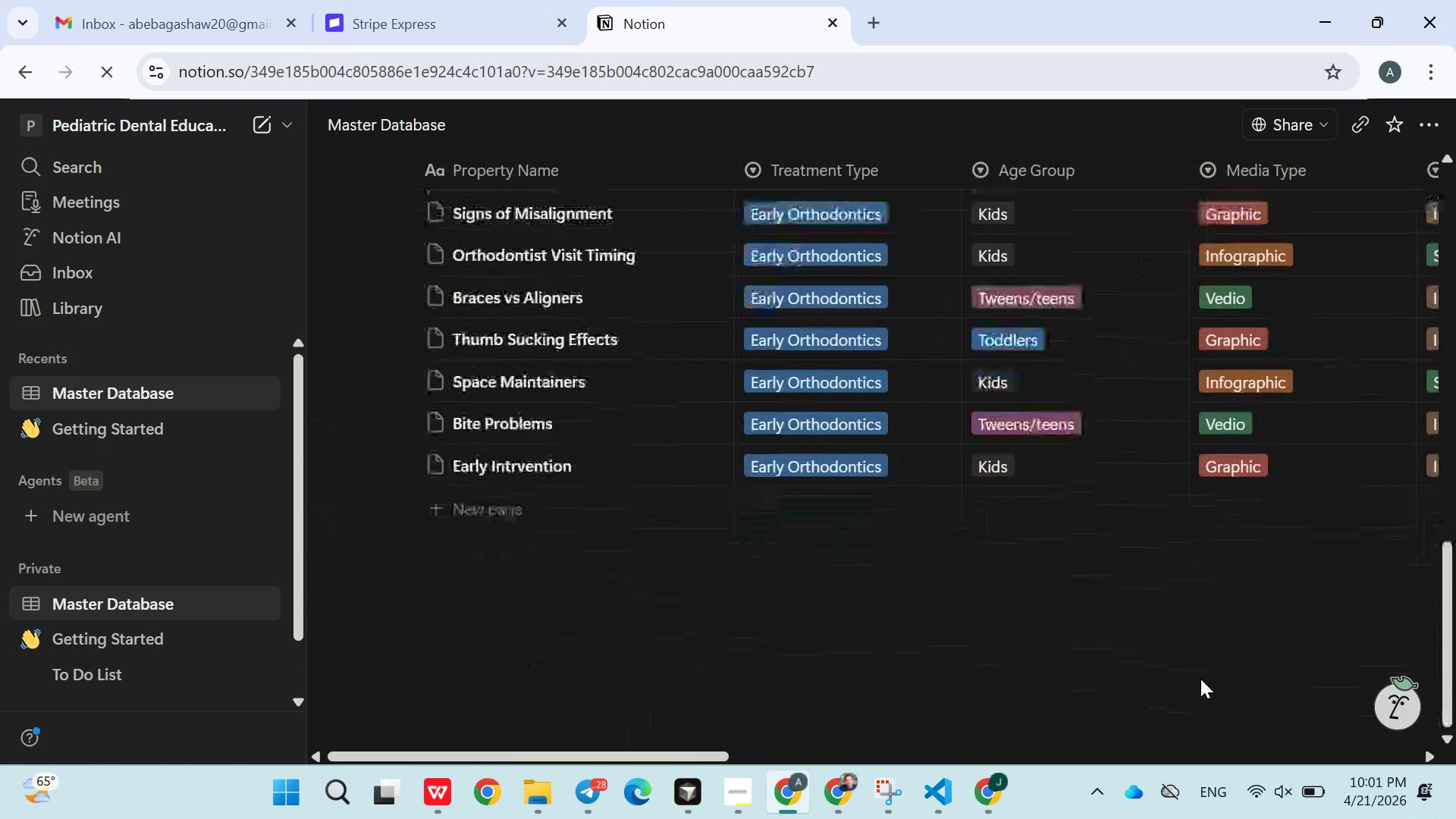 
type(Jaw)
 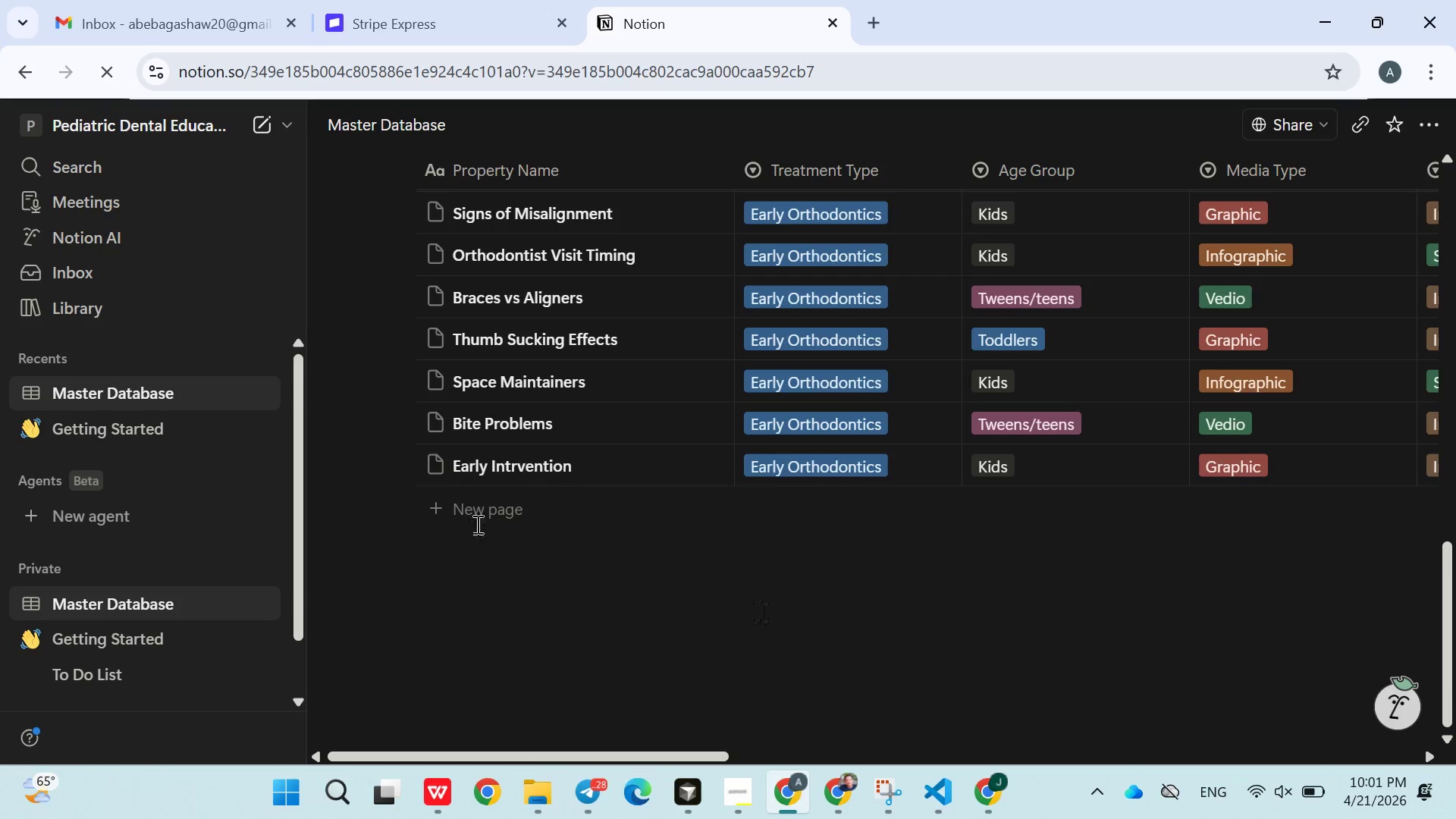 
left_click([476, 522])
 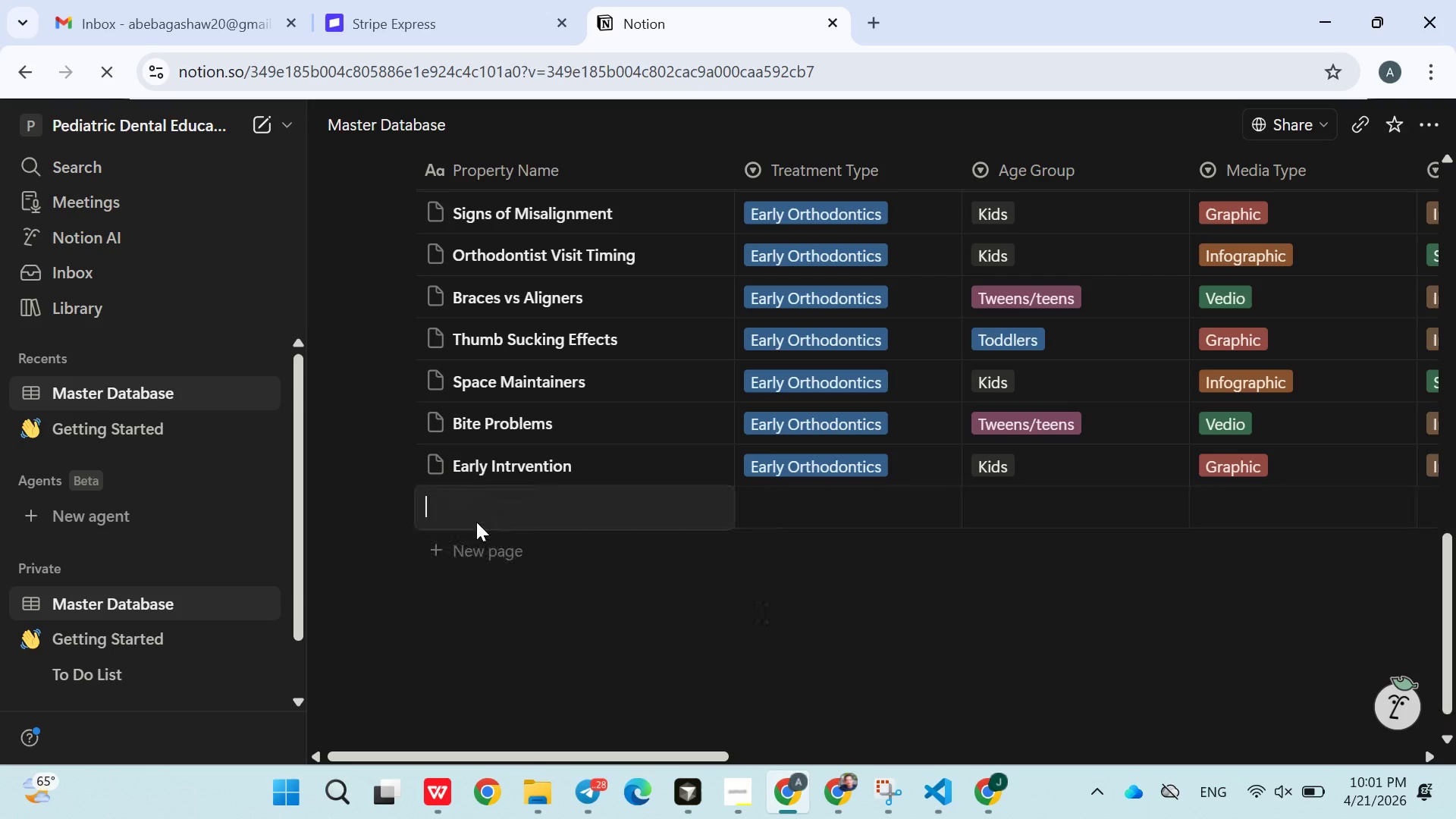 
left_click([476, 522])
 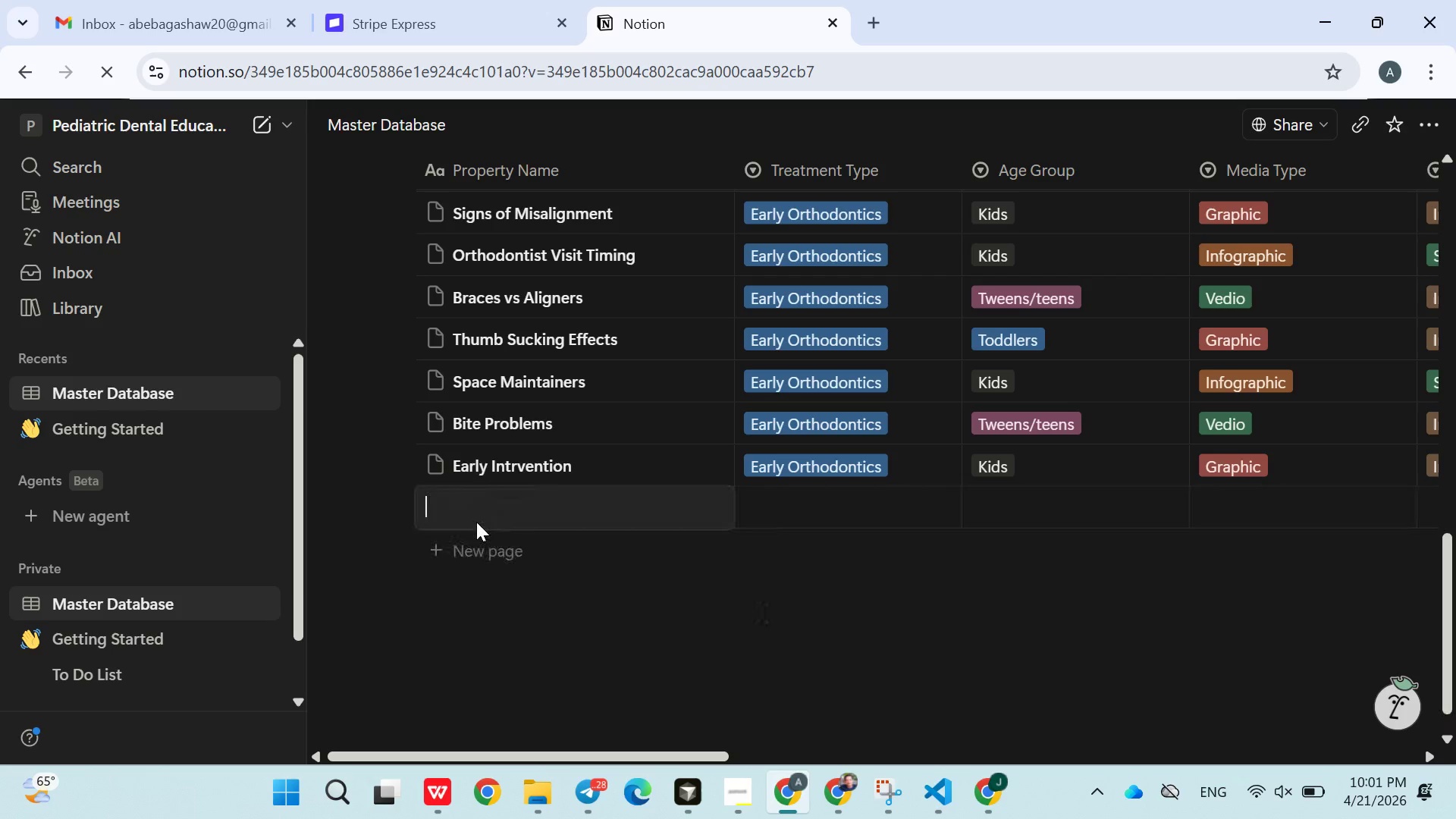 
type(Jaw Growth Monitoring)
 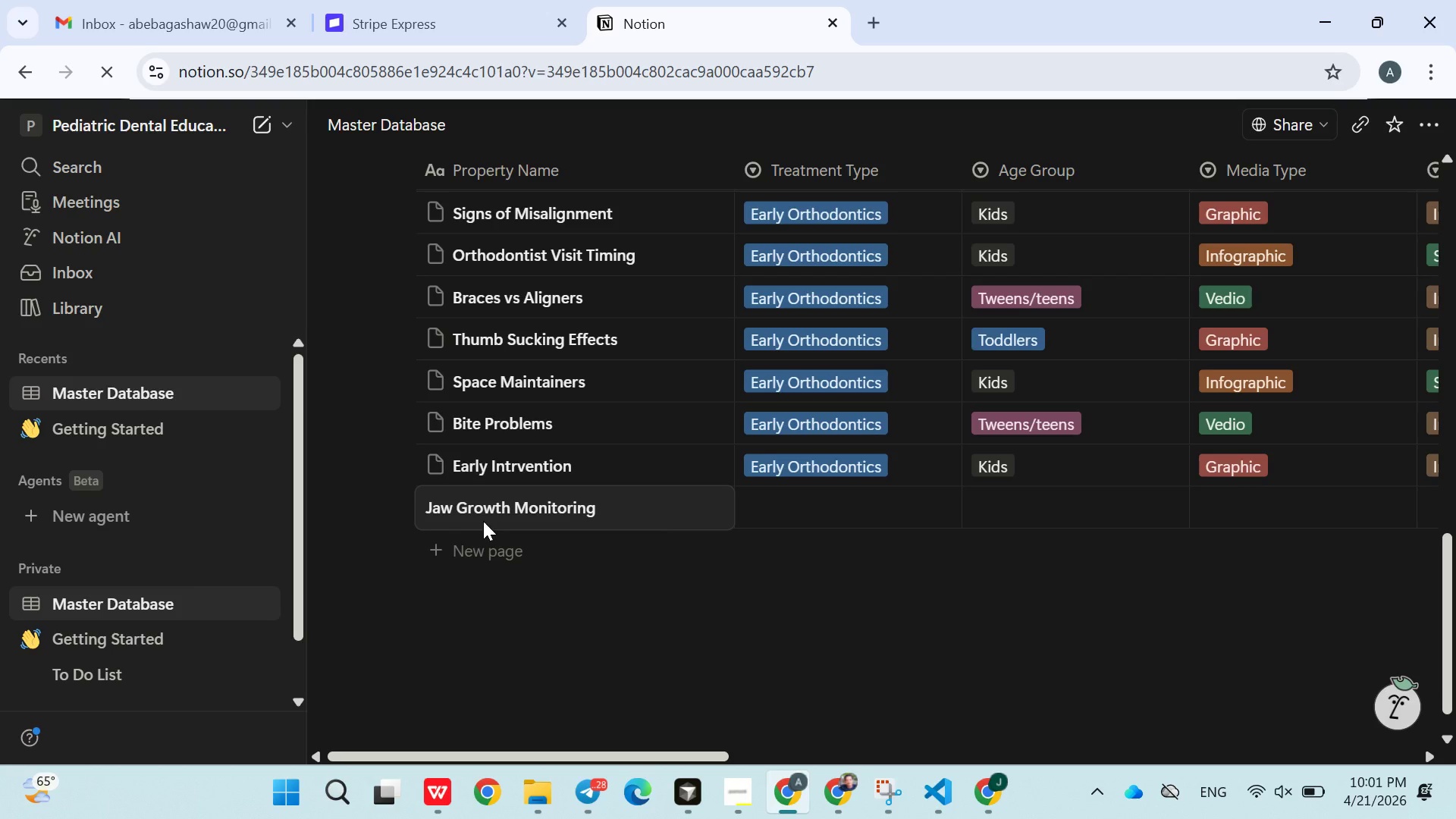 
left_click([800, 514])
 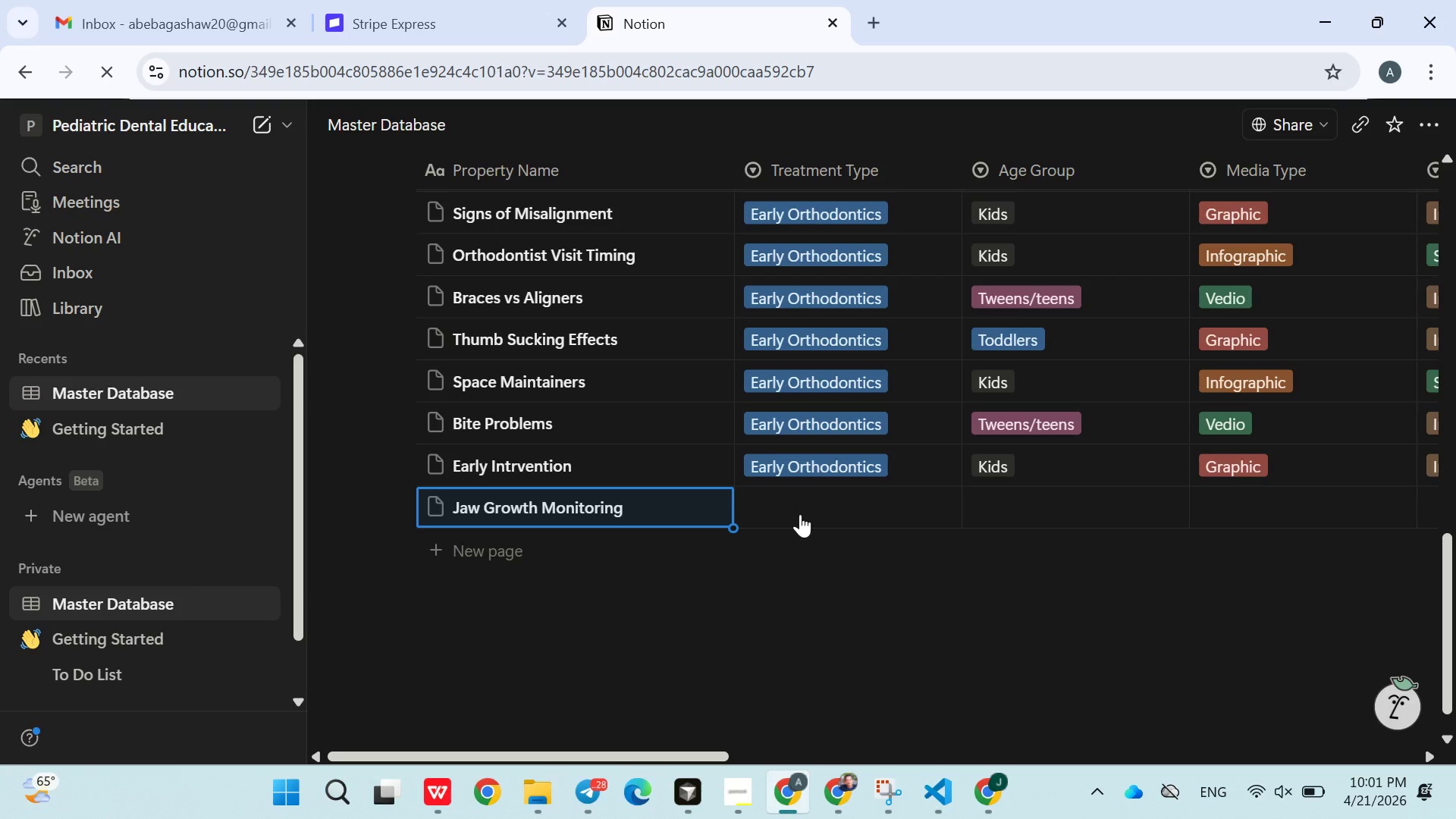 
left_click([800, 514])
 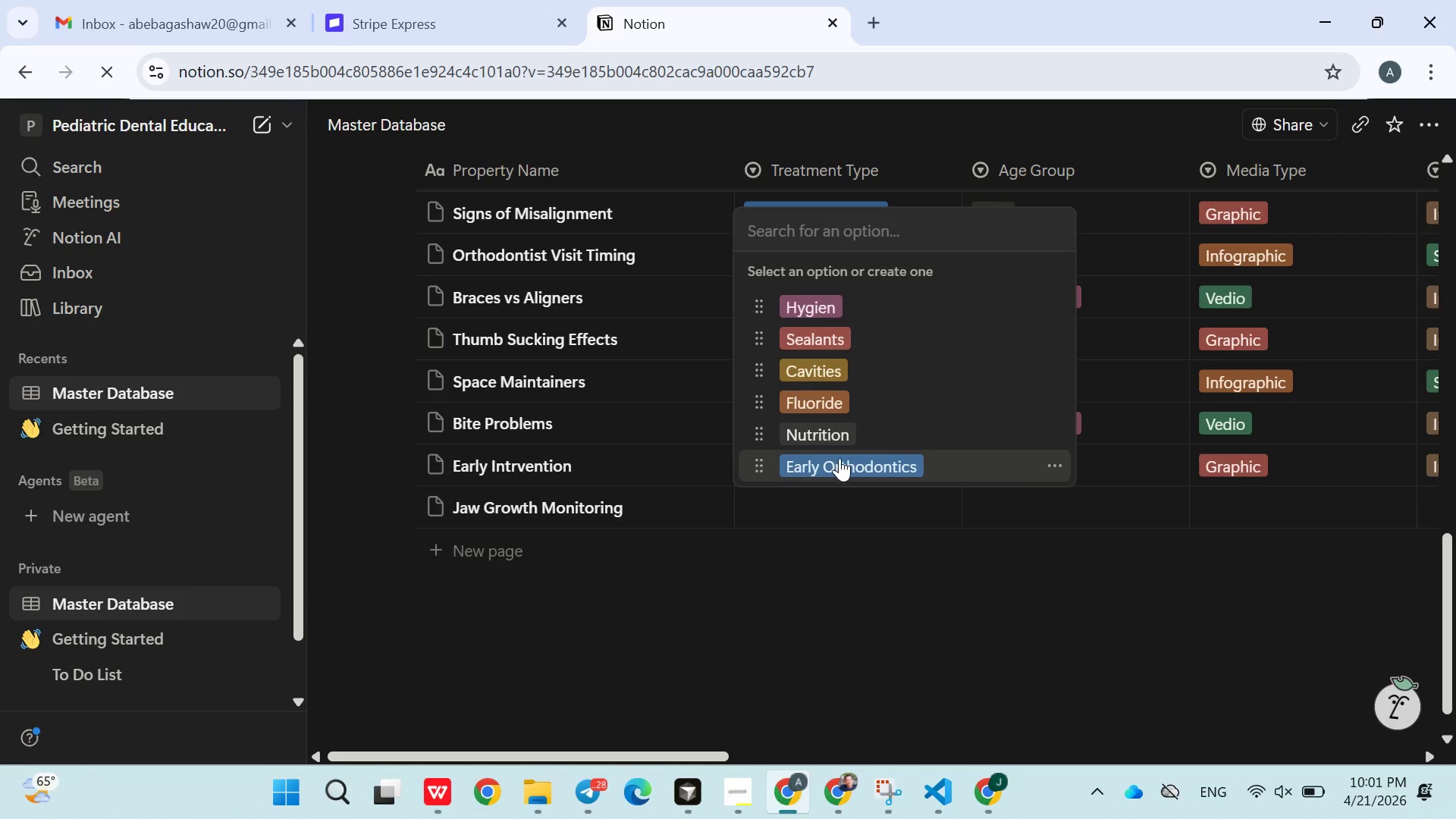 
left_click([839, 458])
 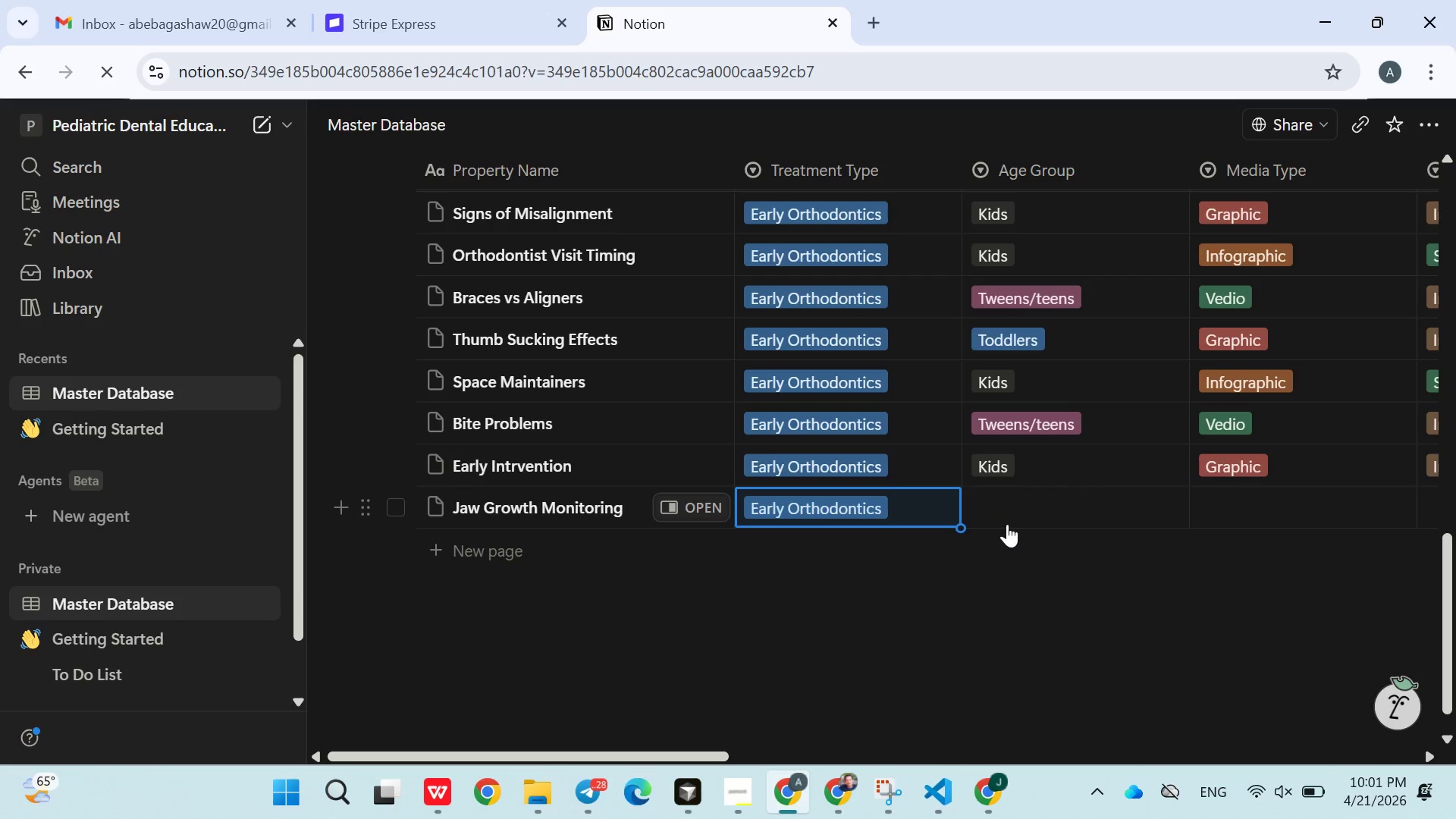 
left_click([1007, 525])
 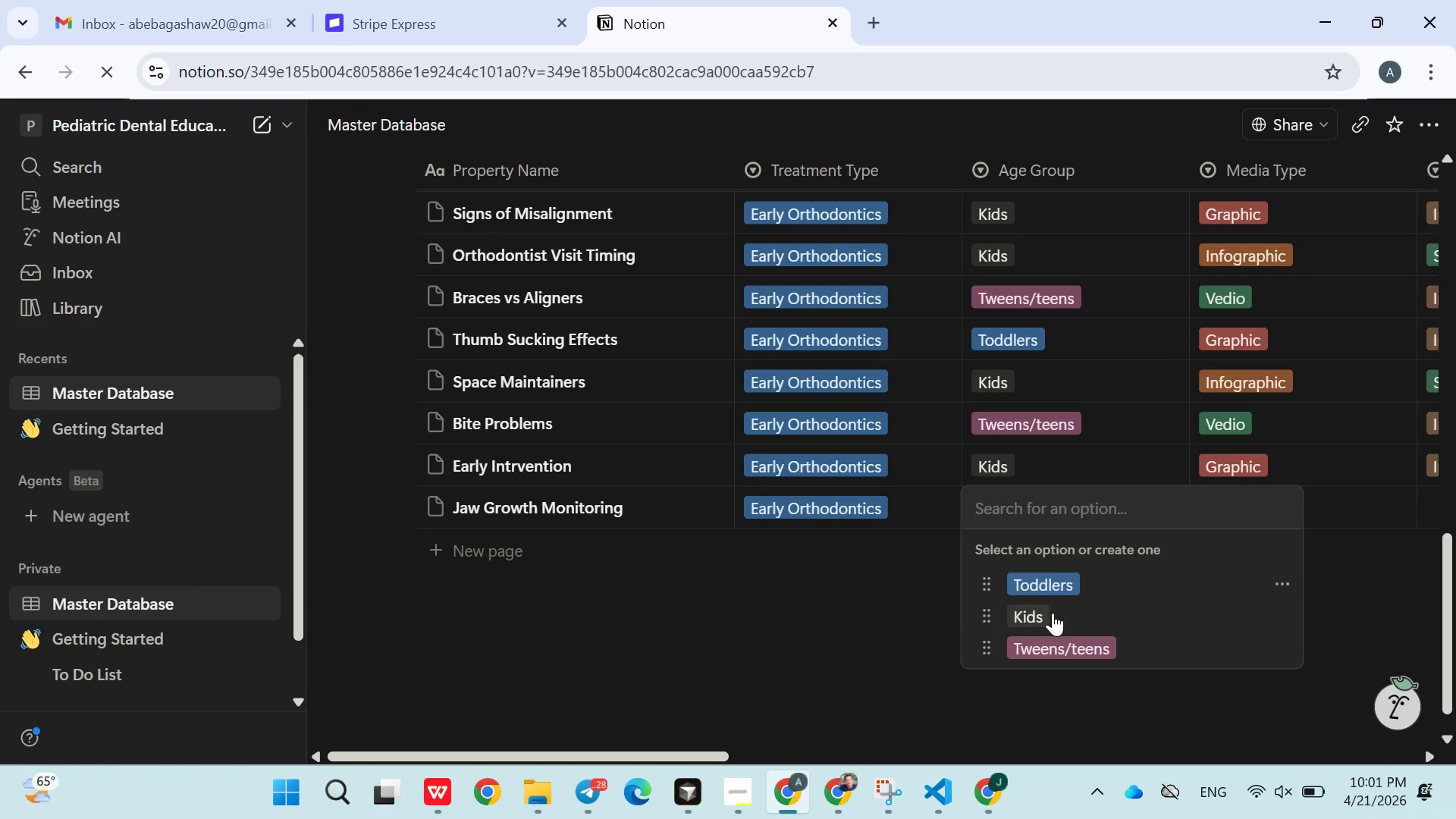 
left_click([1045, 619])
 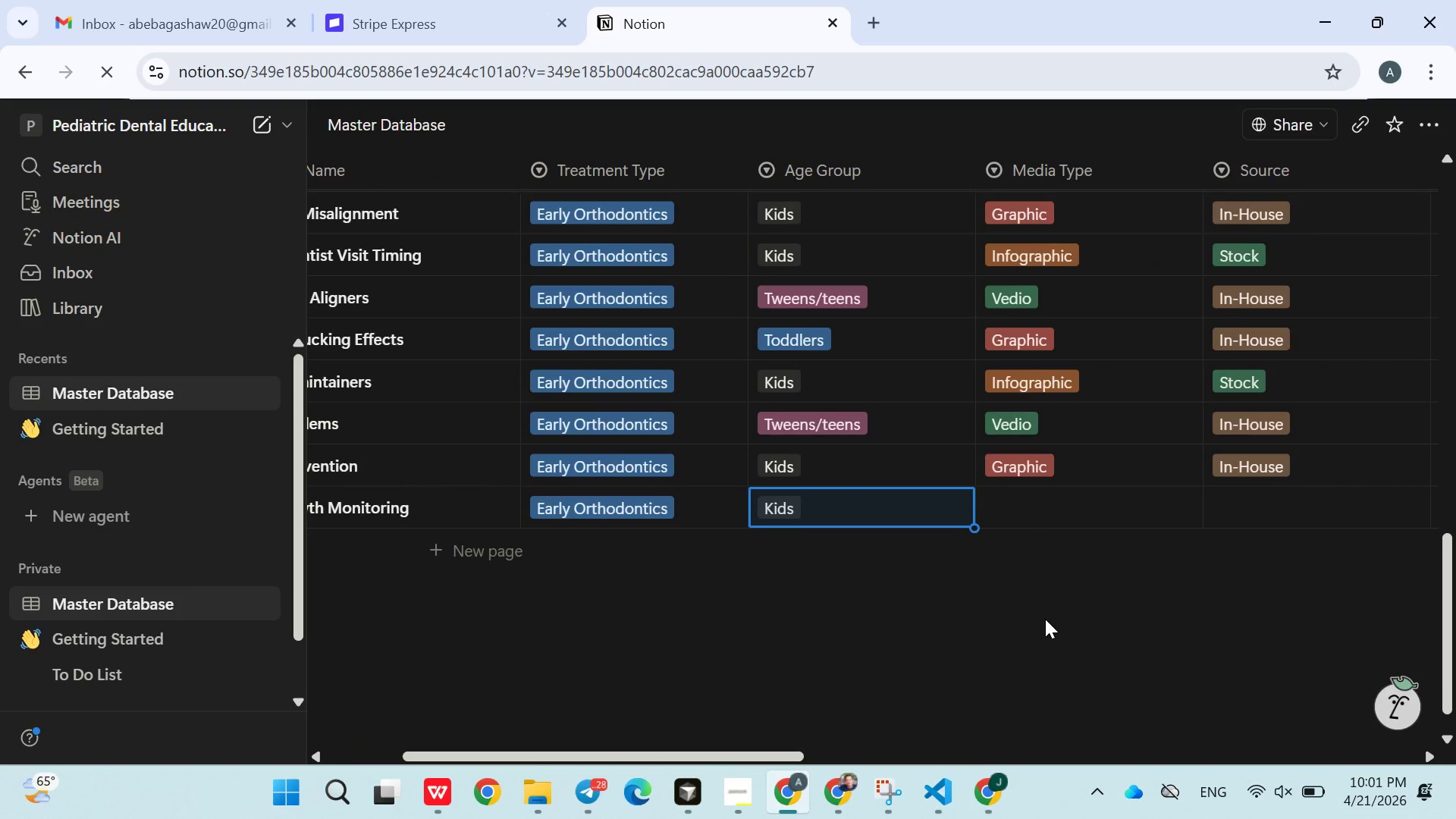 
left_click([1078, 503])
 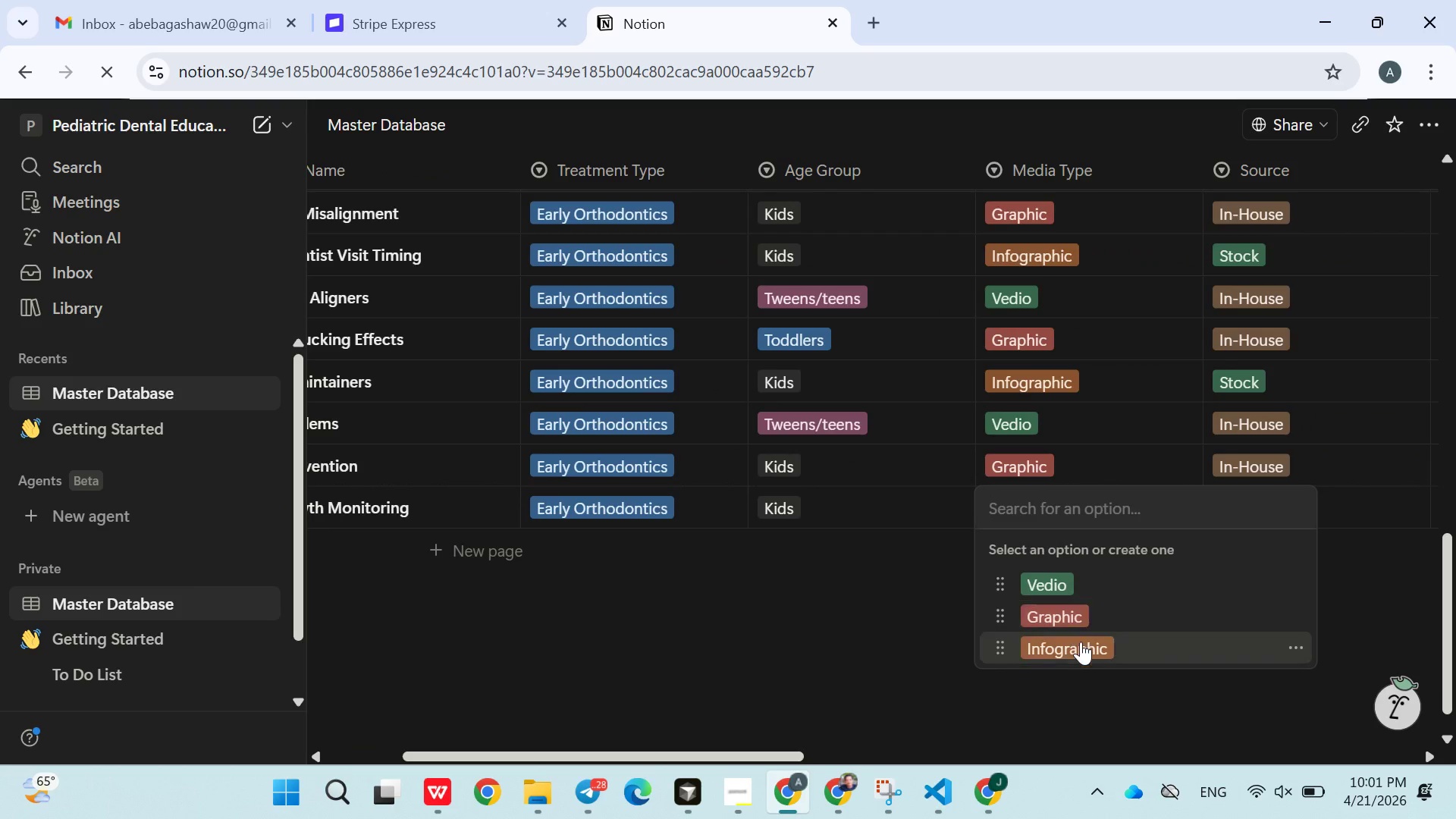 
left_click([1081, 642])
 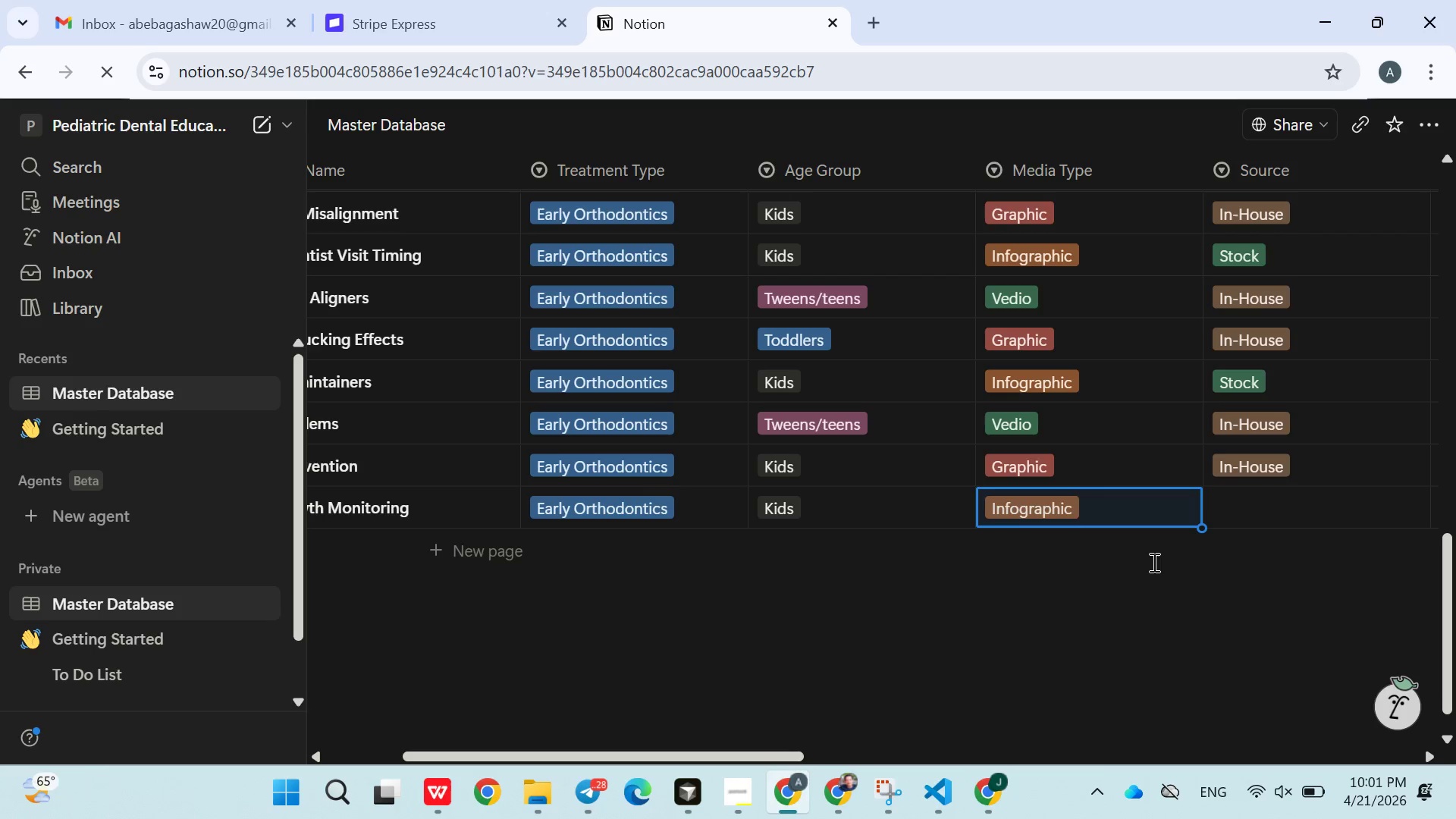 
left_click([1236, 510])
 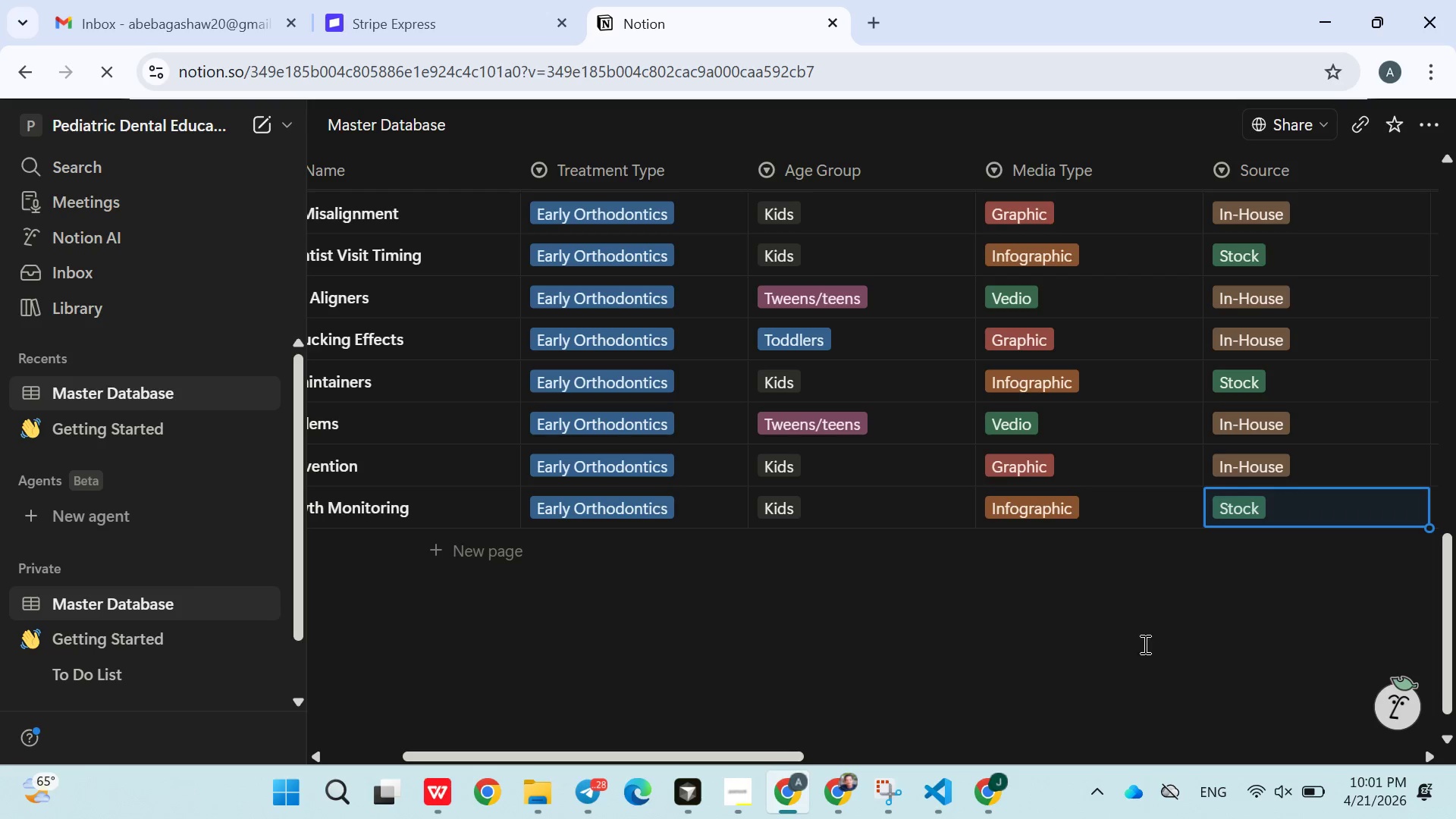 
double_click([1070, 663])
 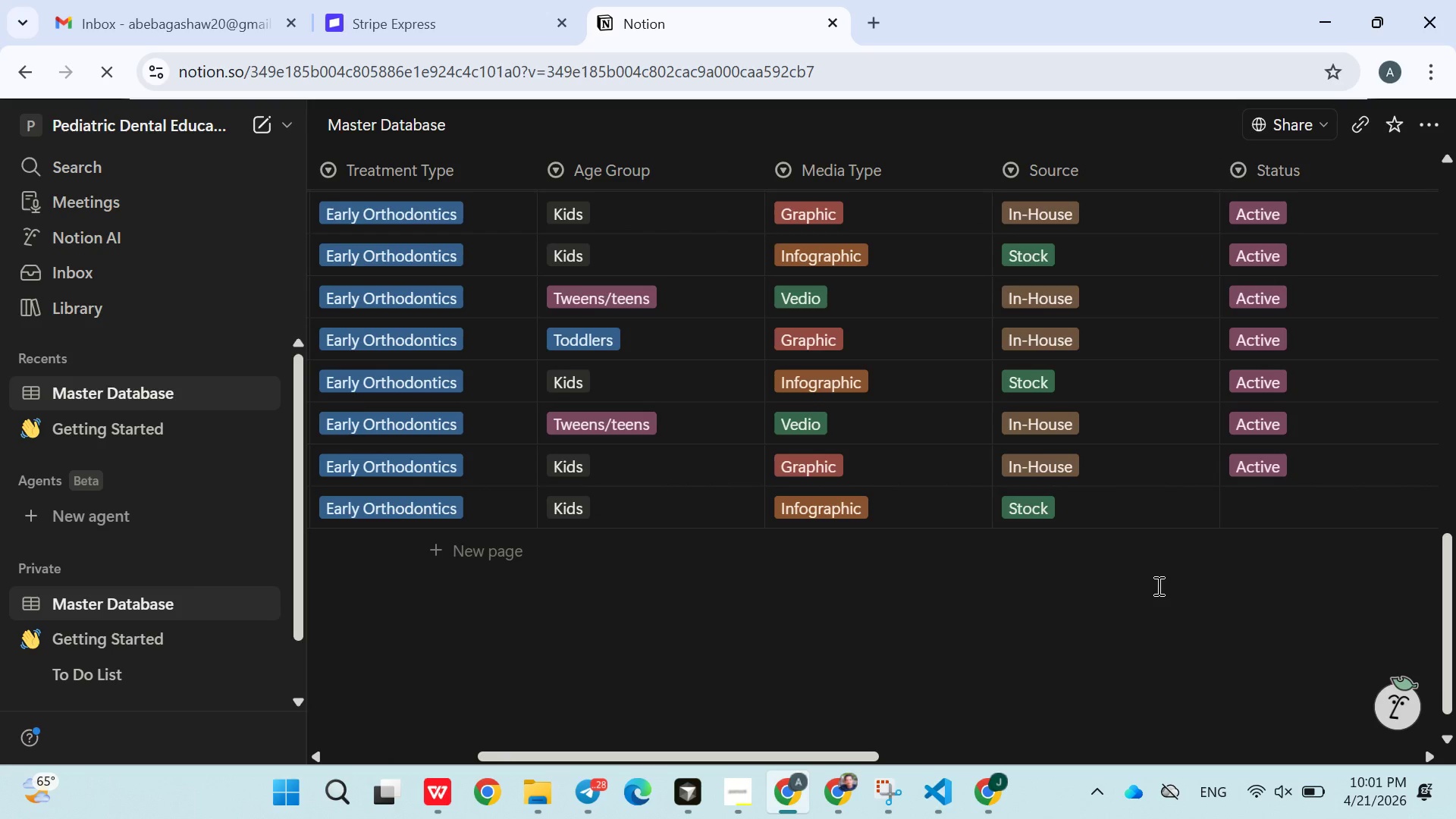 
left_click([1240, 515])
 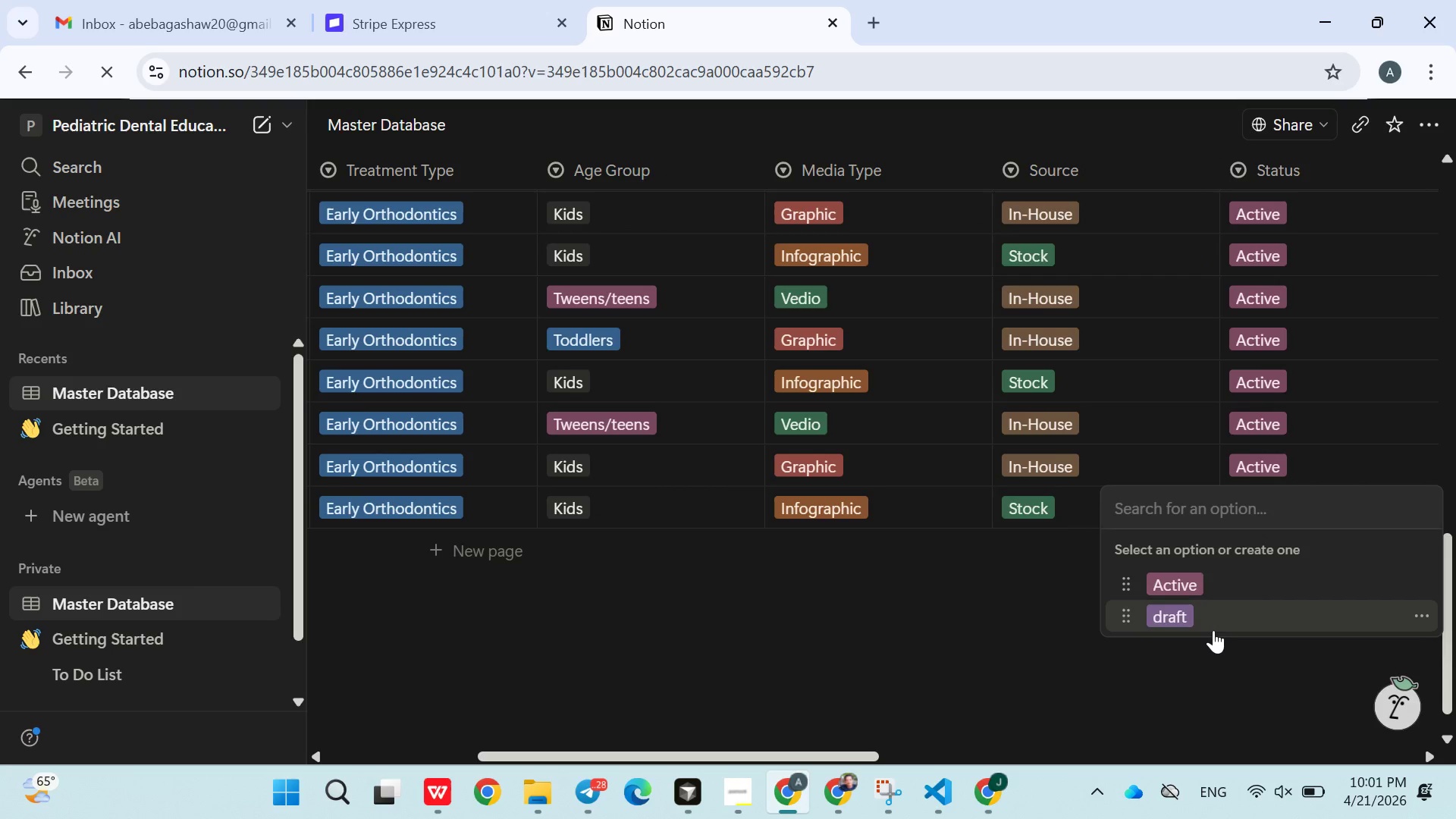 
left_click([1213, 629])
 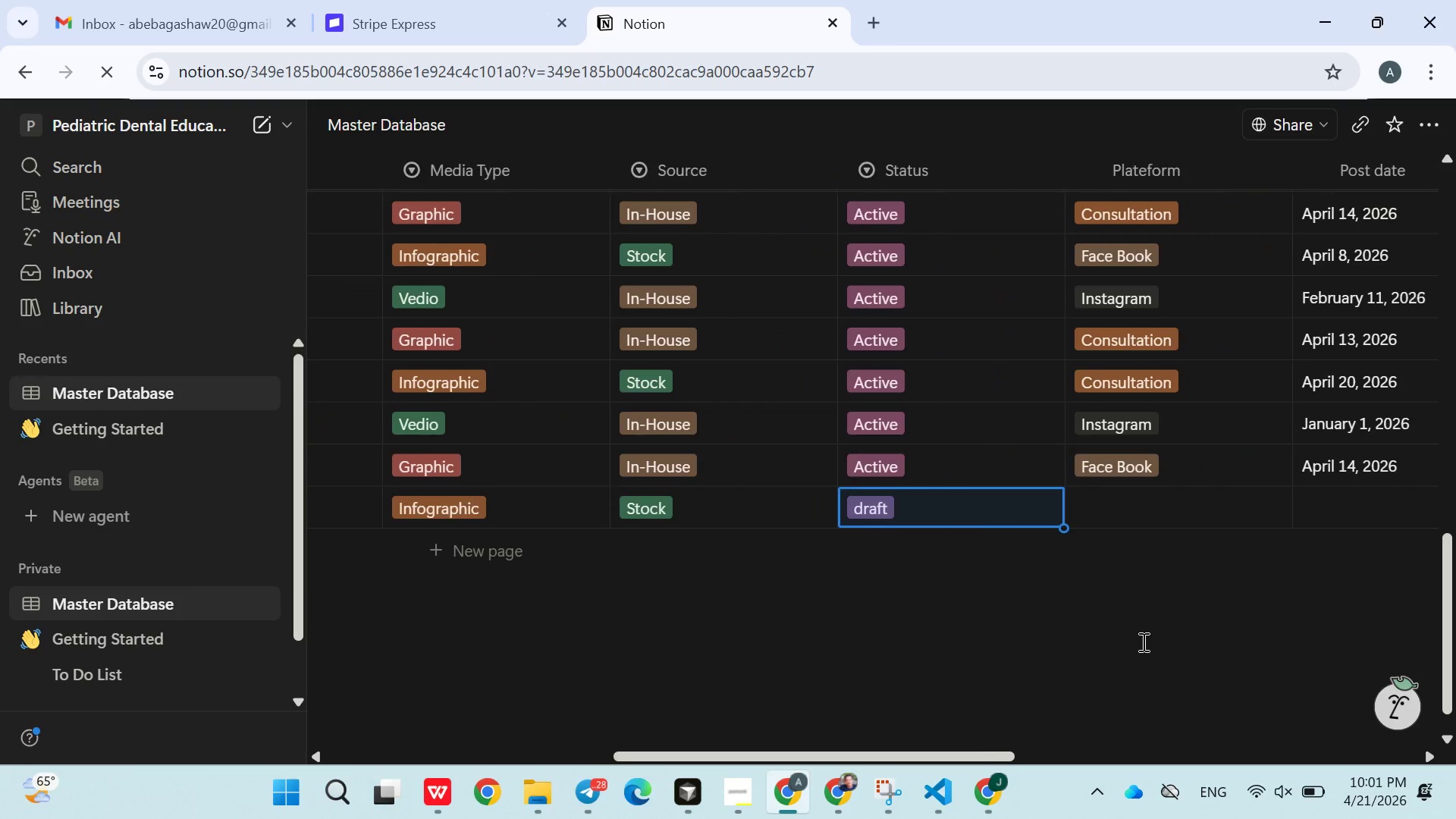 
left_click([1138, 514])
 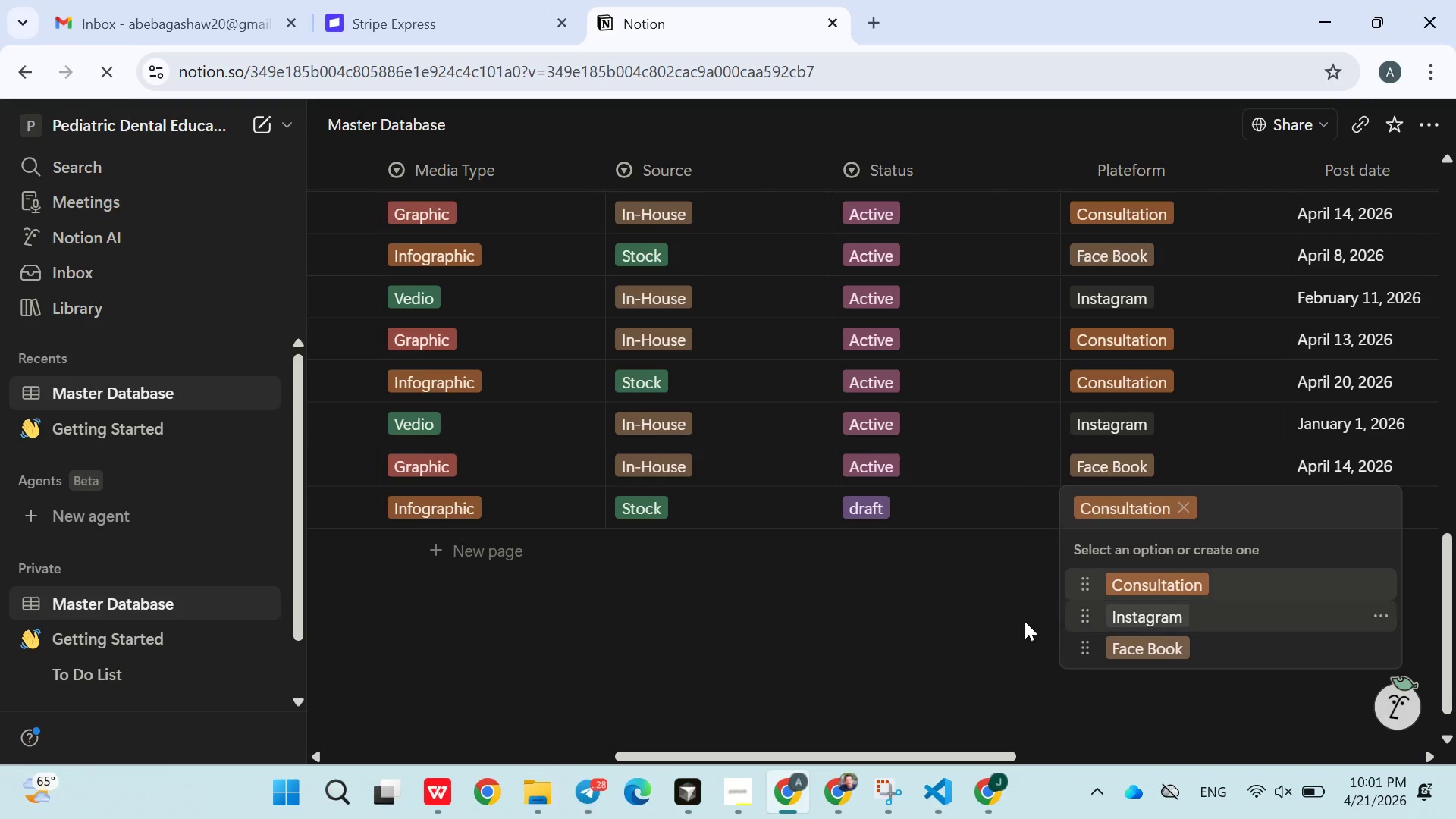 
double_click([1012, 621])
 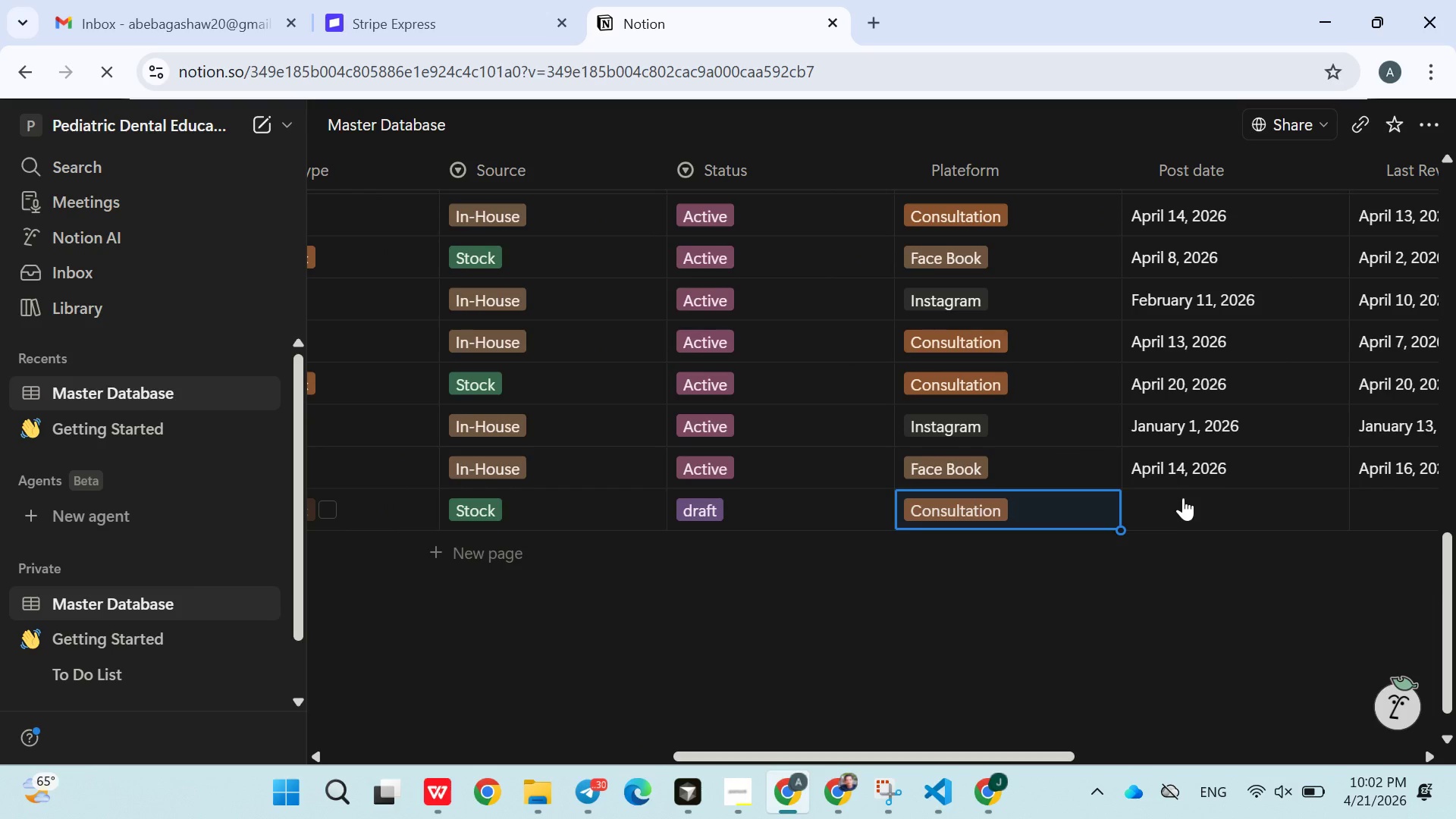 
left_click([1182, 501])
 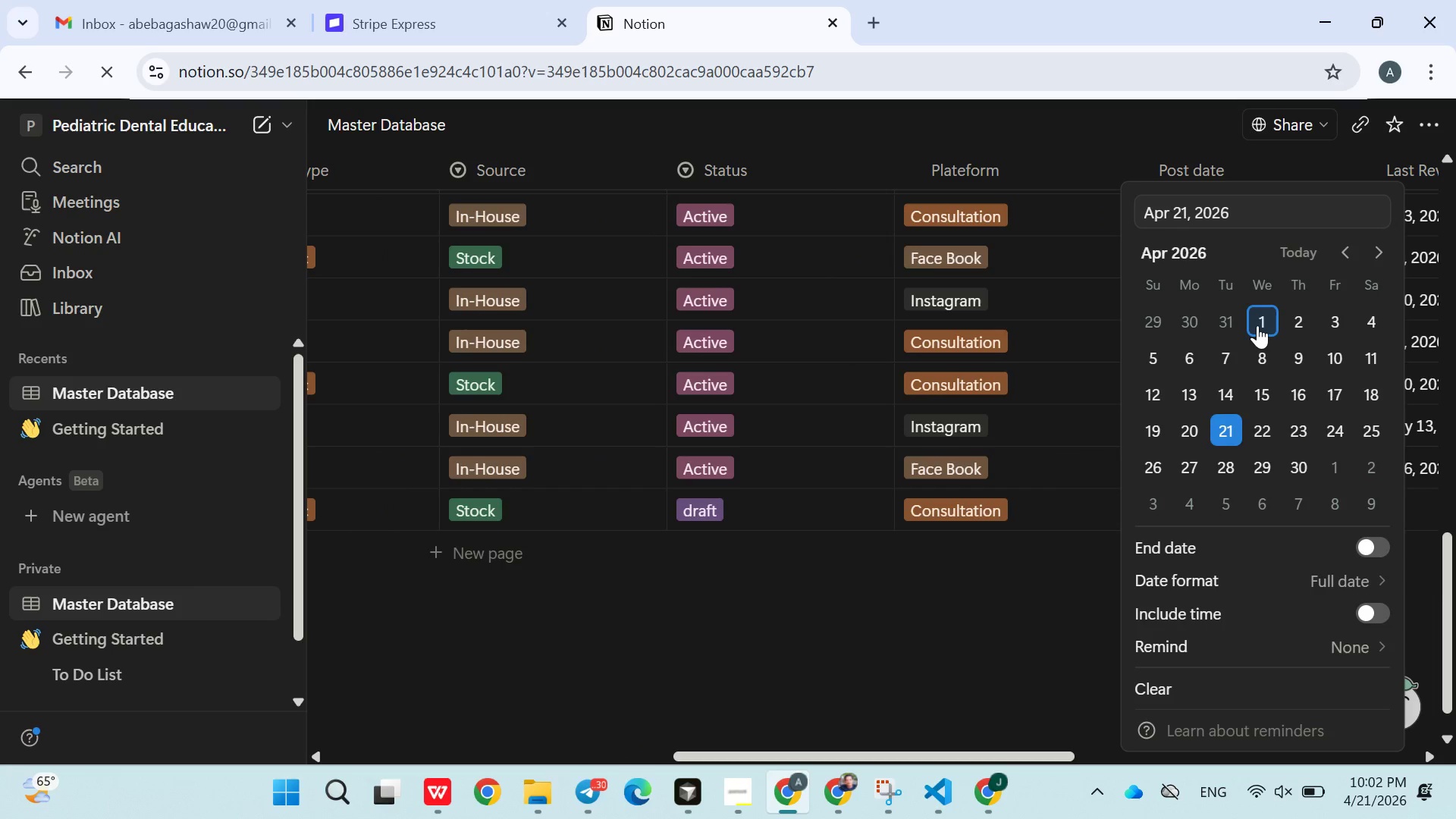 
double_click([1031, 613])
 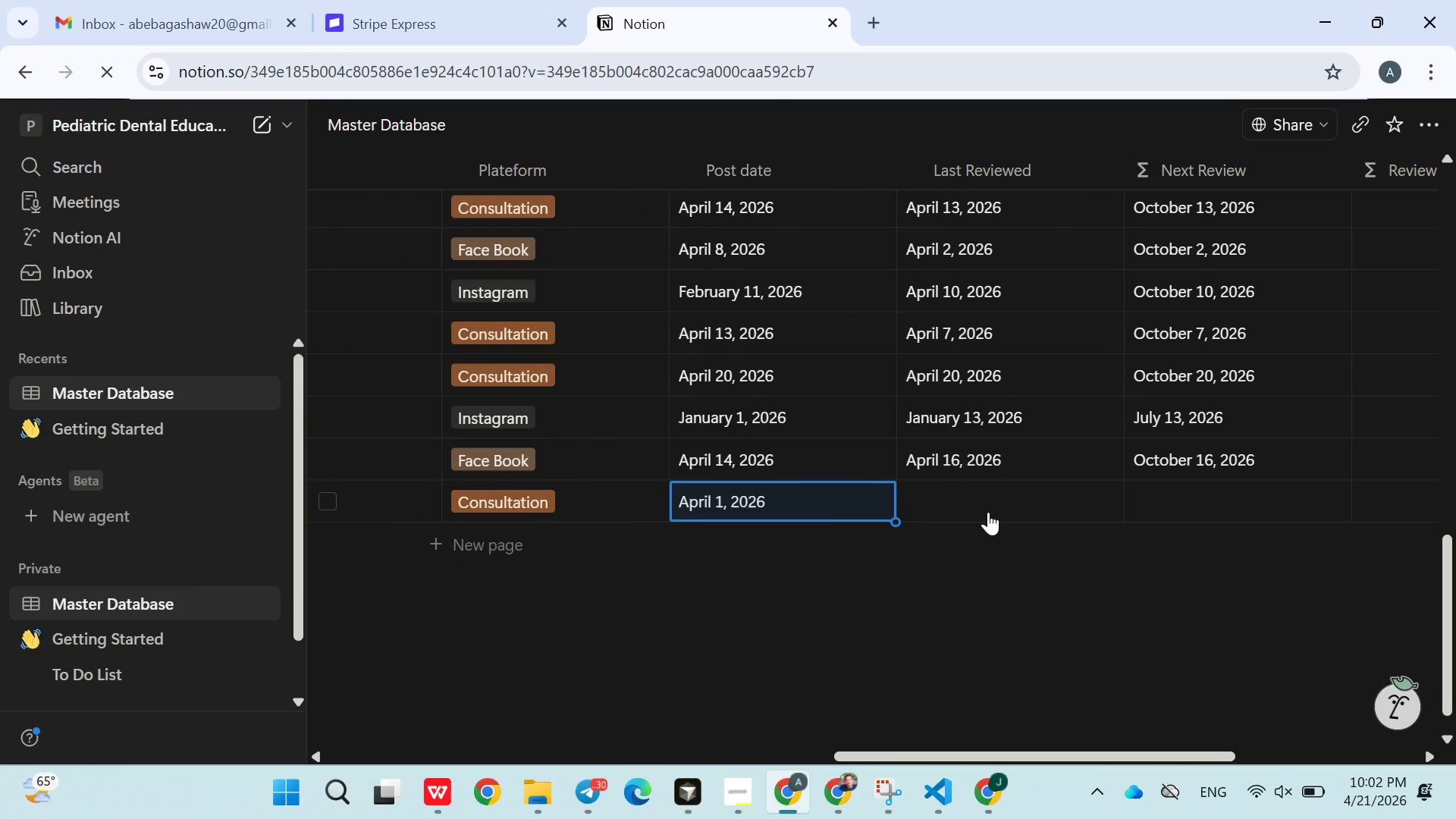 
left_click([988, 505])
 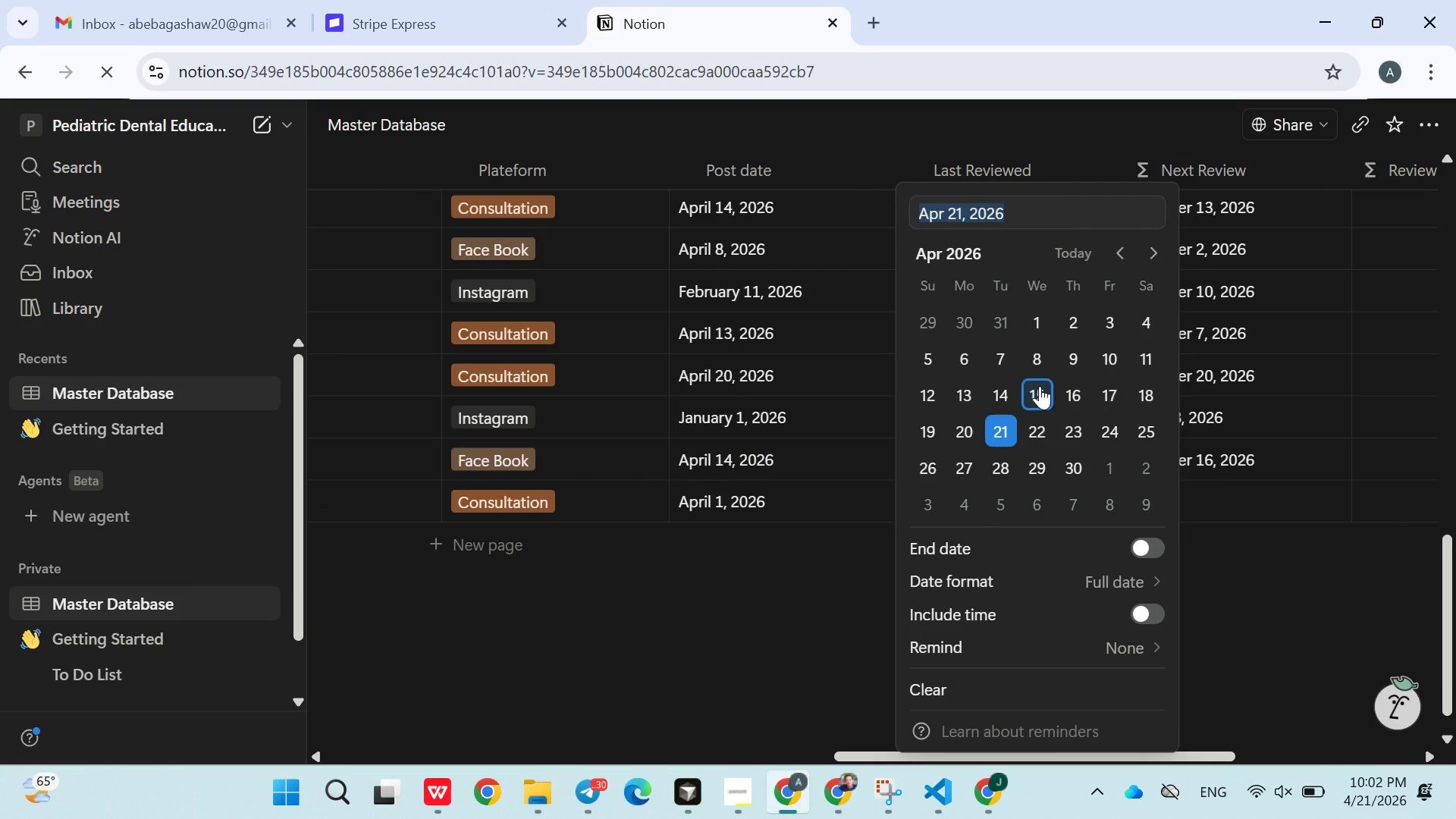 
left_click([1040, 386])
 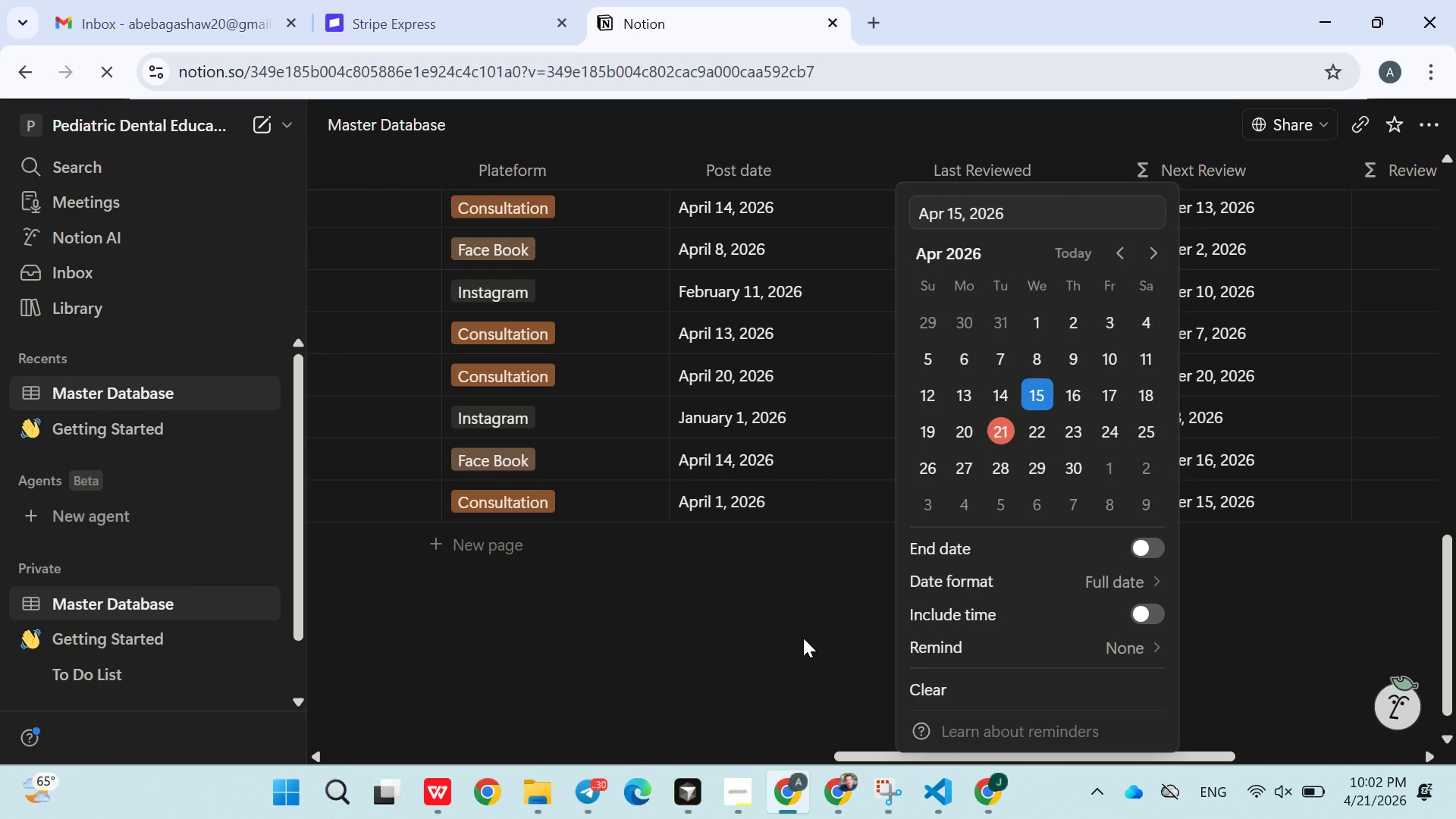 
left_click([803, 638])
 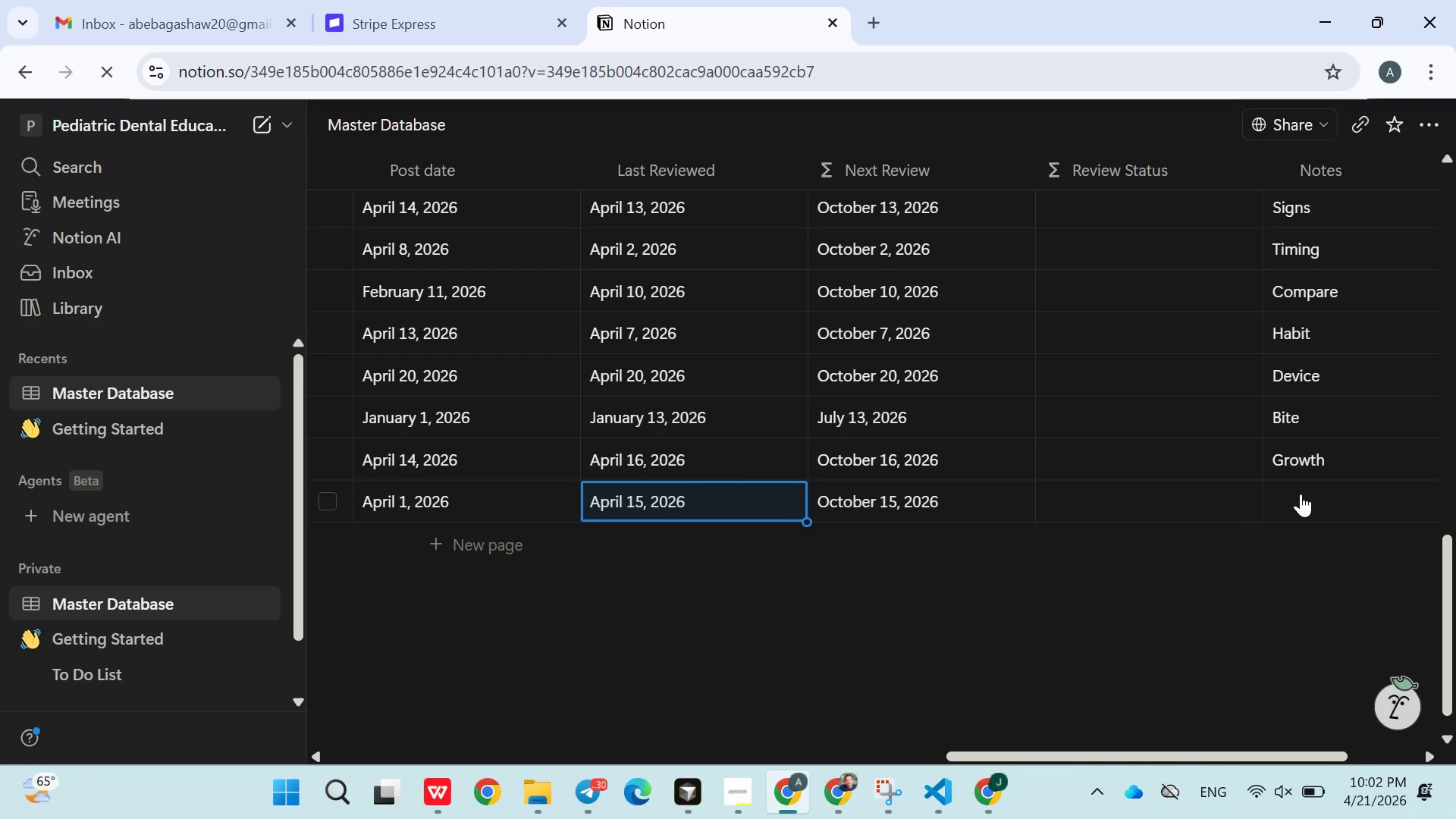 
wait(6.3)
 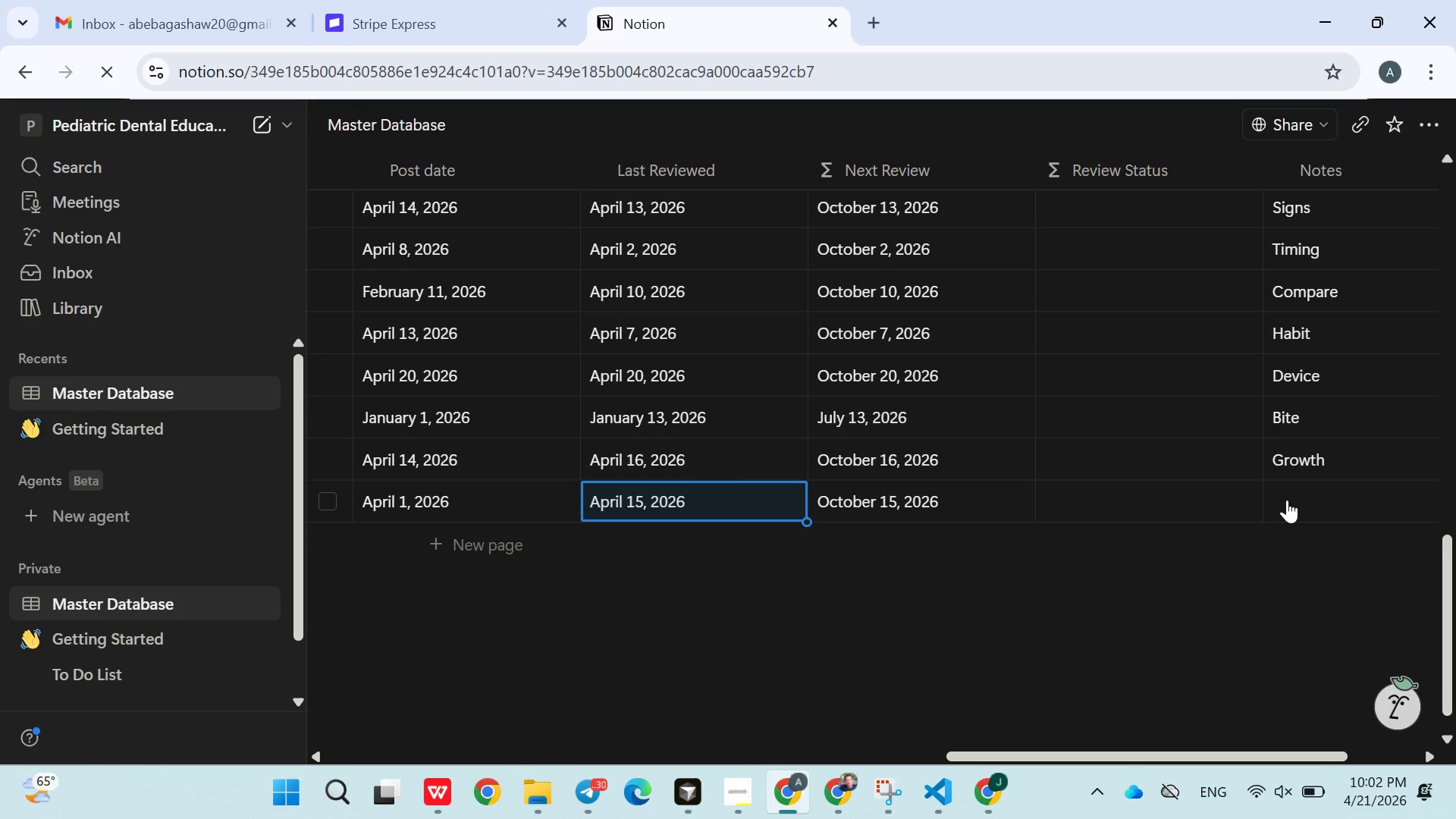 
left_click([1295, 476])
 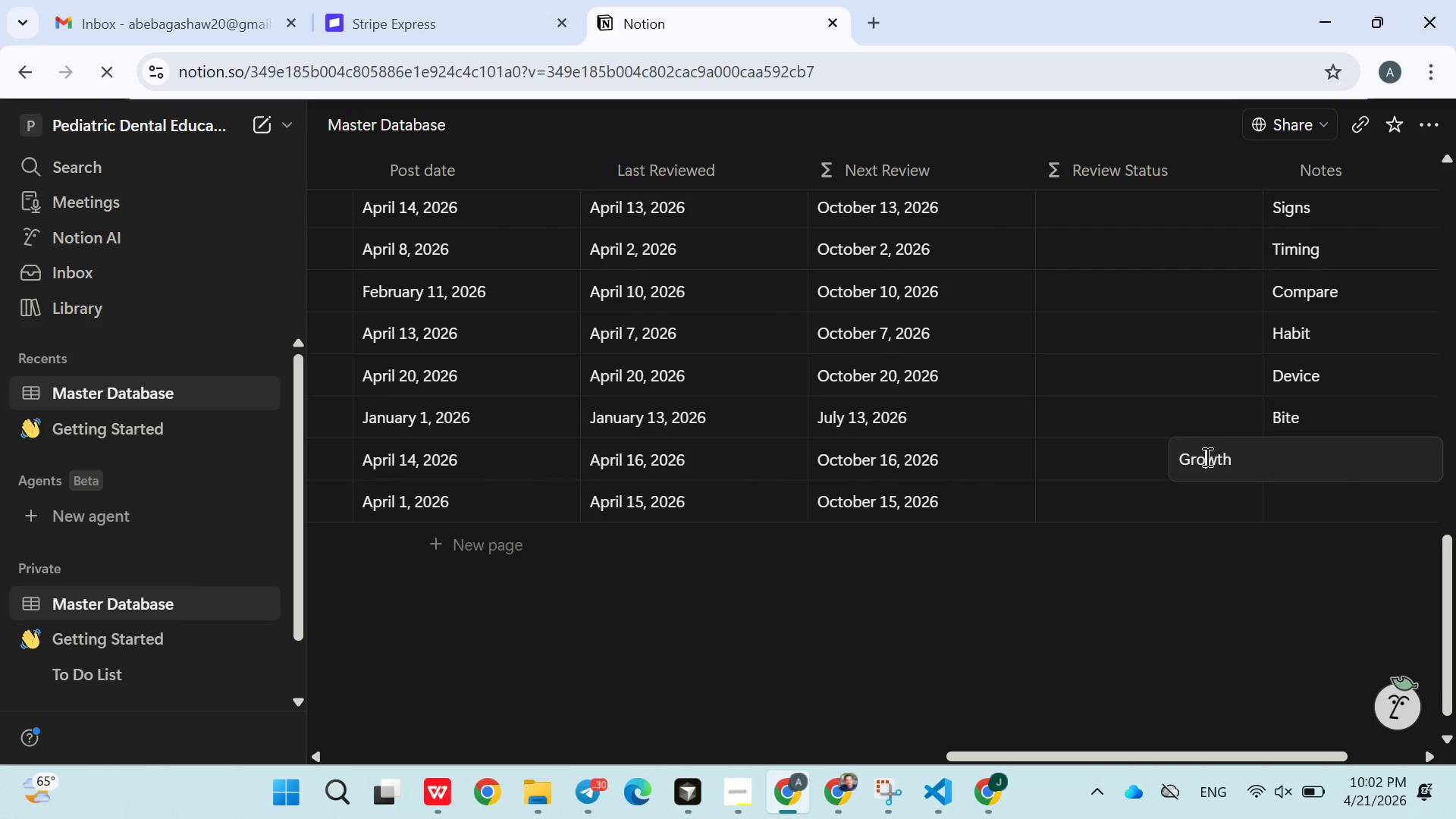 
double_click([1206, 457])
 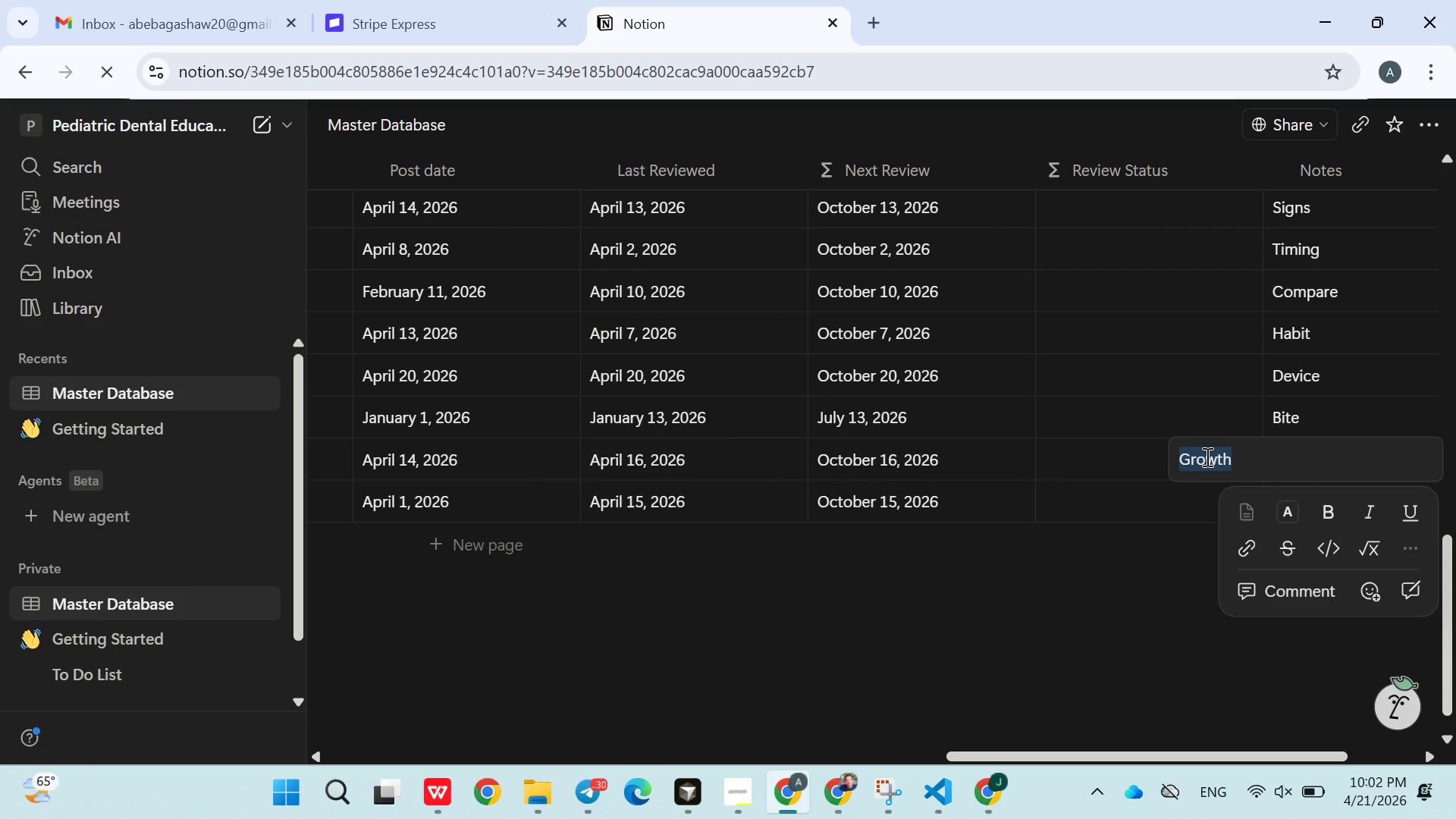 
triple_click([1206, 457])
 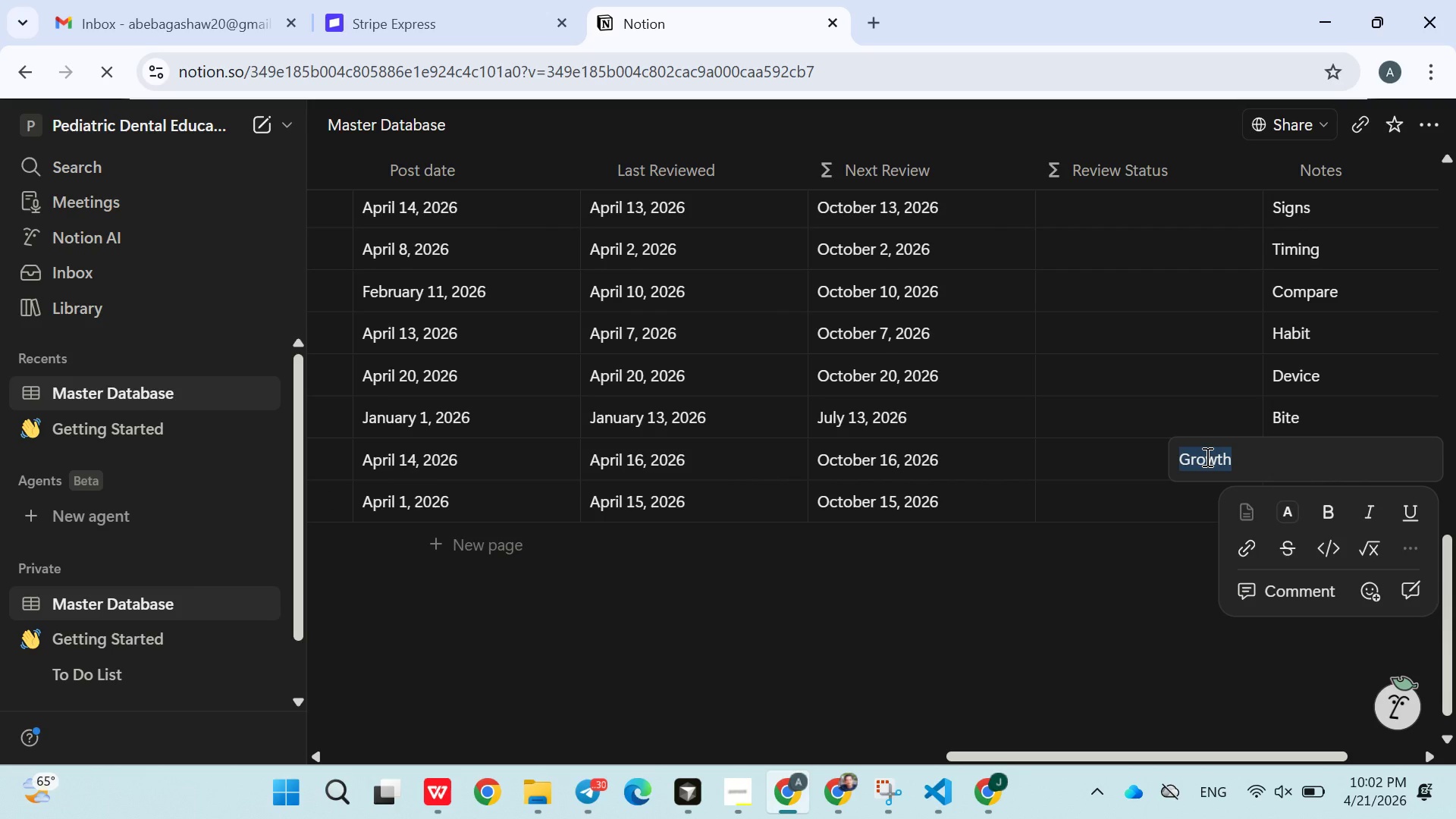 
type(Benefits)
 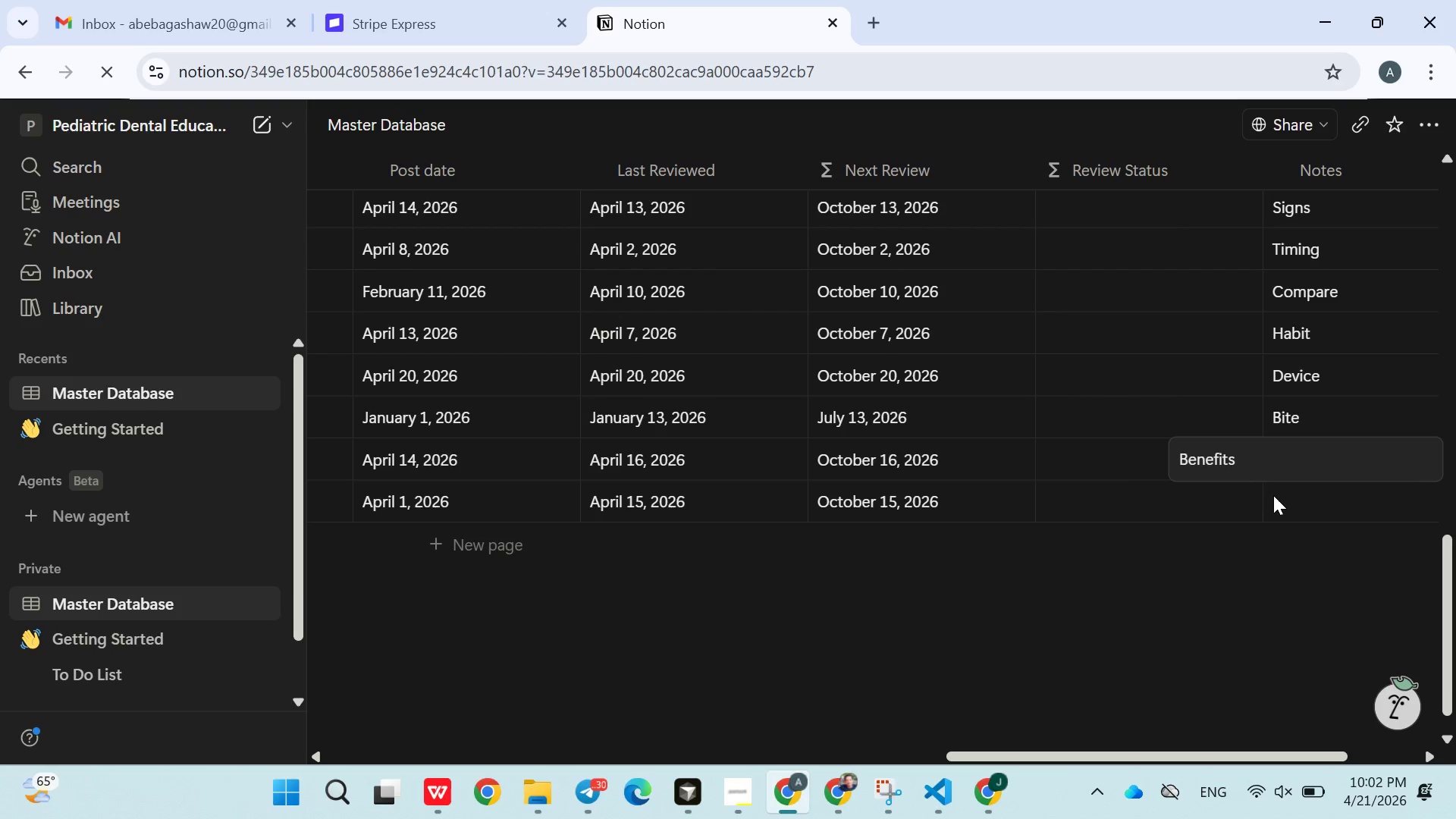 
left_click([1273, 495])
 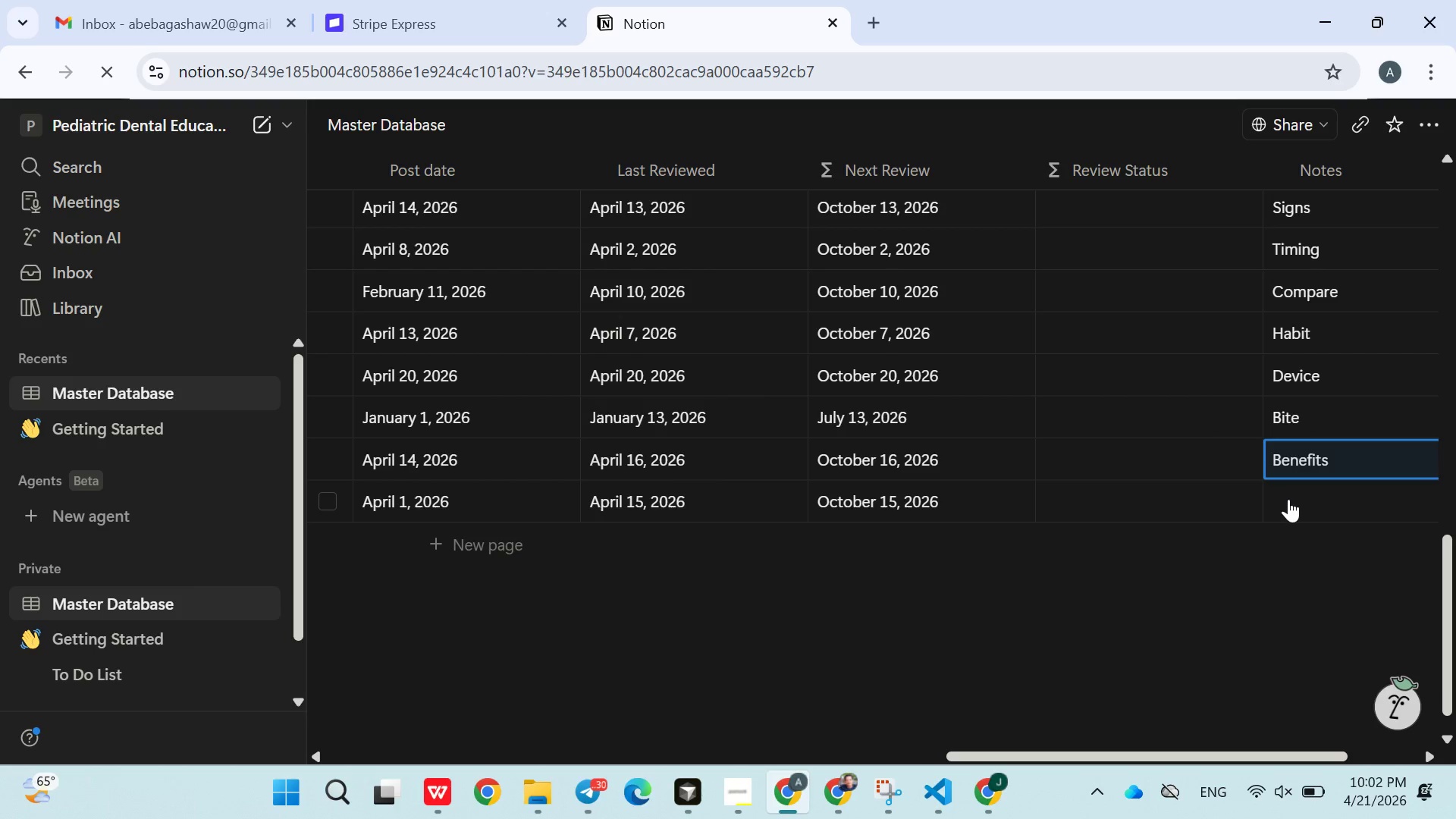 
left_click([1288, 499])
 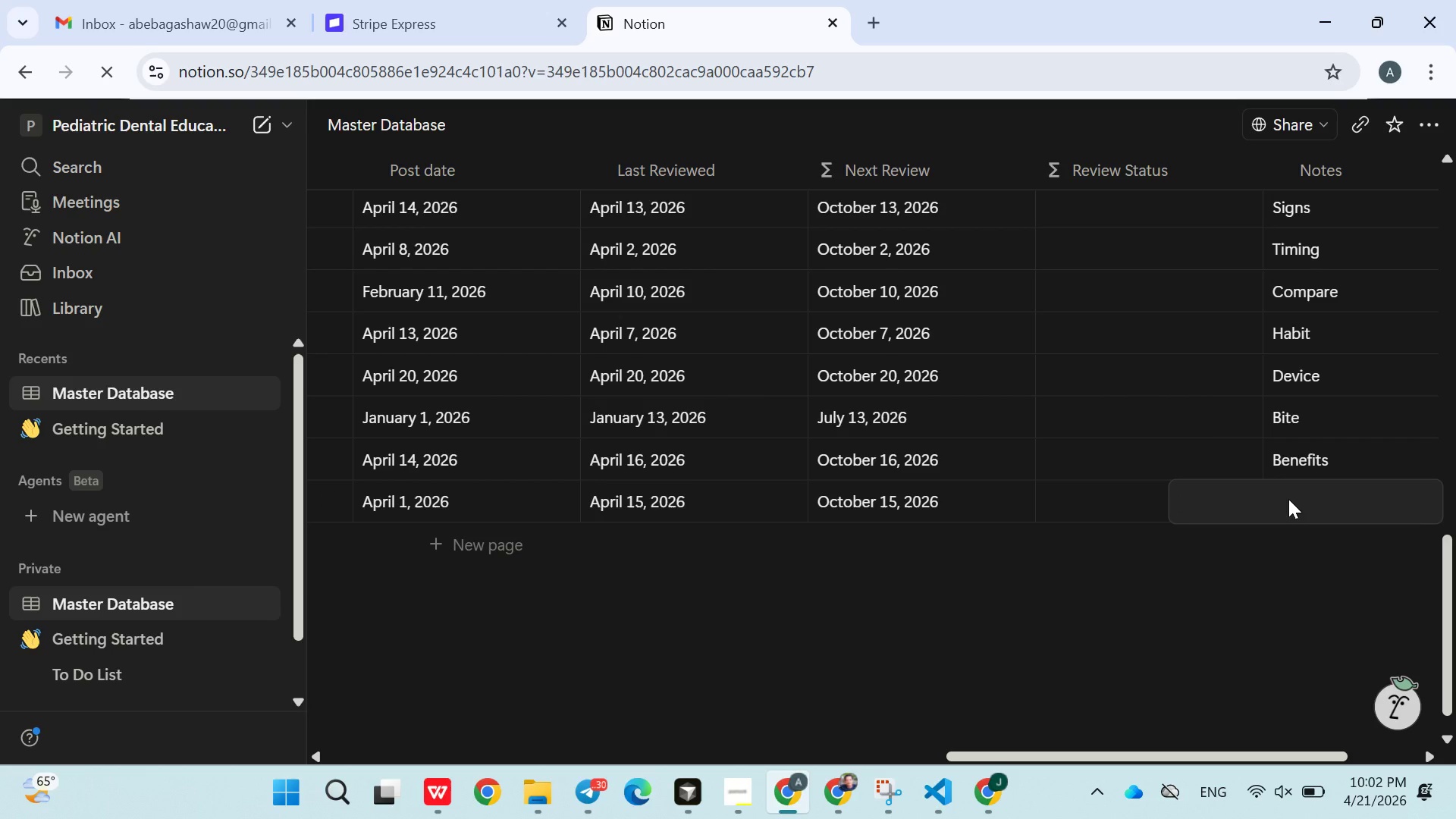 
type(Growth)
 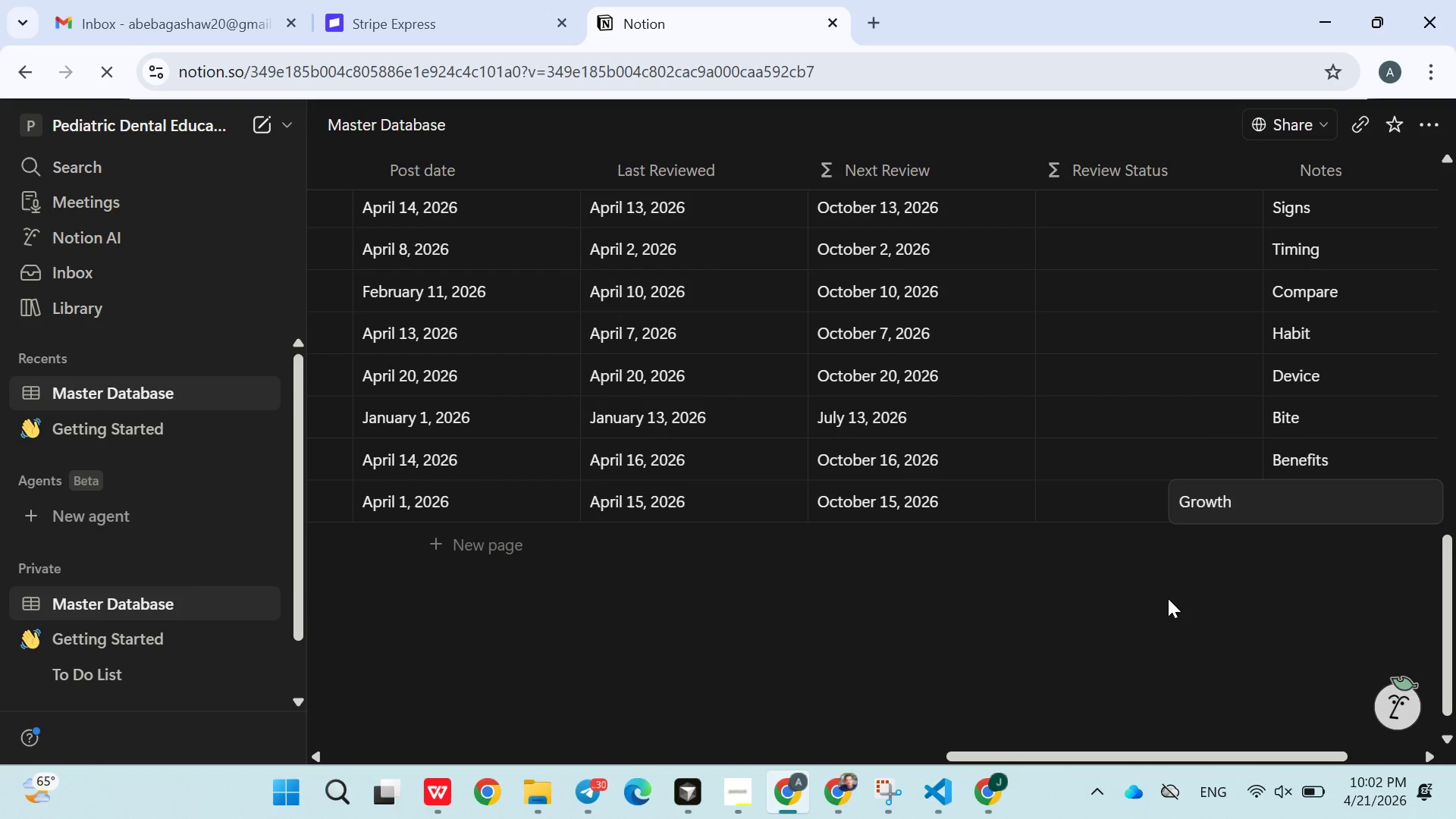 
left_click([1168, 598])
 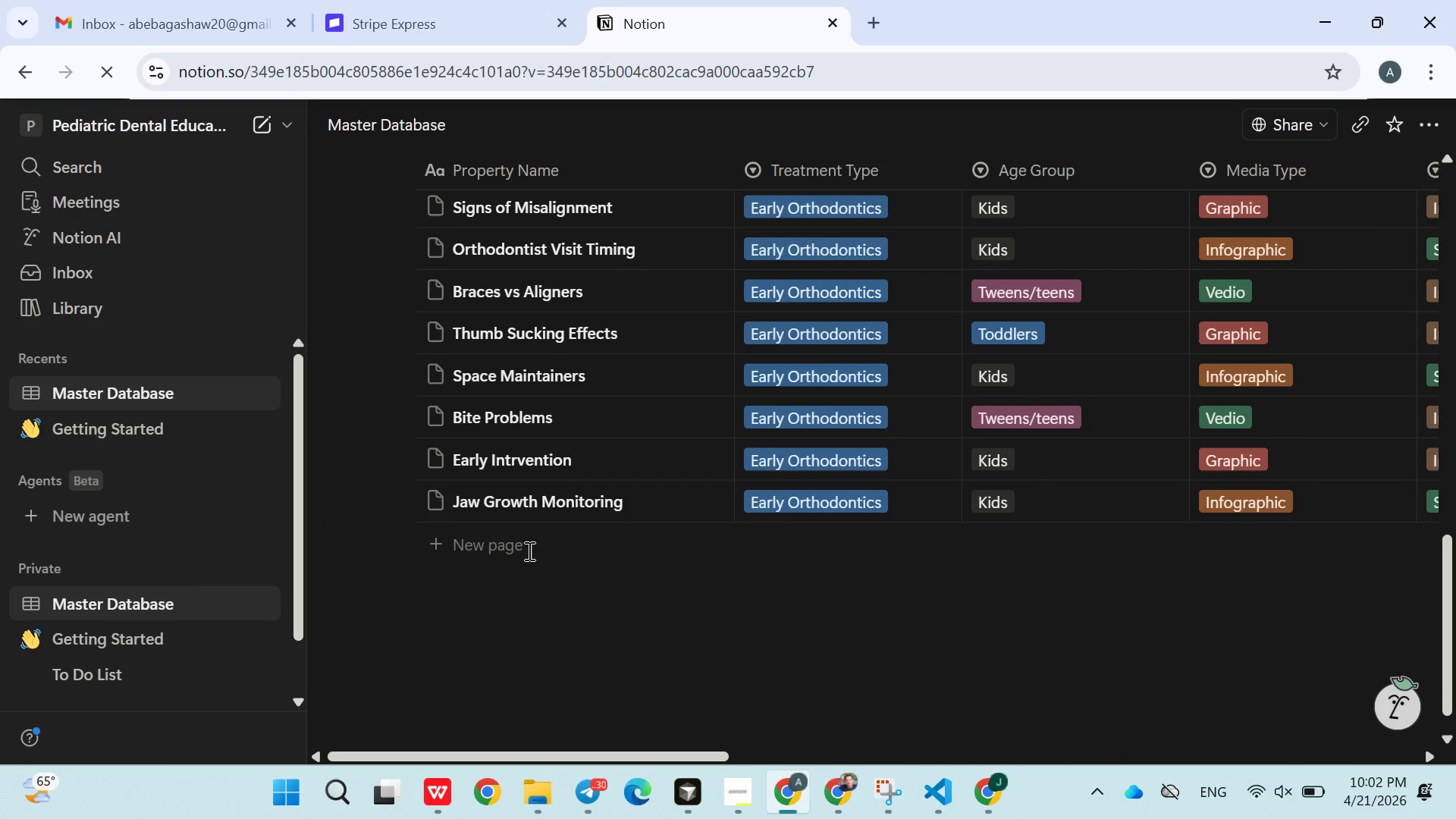 
left_click([491, 546])
 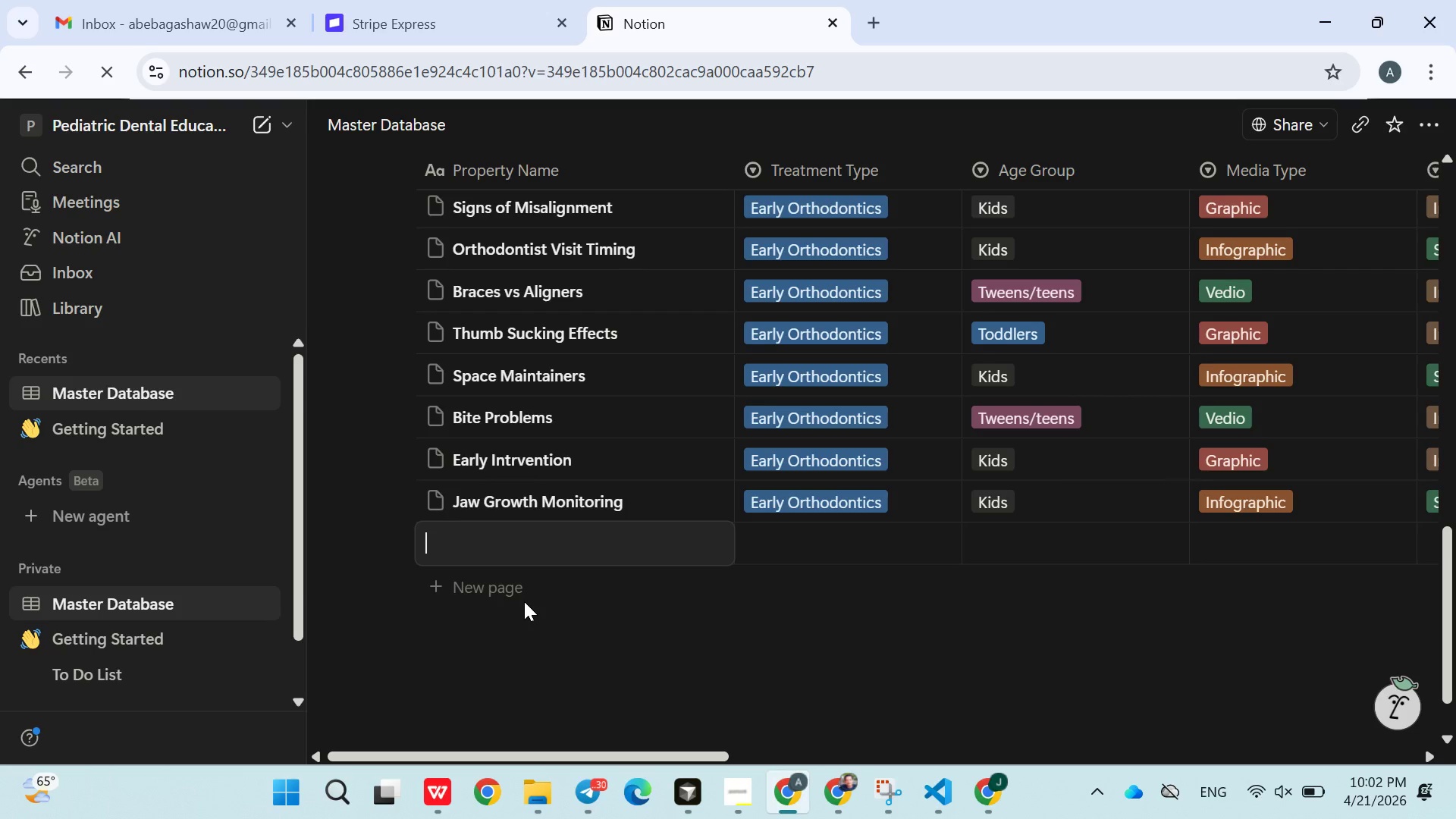 
type(Orthodon)
 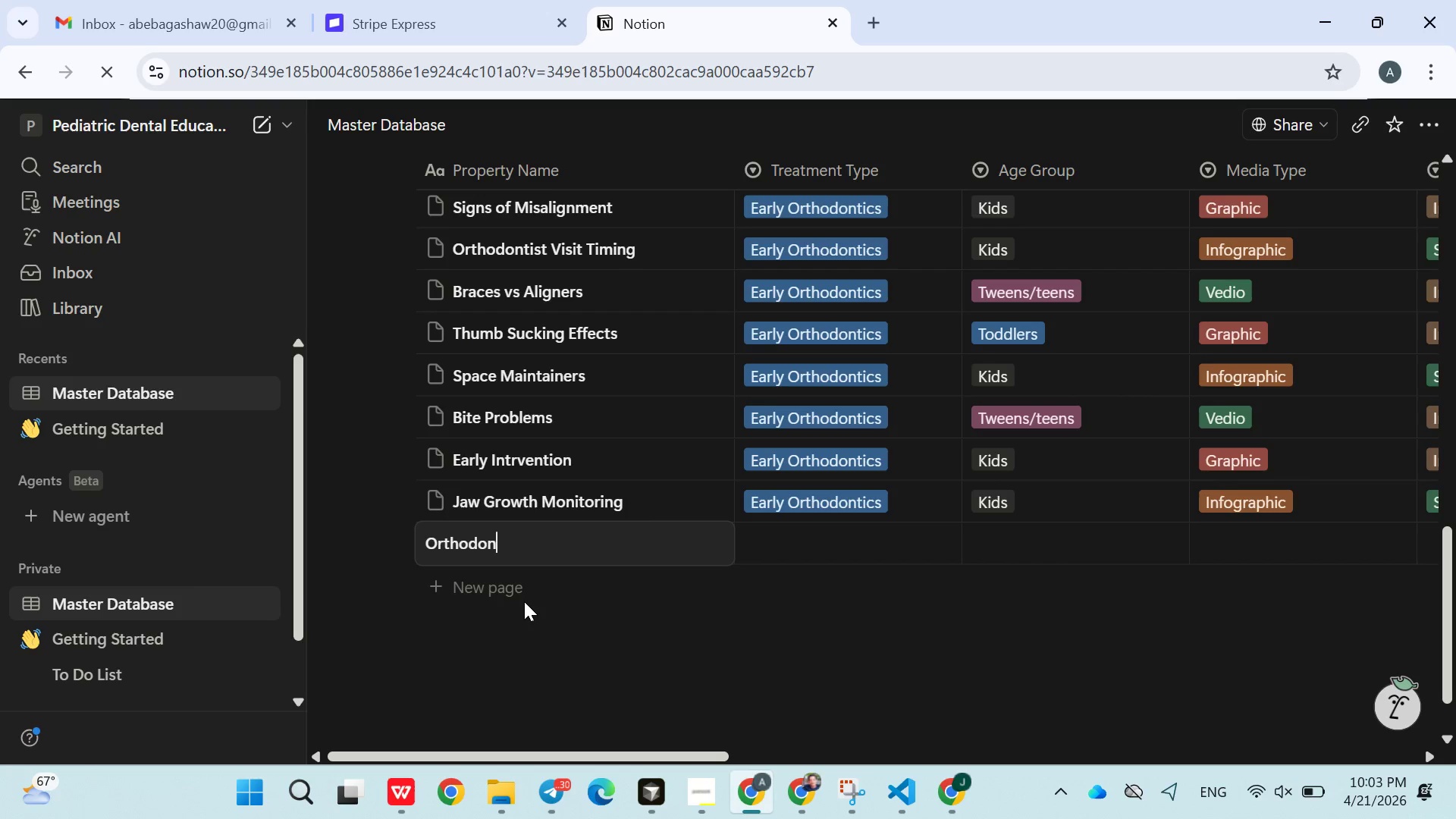 
wait(28.28)
 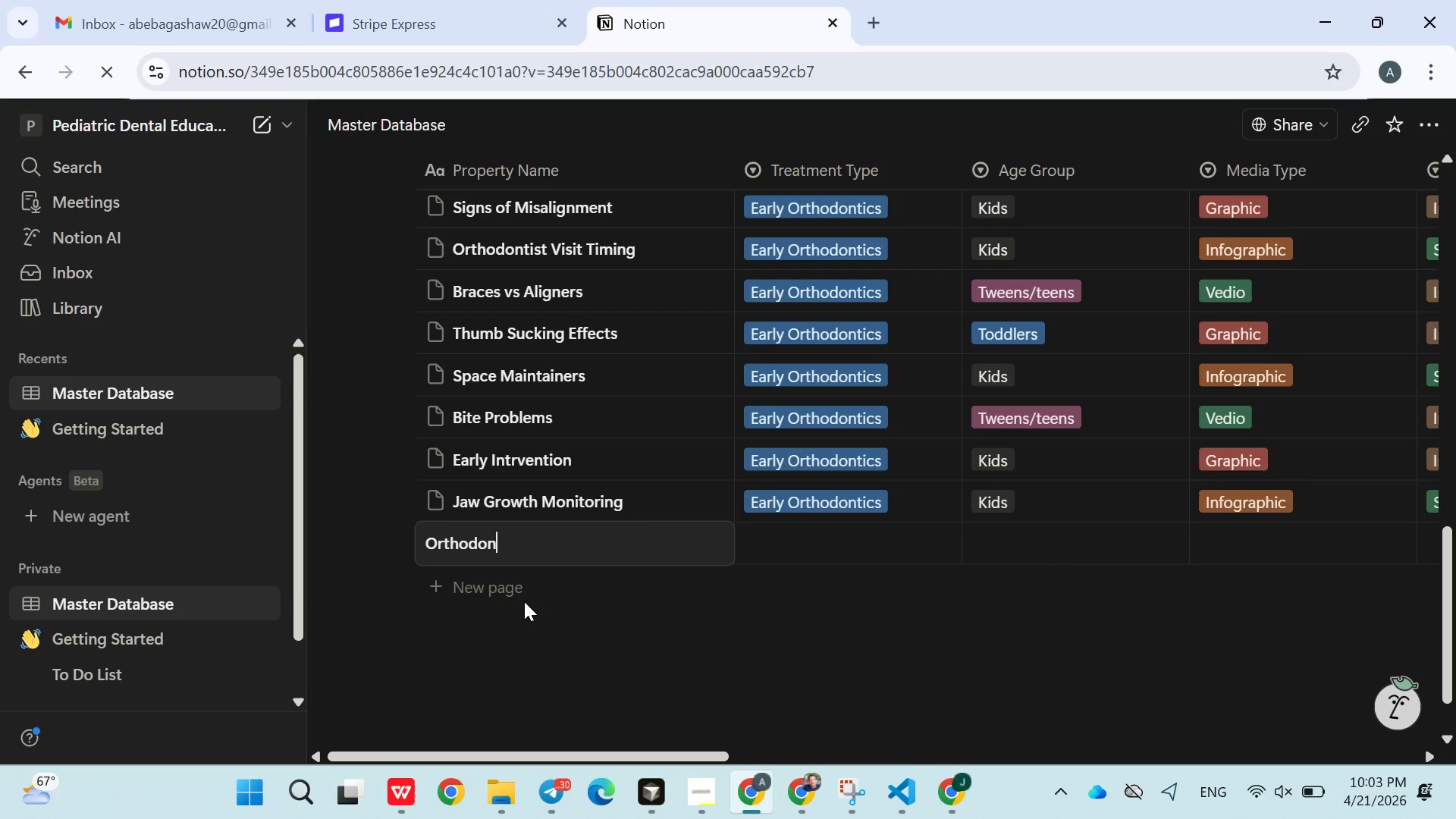 
type(tic myths)
 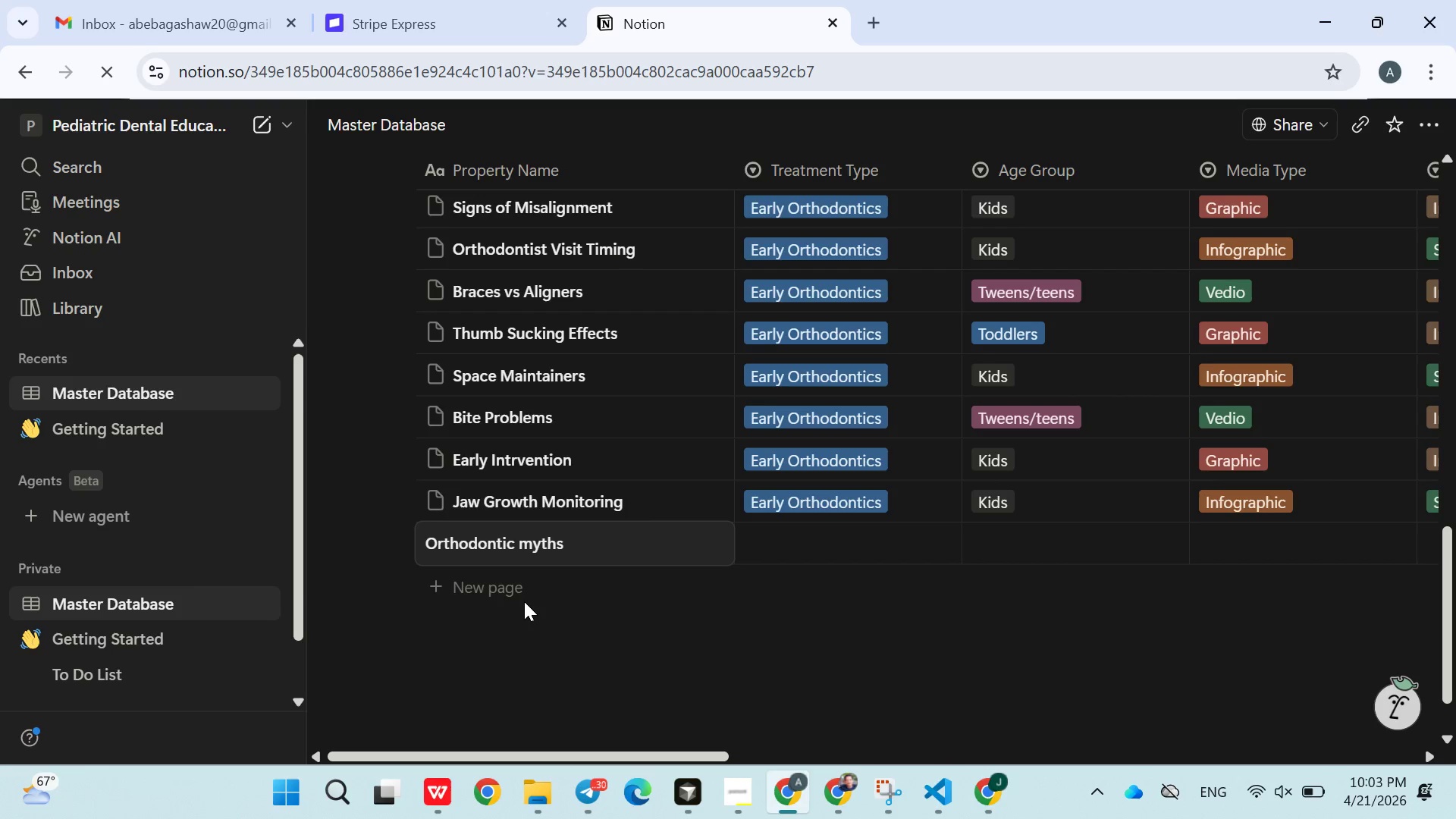 
key(ArrowRight)
 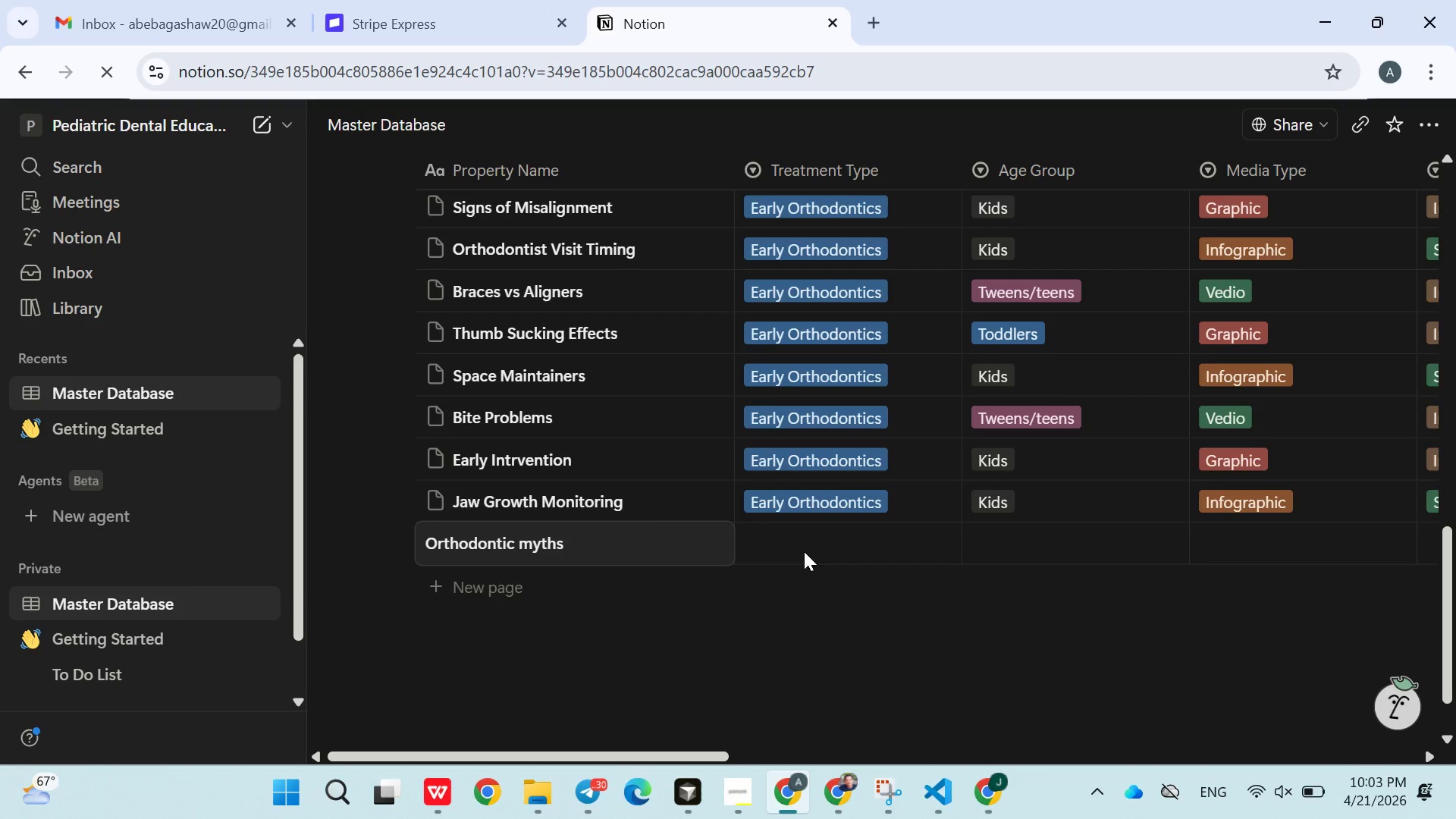 
left_click([806, 551])
 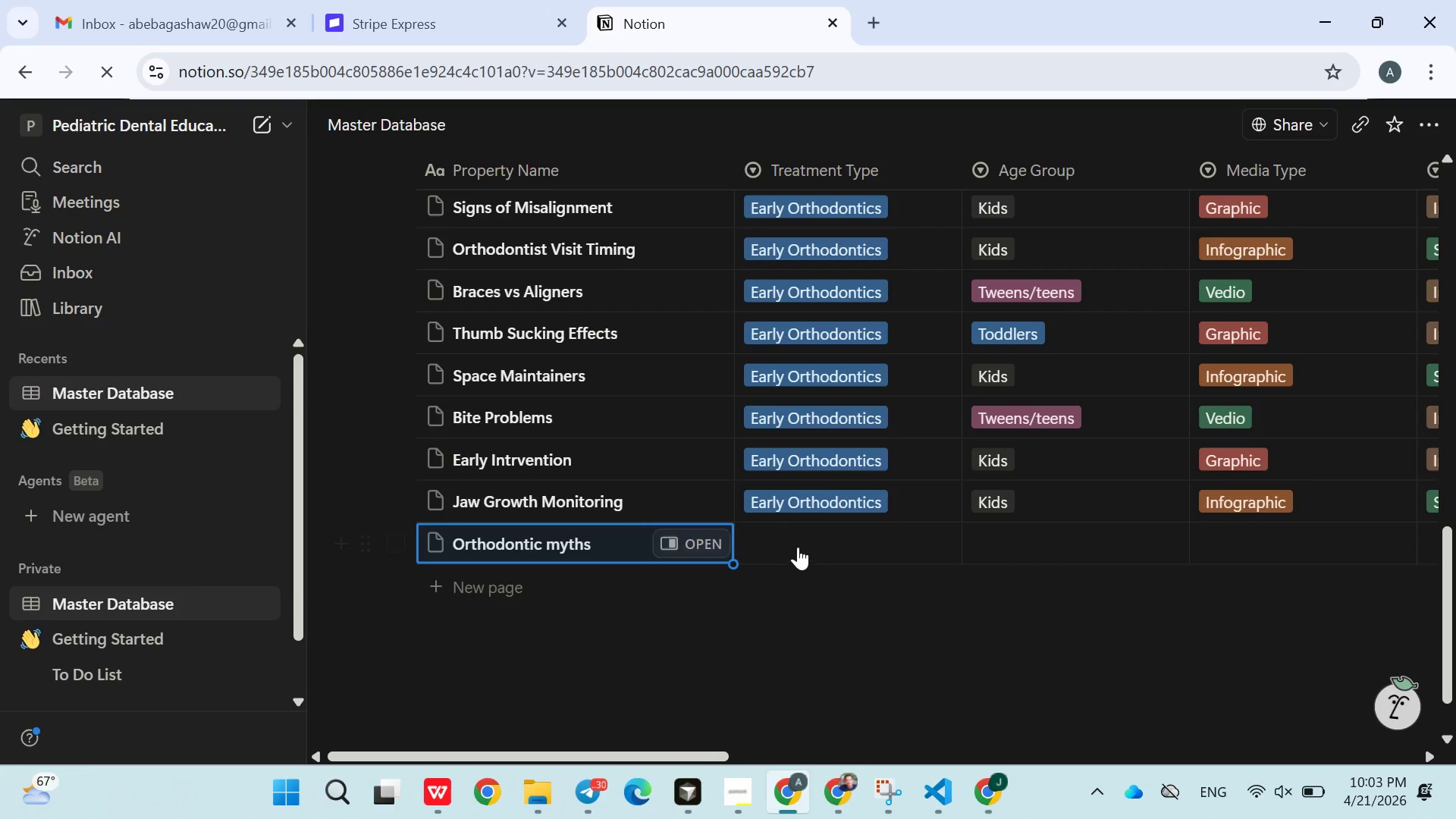 
left_click([798, 547])
 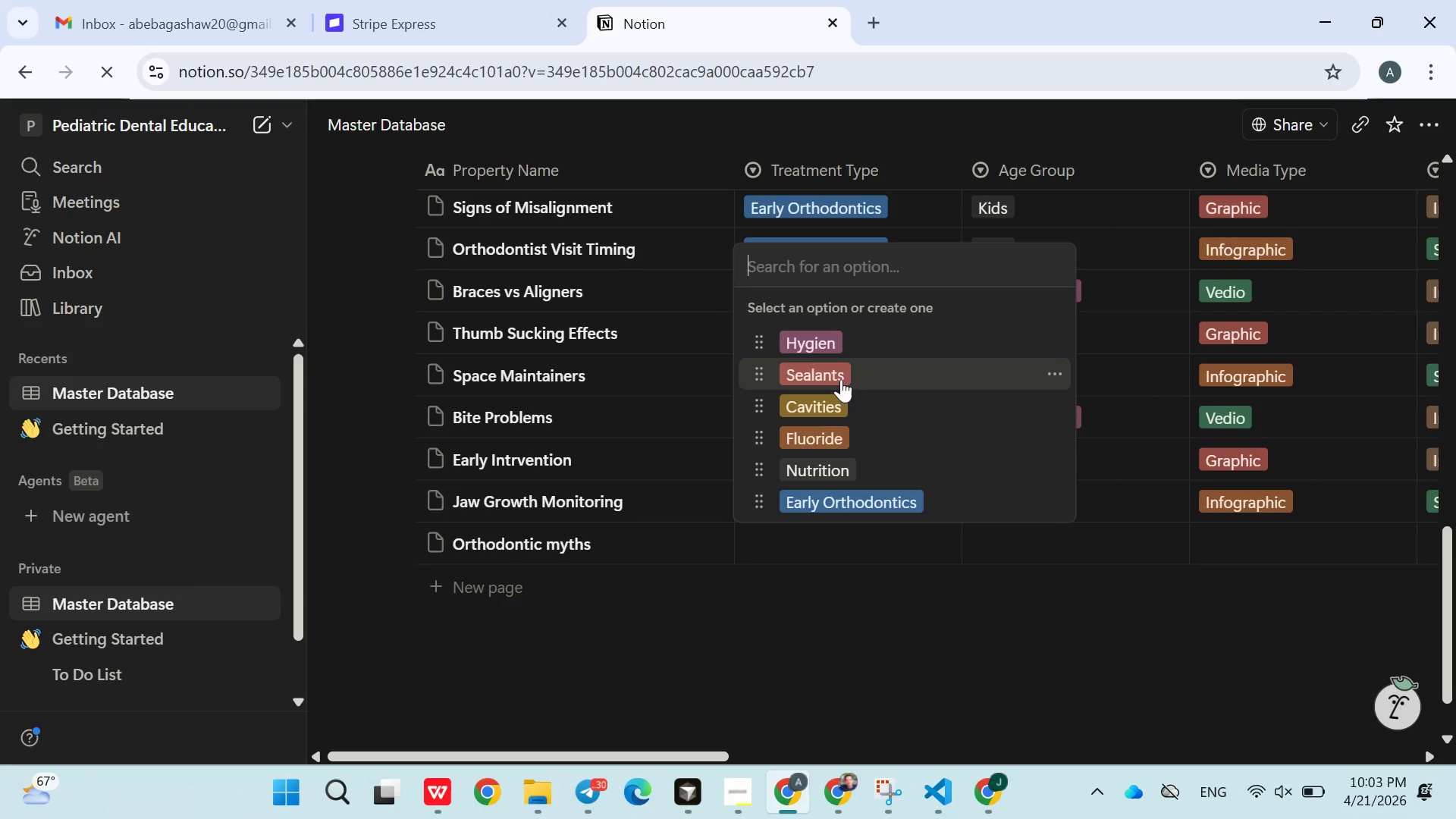 
left_click([854, 503])
 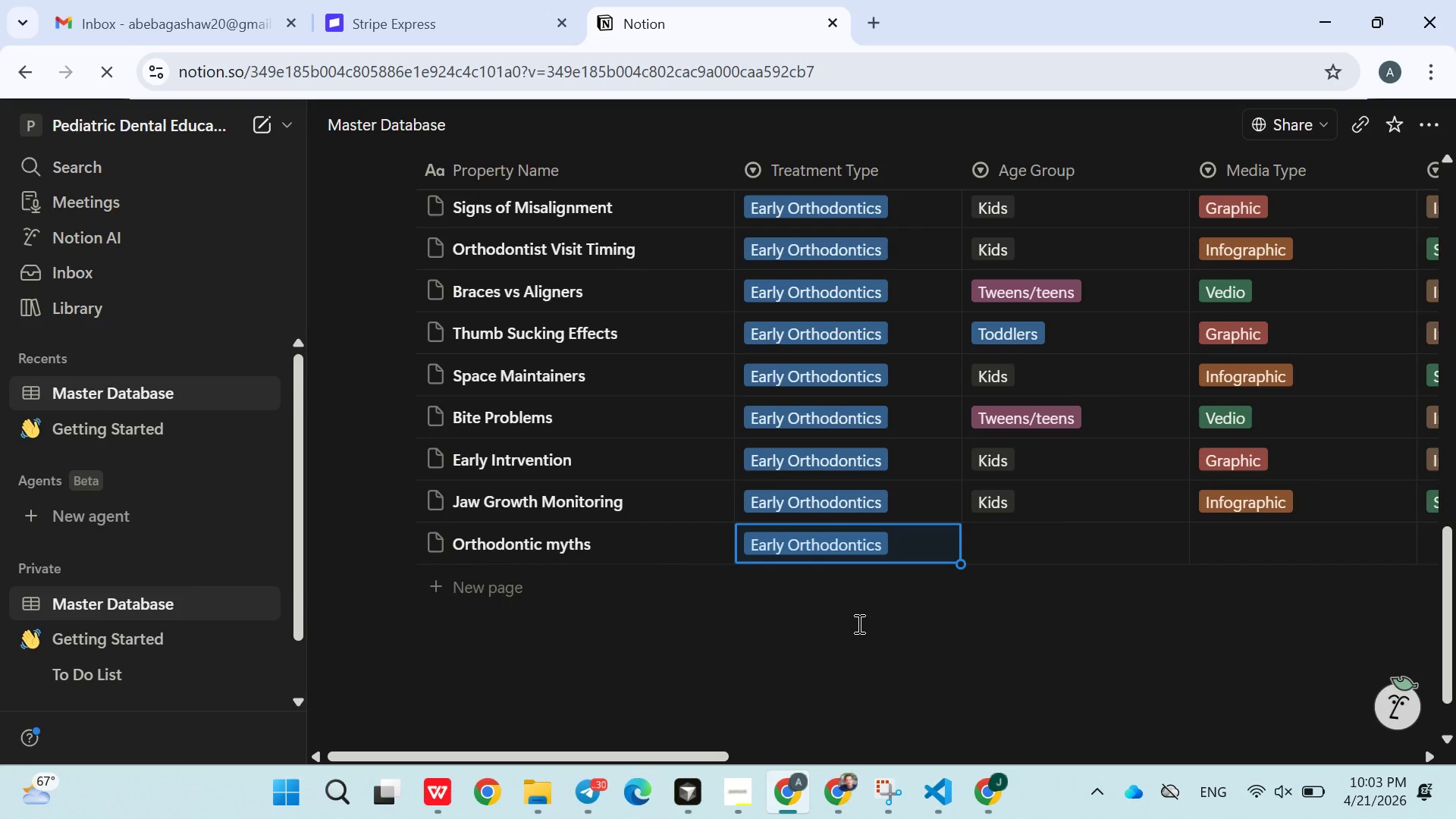 
left_click([1034, 535])
 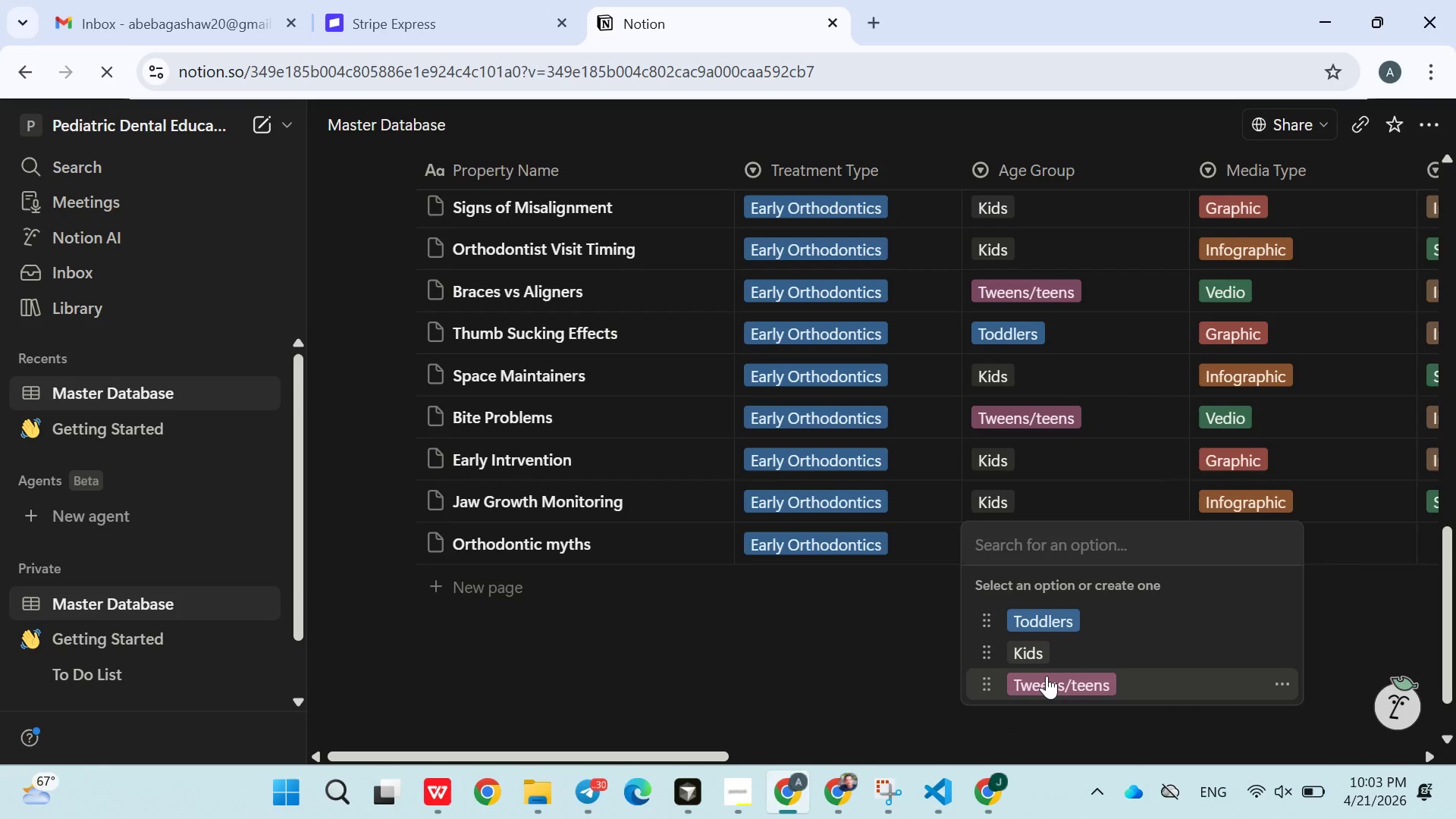 
left_click([1046, 676])
 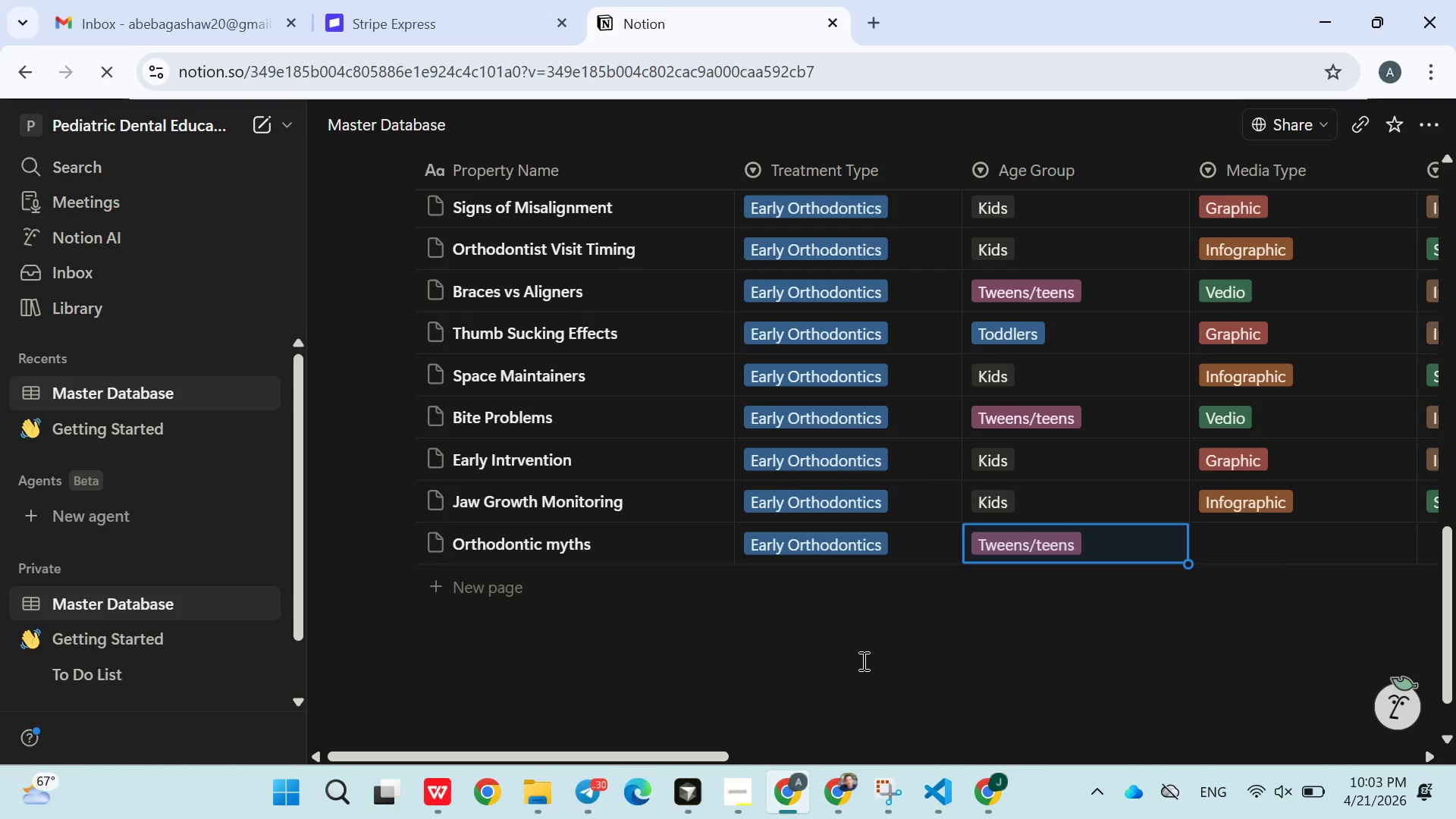 
left_click([862, 661])
 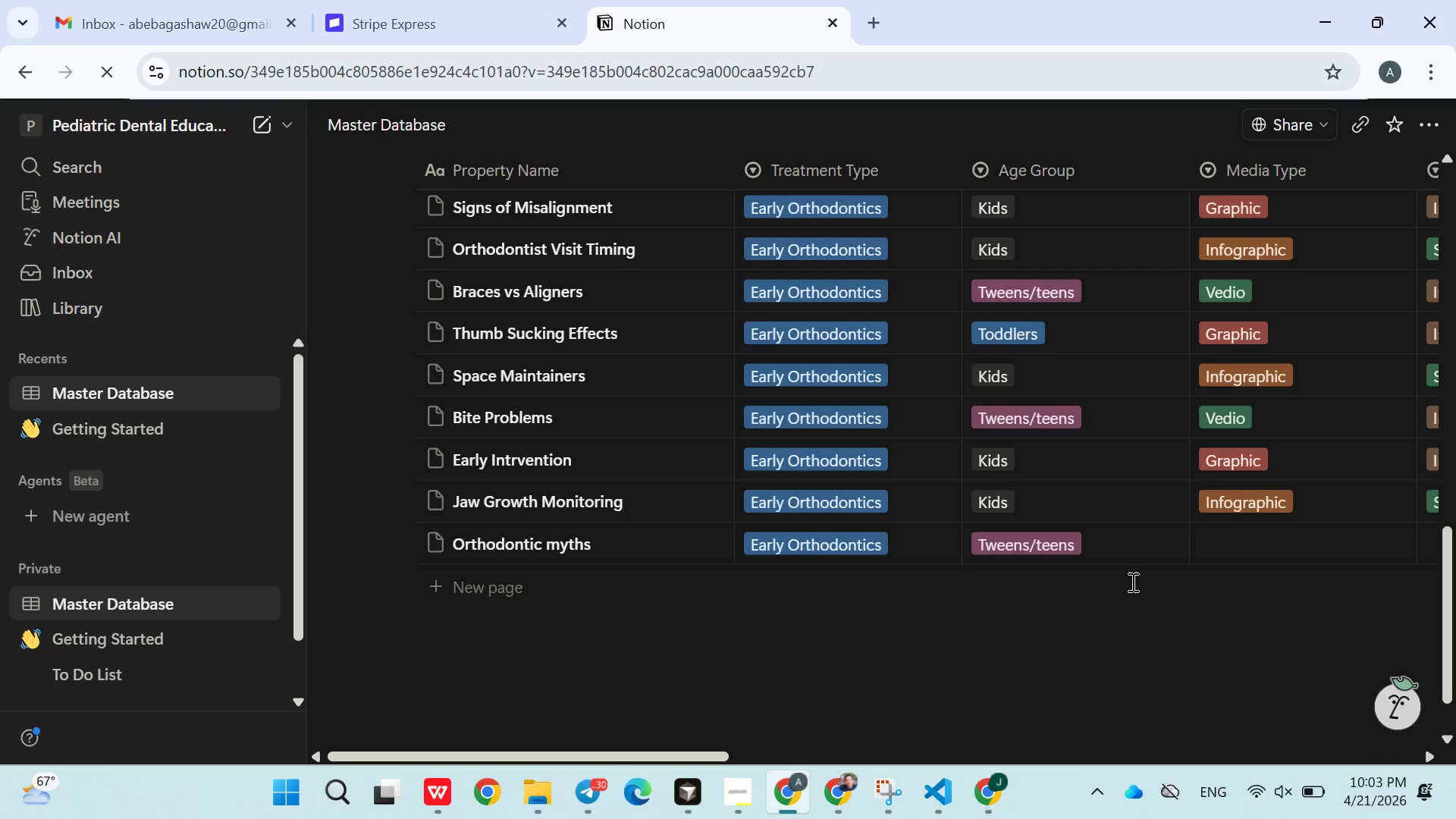 
left_click([1216, 540])
 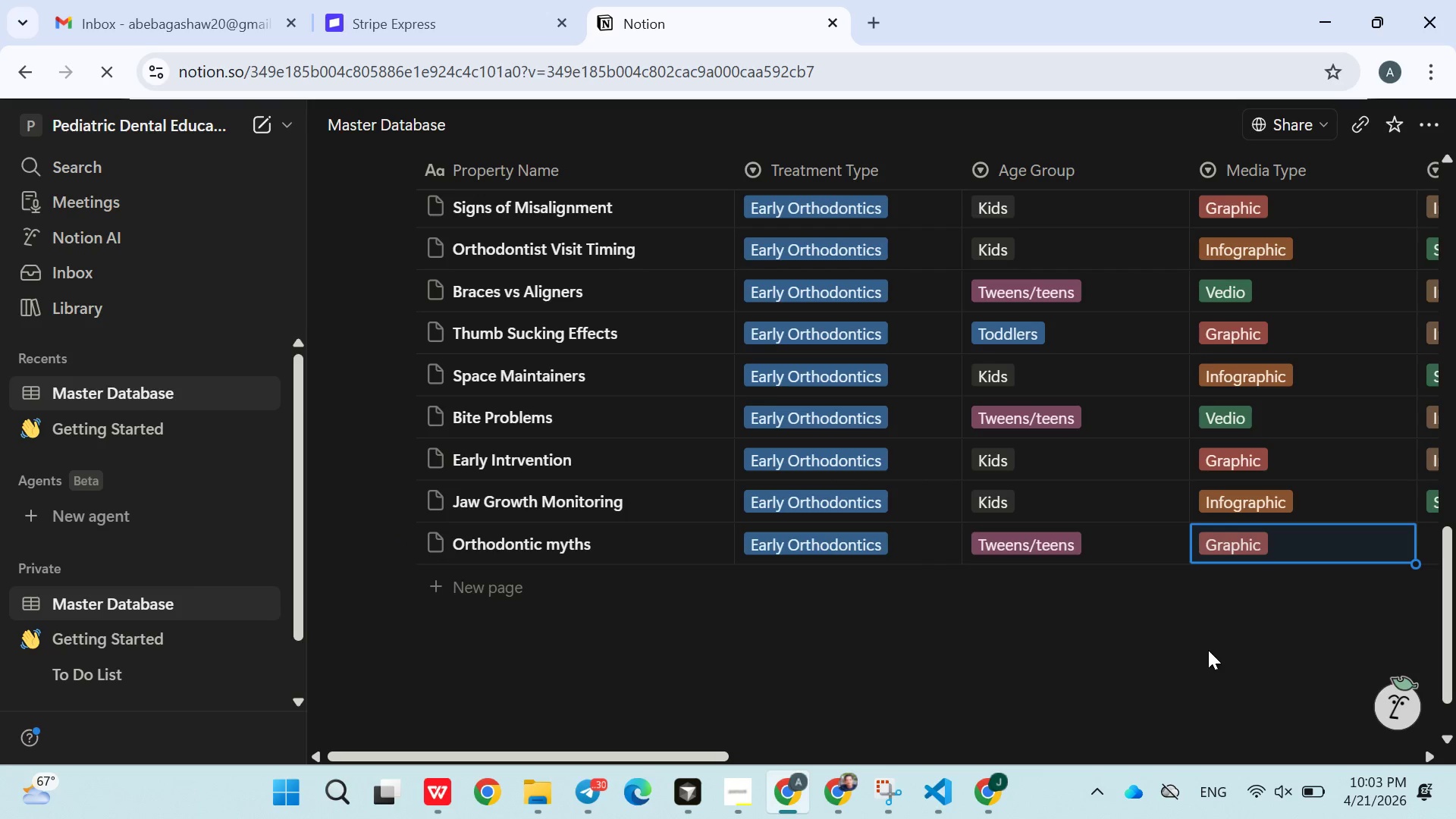 
double_click([1008, 673])
 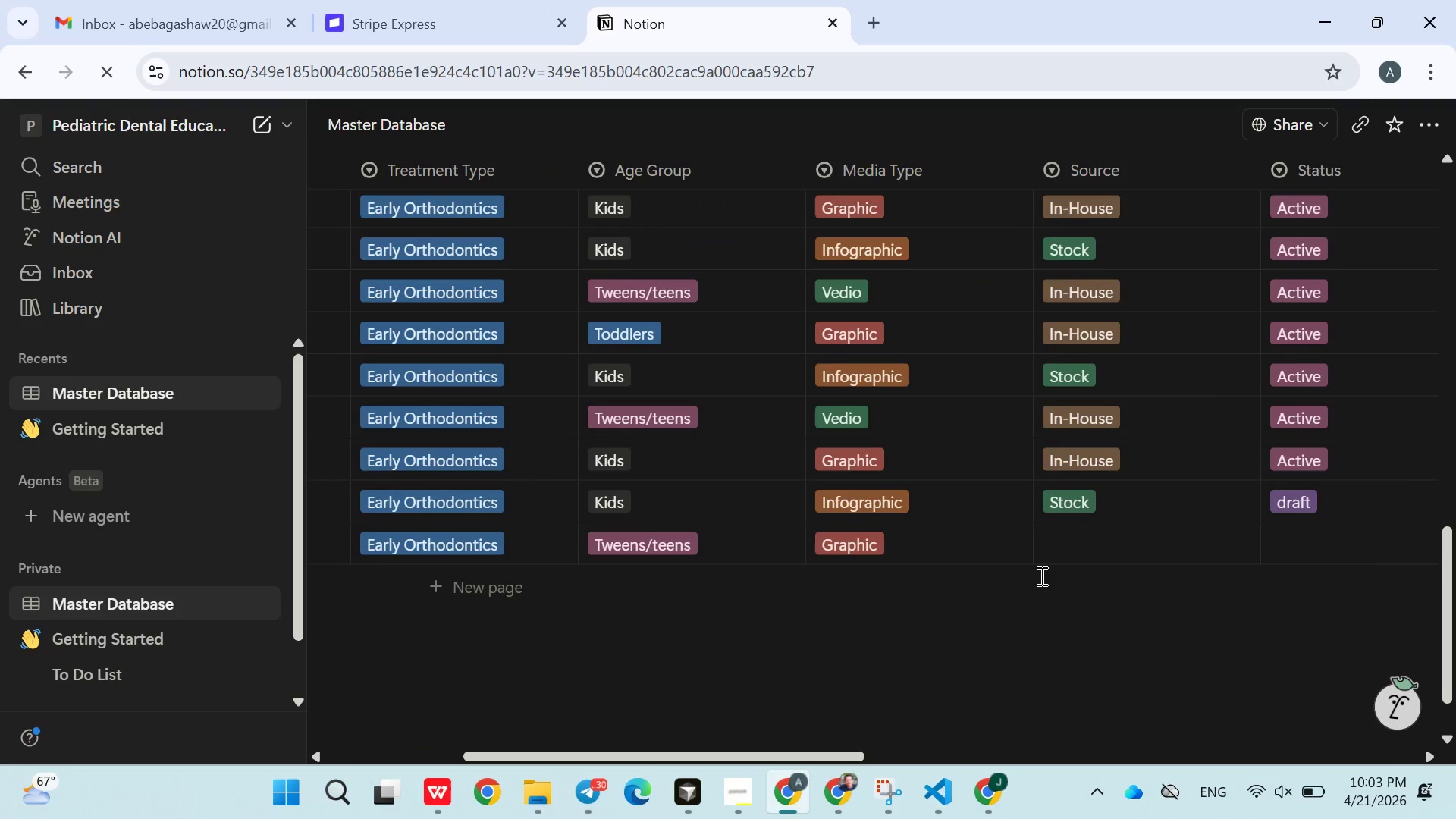 
left_click([1089, 552])
 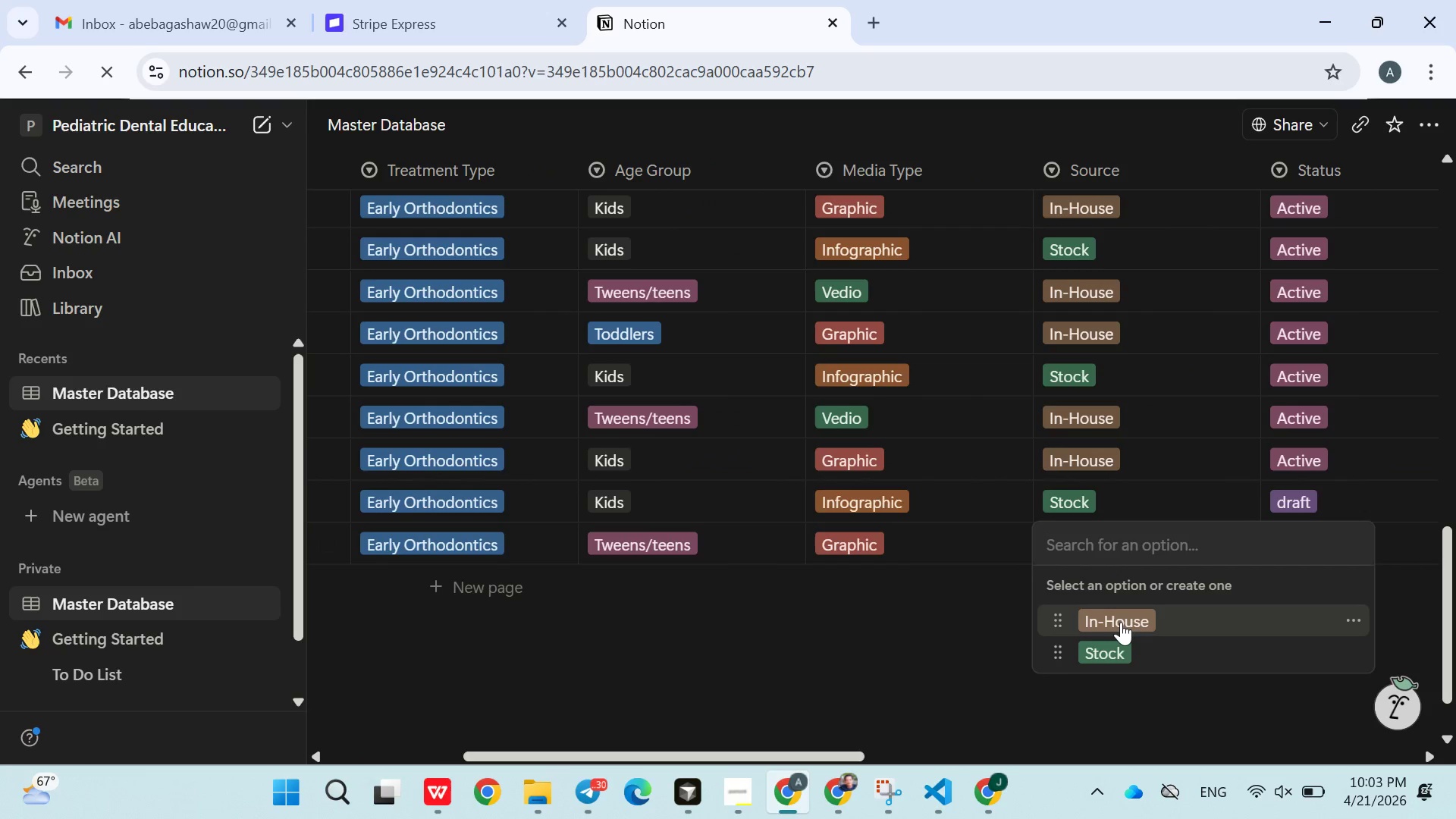 
left_click([1121, 622])
 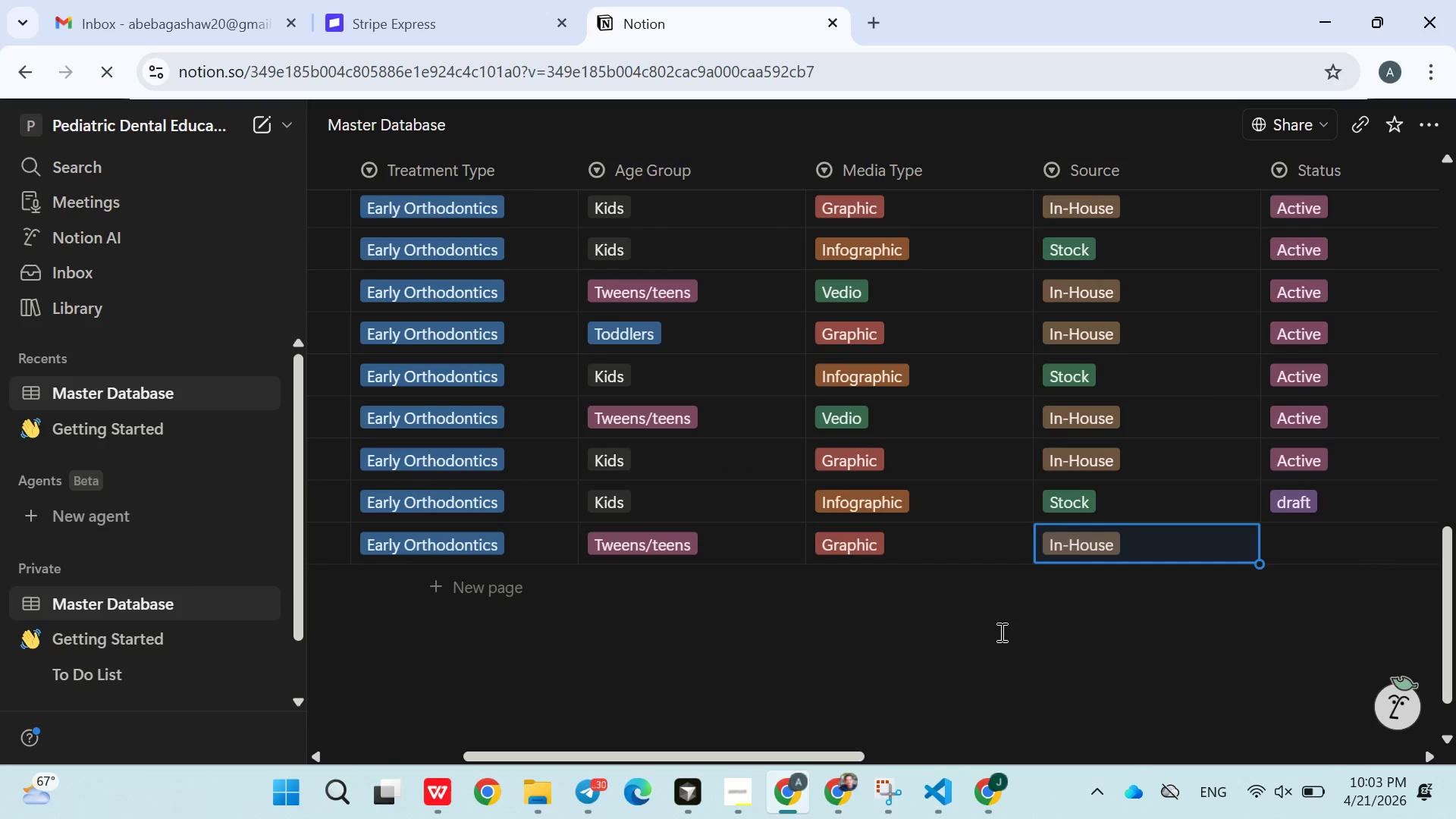 
left_click([1000, 632])
 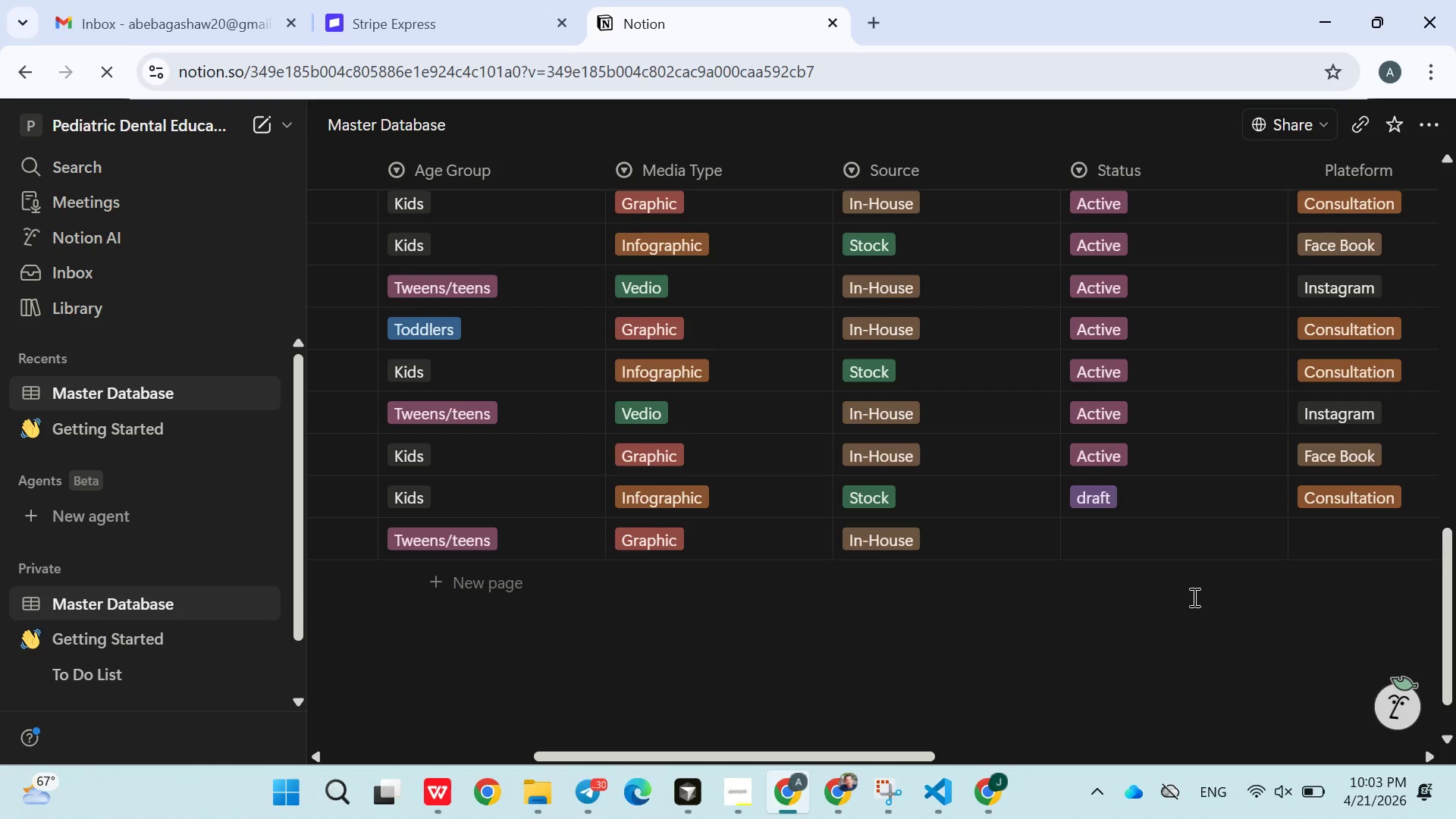 
left_click([1116, 533])
 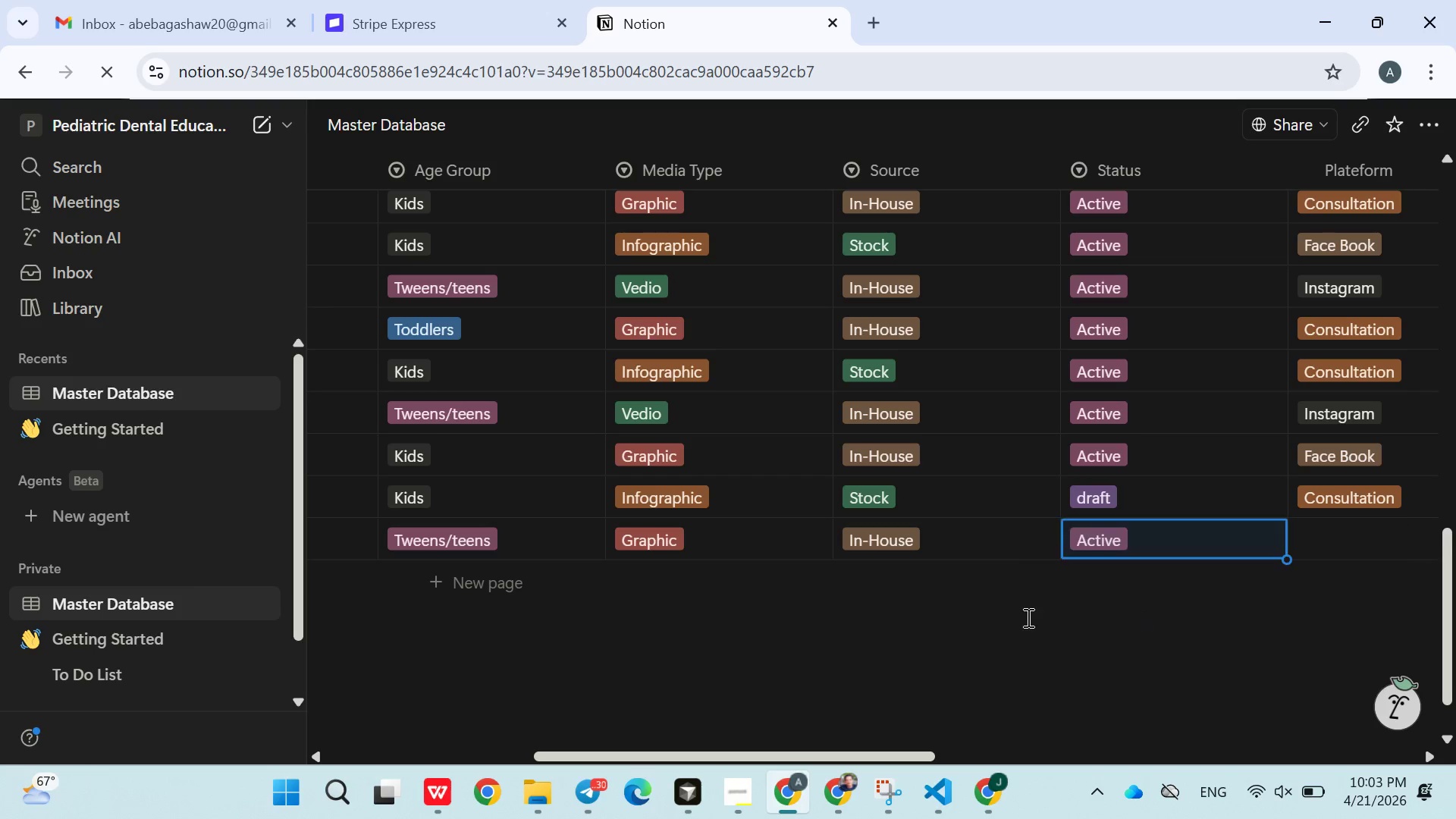 
double_click([1016, 617])
 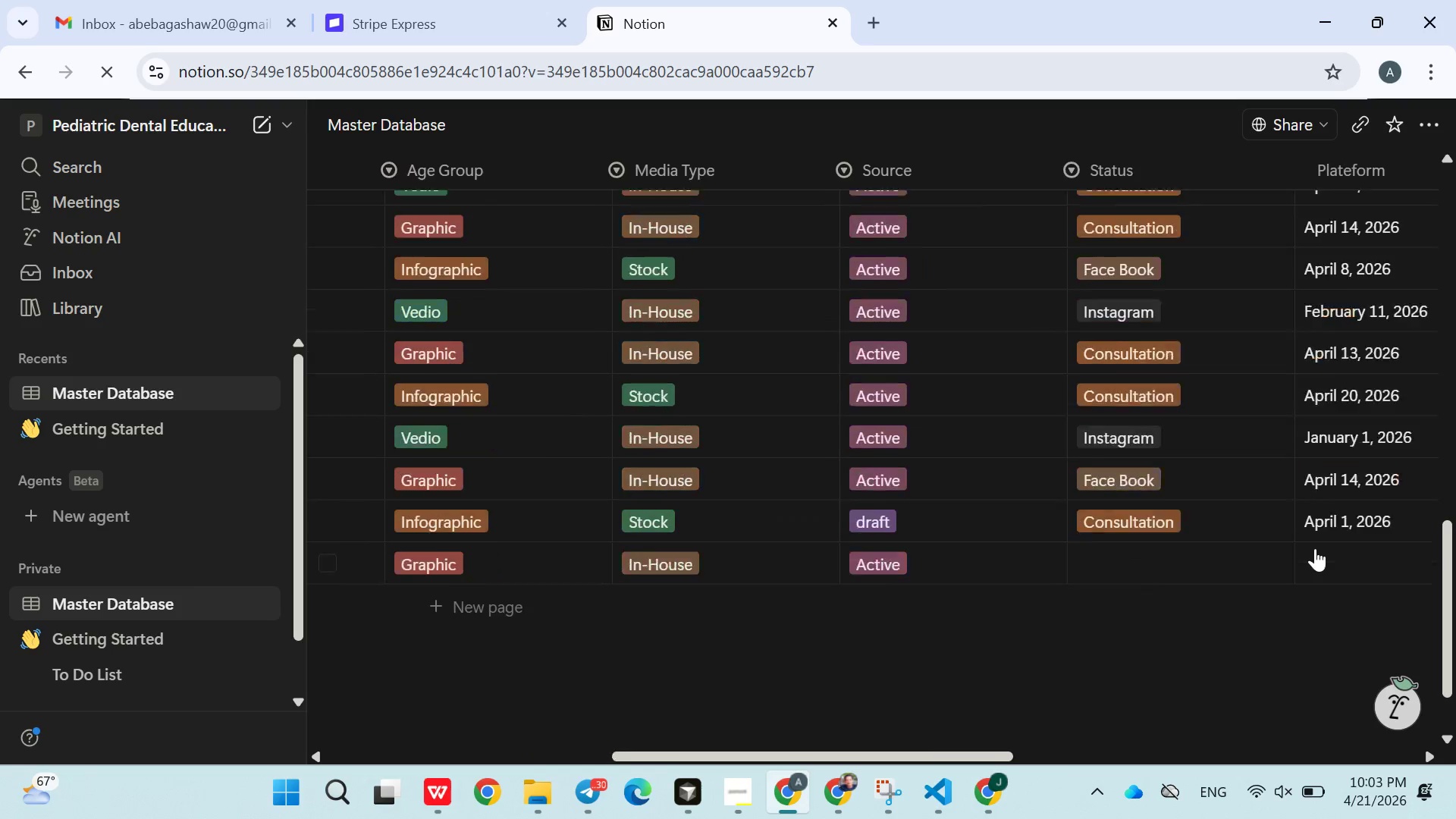 
left_click([1062, 566])
 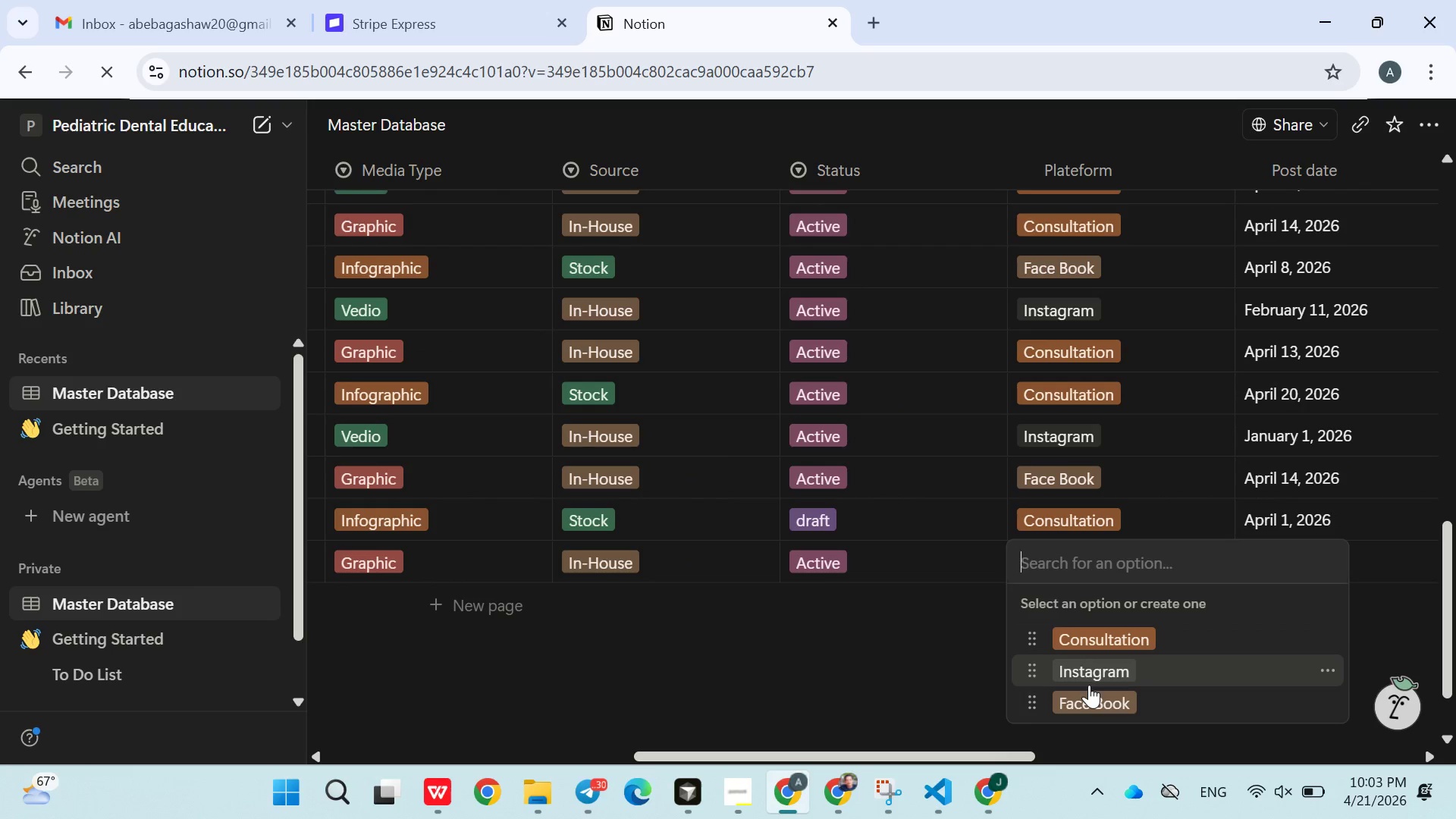 
left_click([1089, 685])
 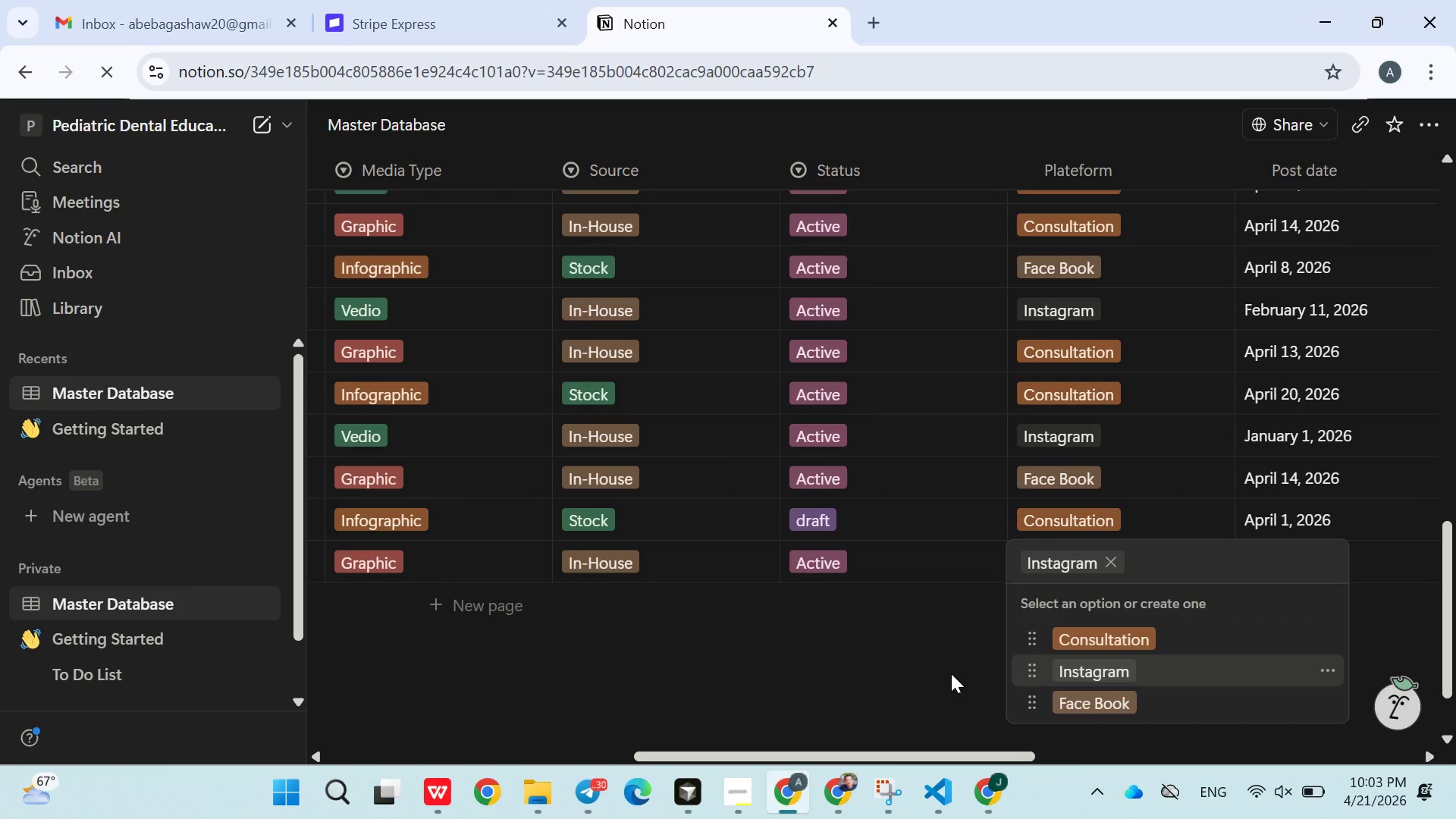 
left_click([951, 673])
 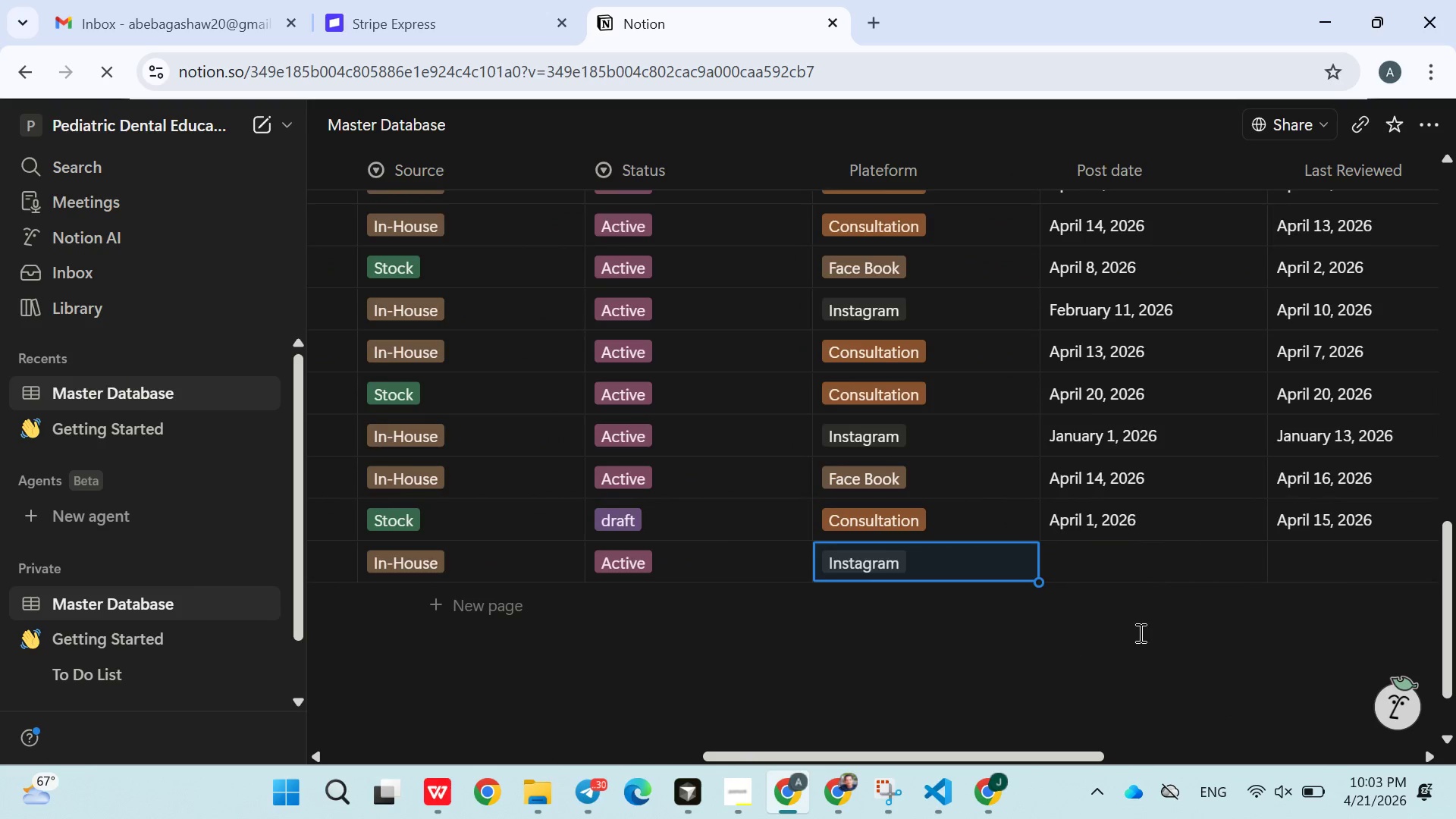 
left_click([1133, 567])
 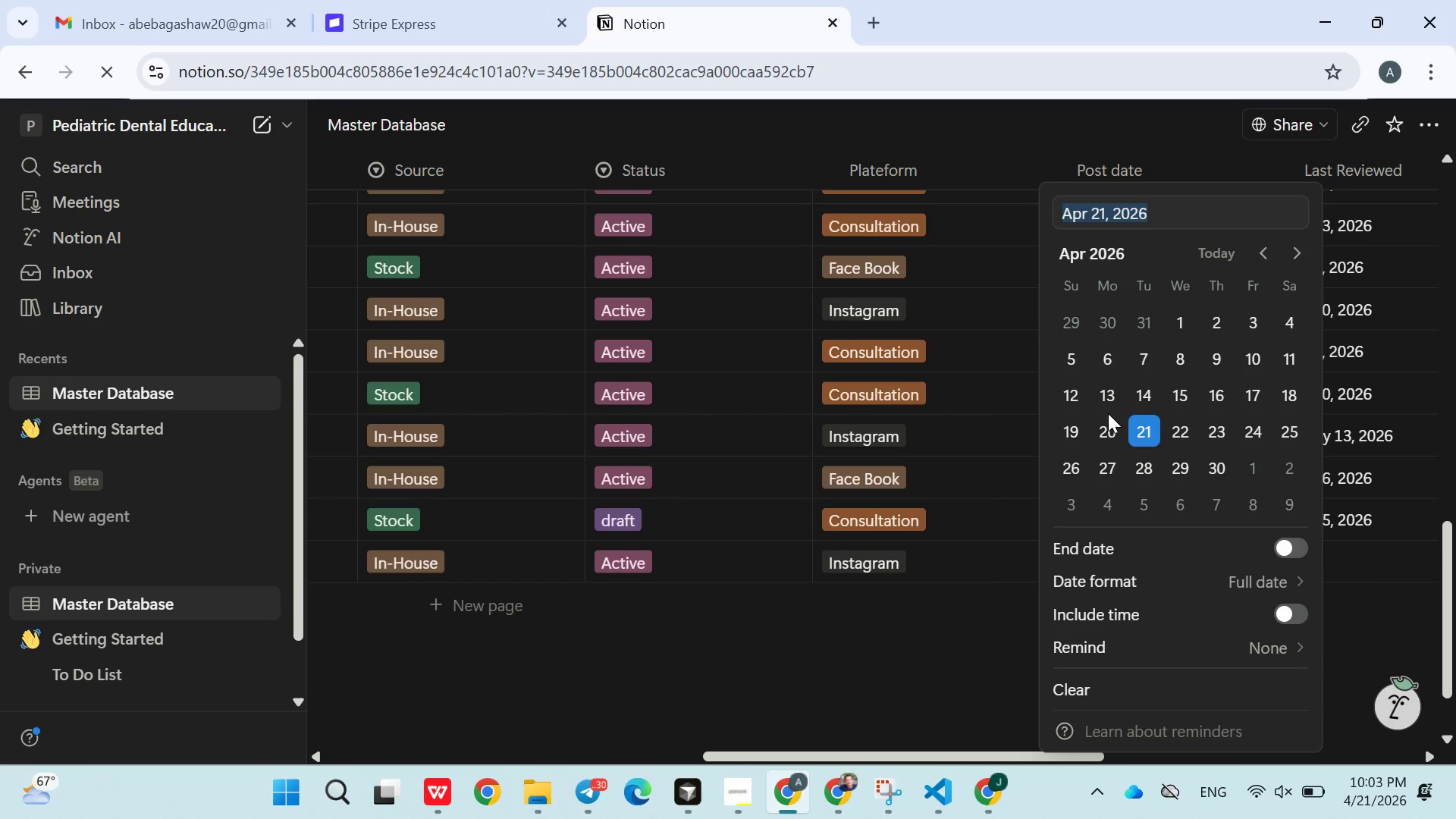 
left_click([1108, 413])
 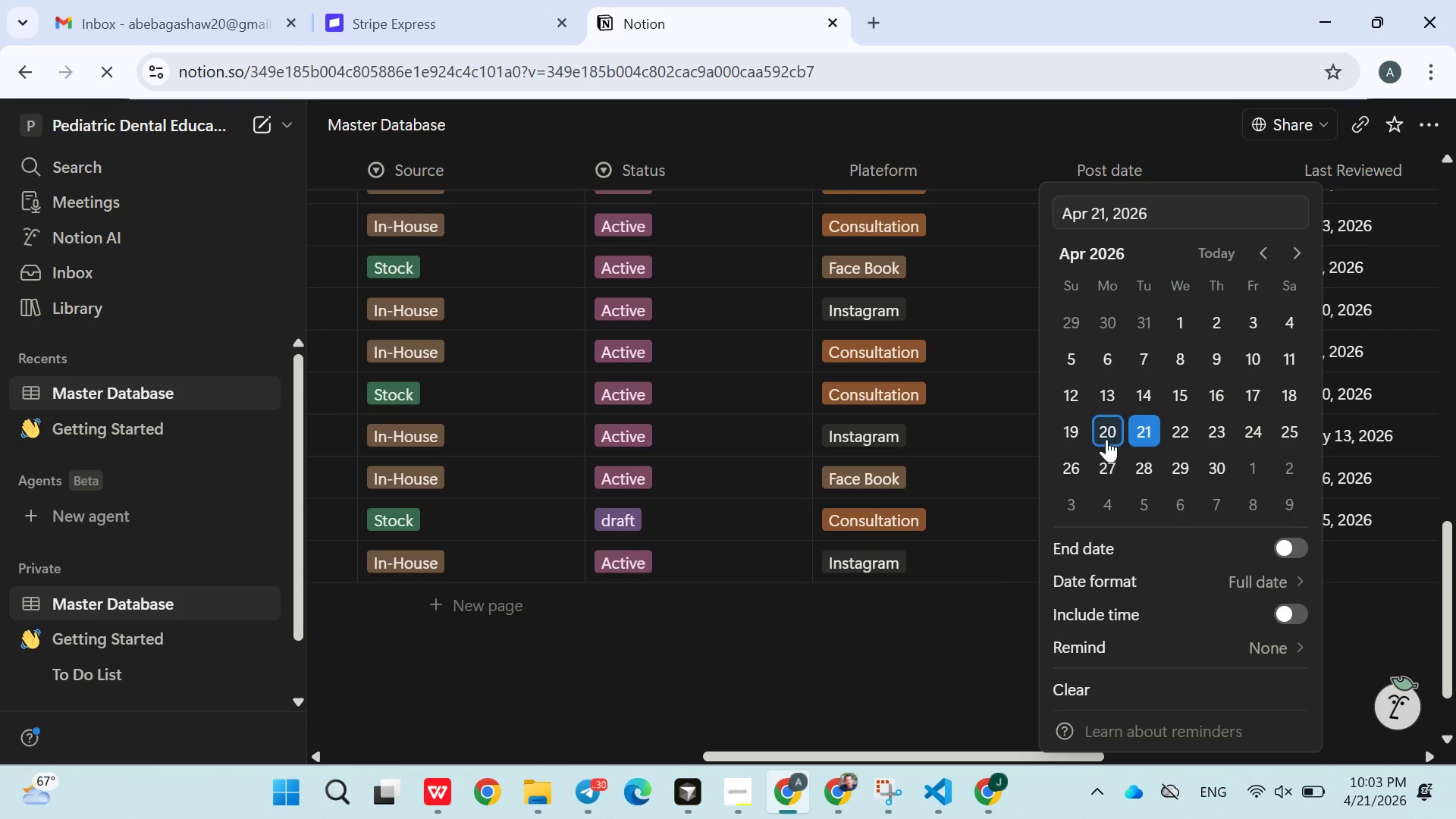 
left_click([1106, 439])
 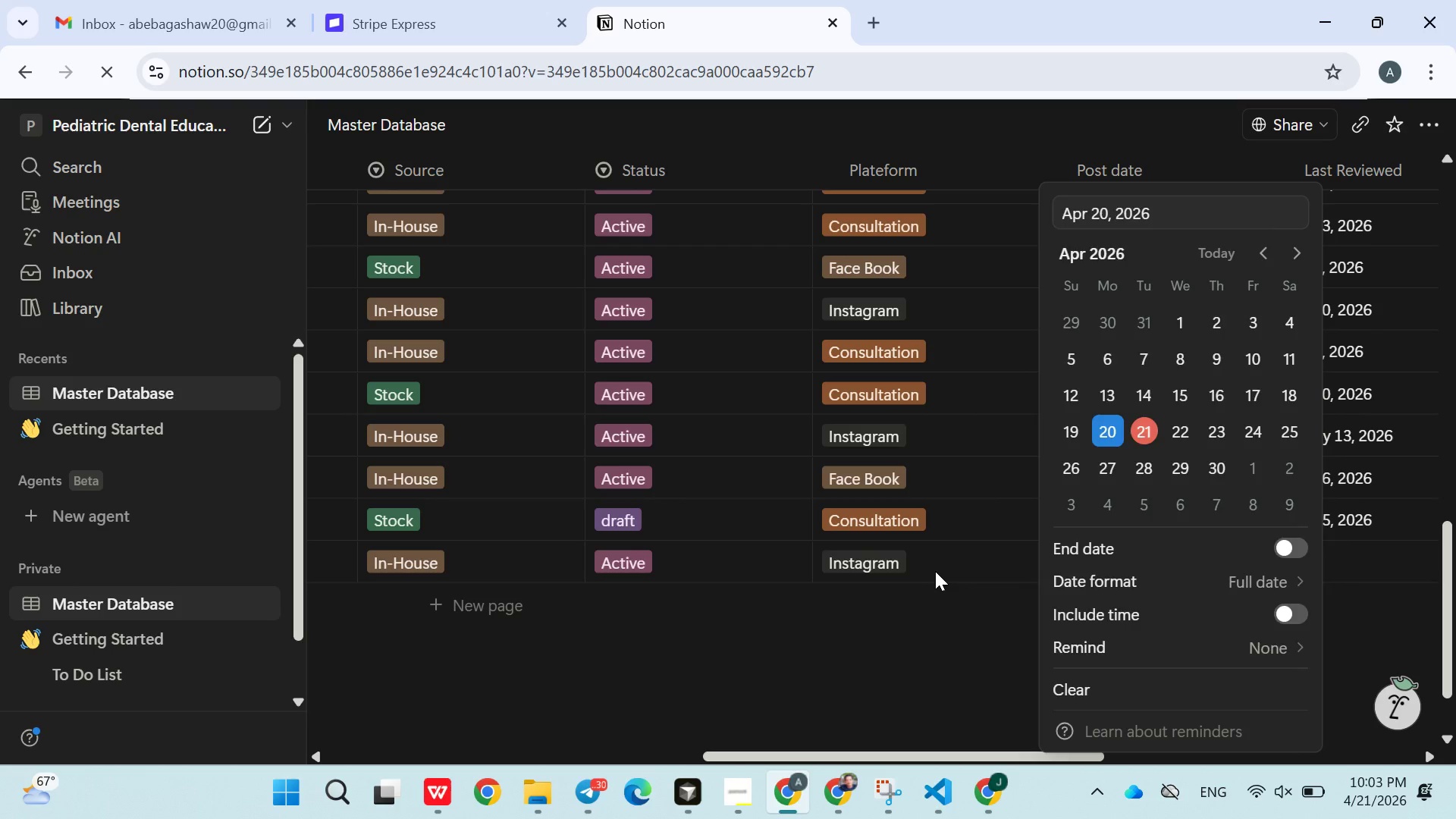 
left_click([934, 572])
 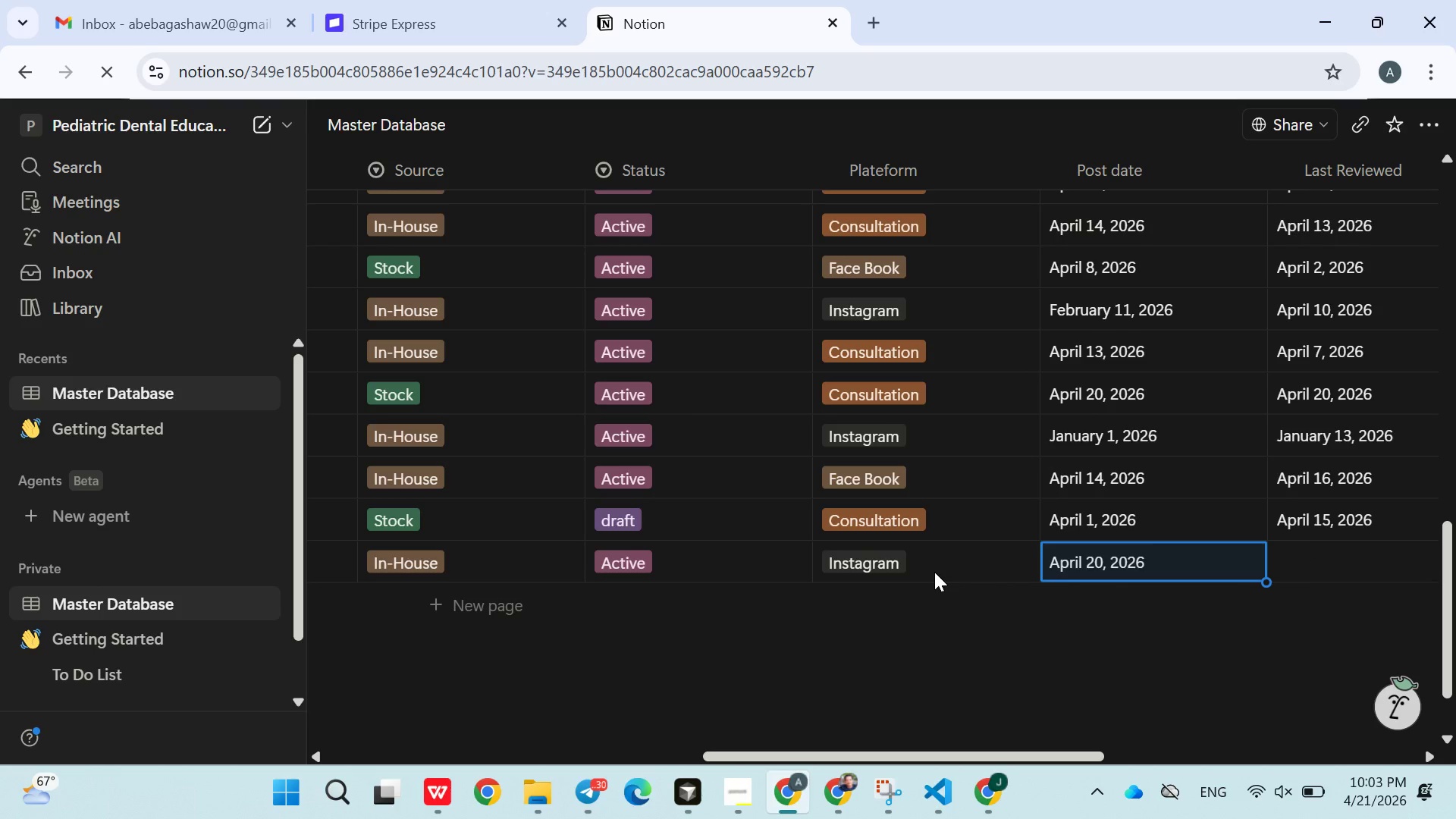 
wait(8.33)
 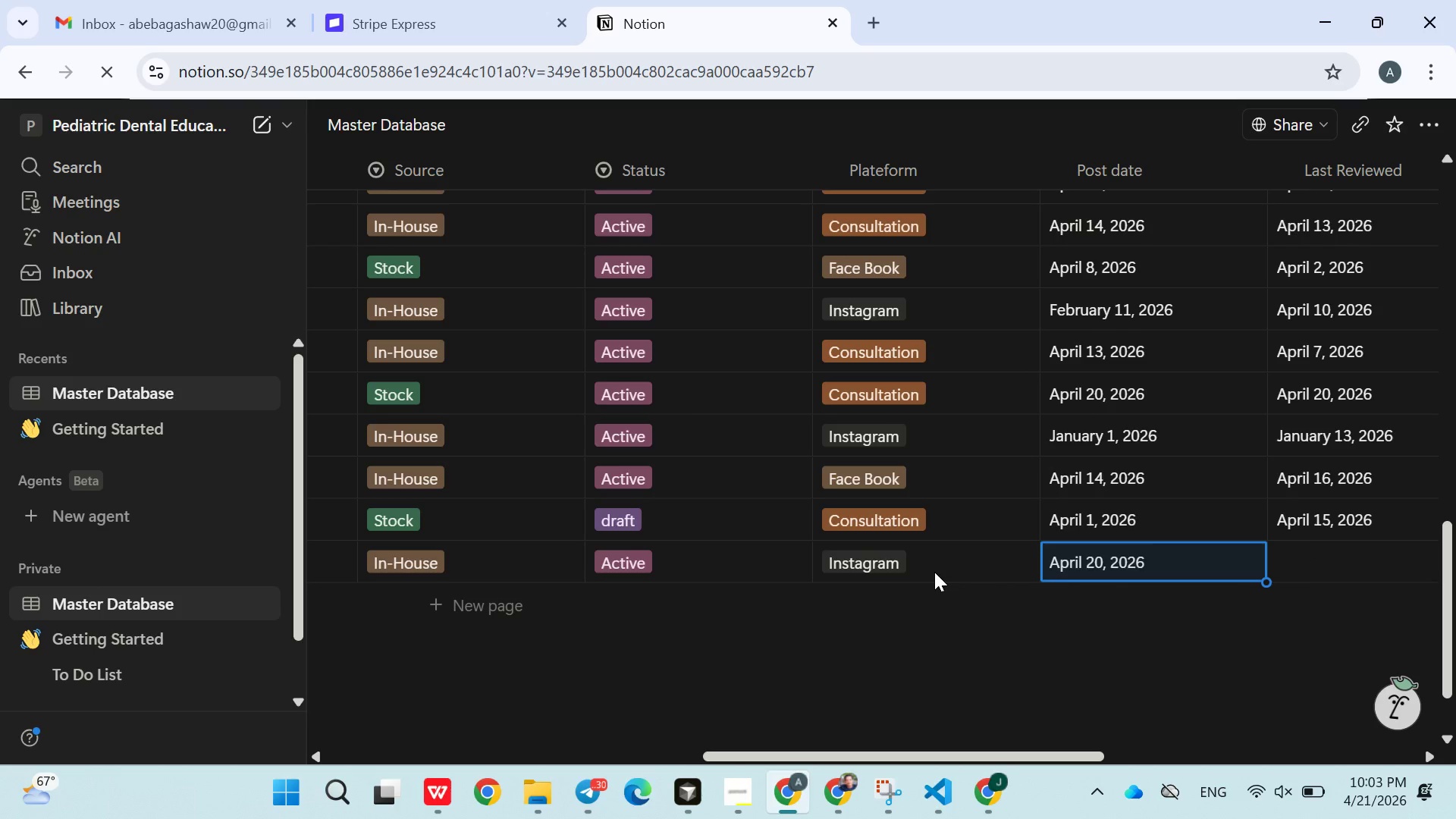 
left_click([1066, 540])
 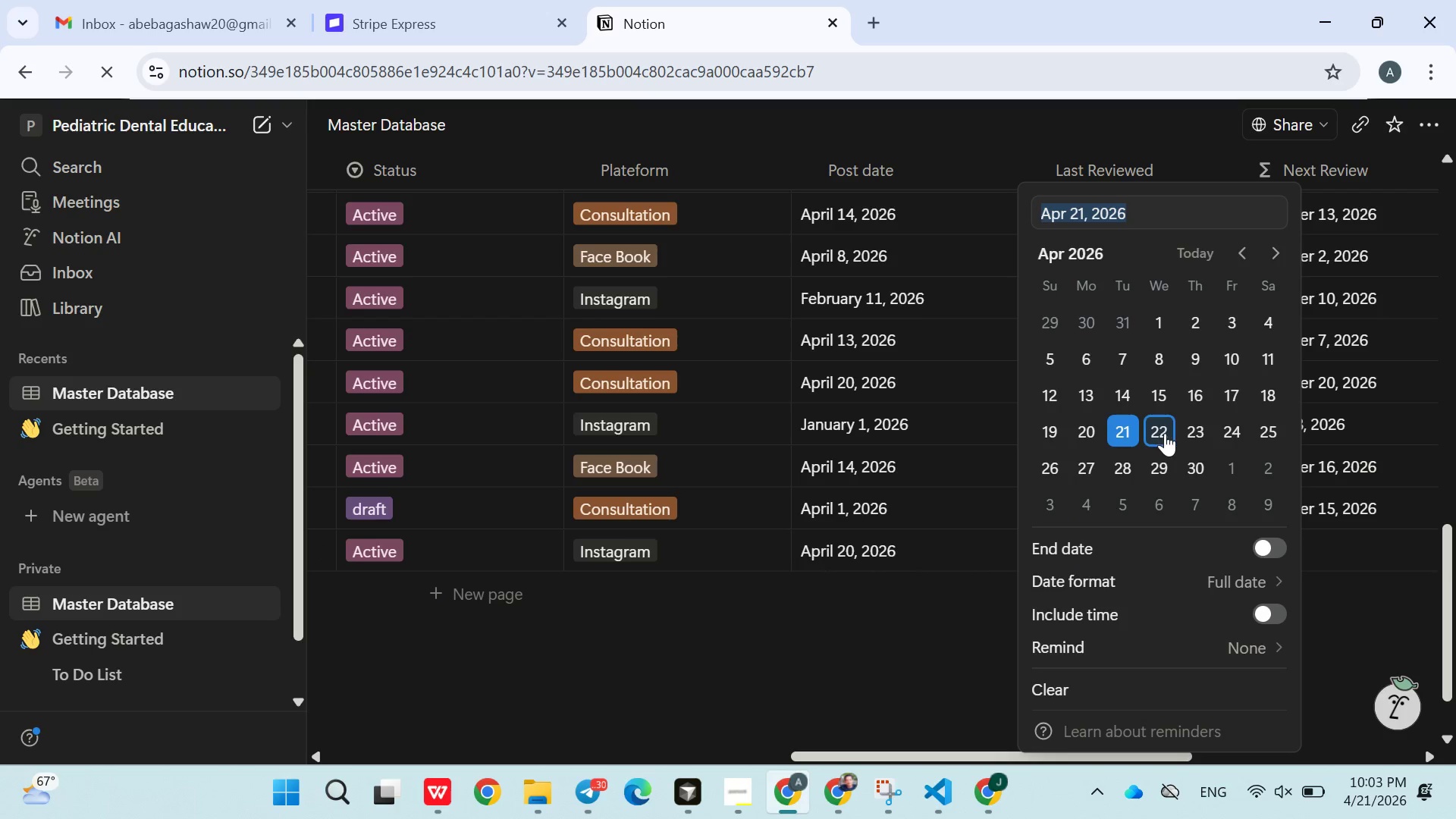 
left_click([1169, 433])
 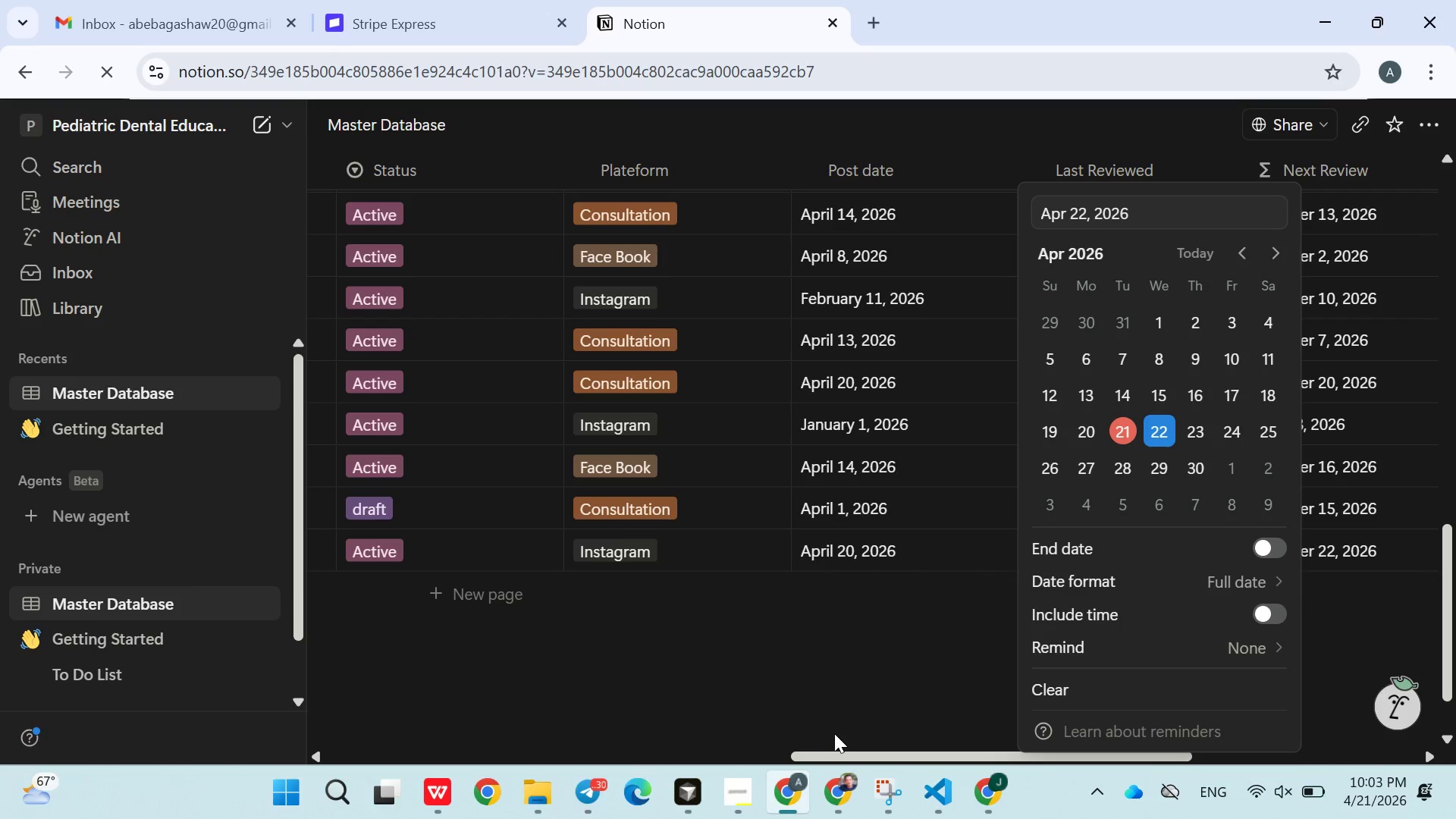 
left_click([834, 733])
 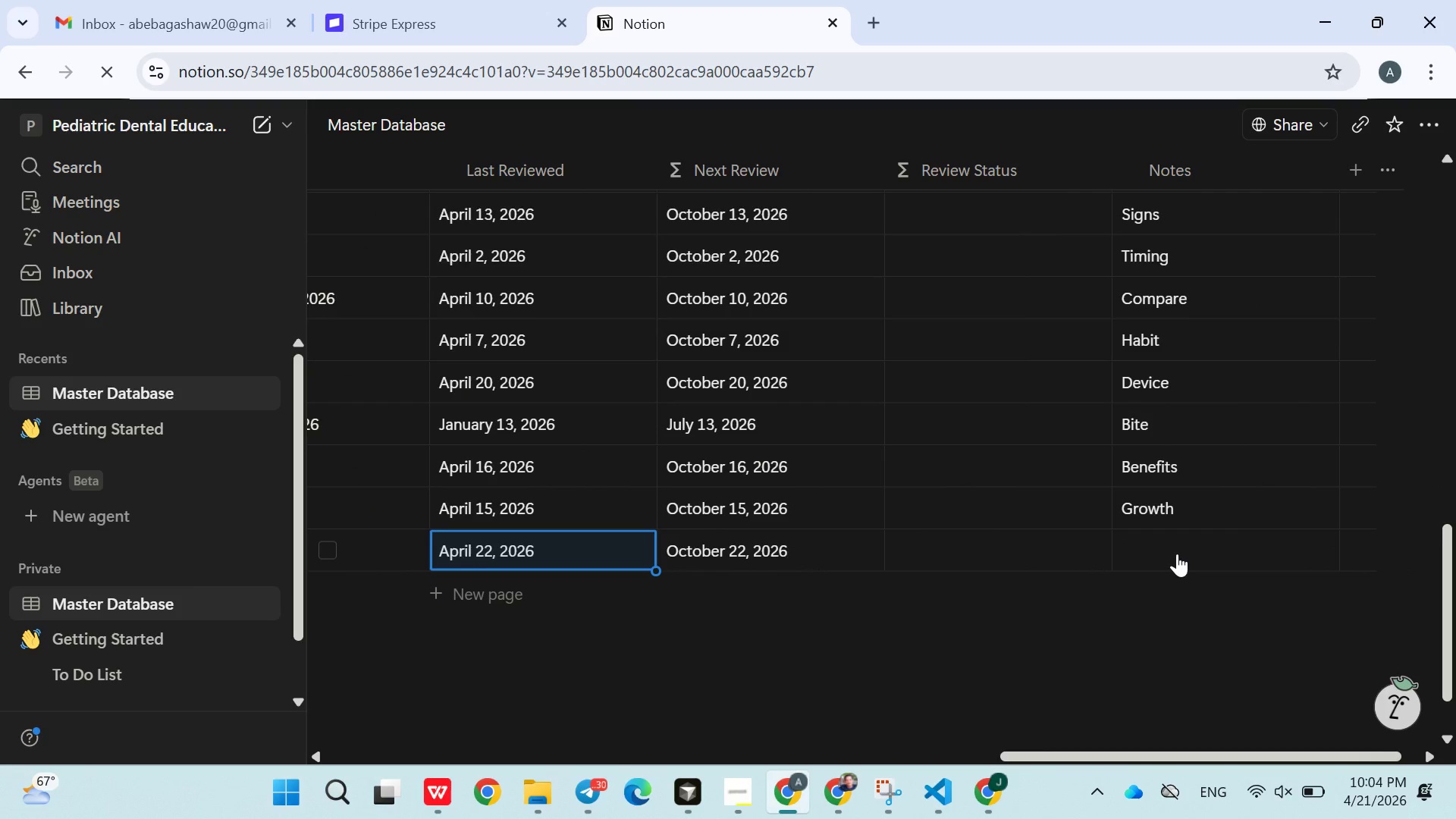 
left_click([1176, 552])
 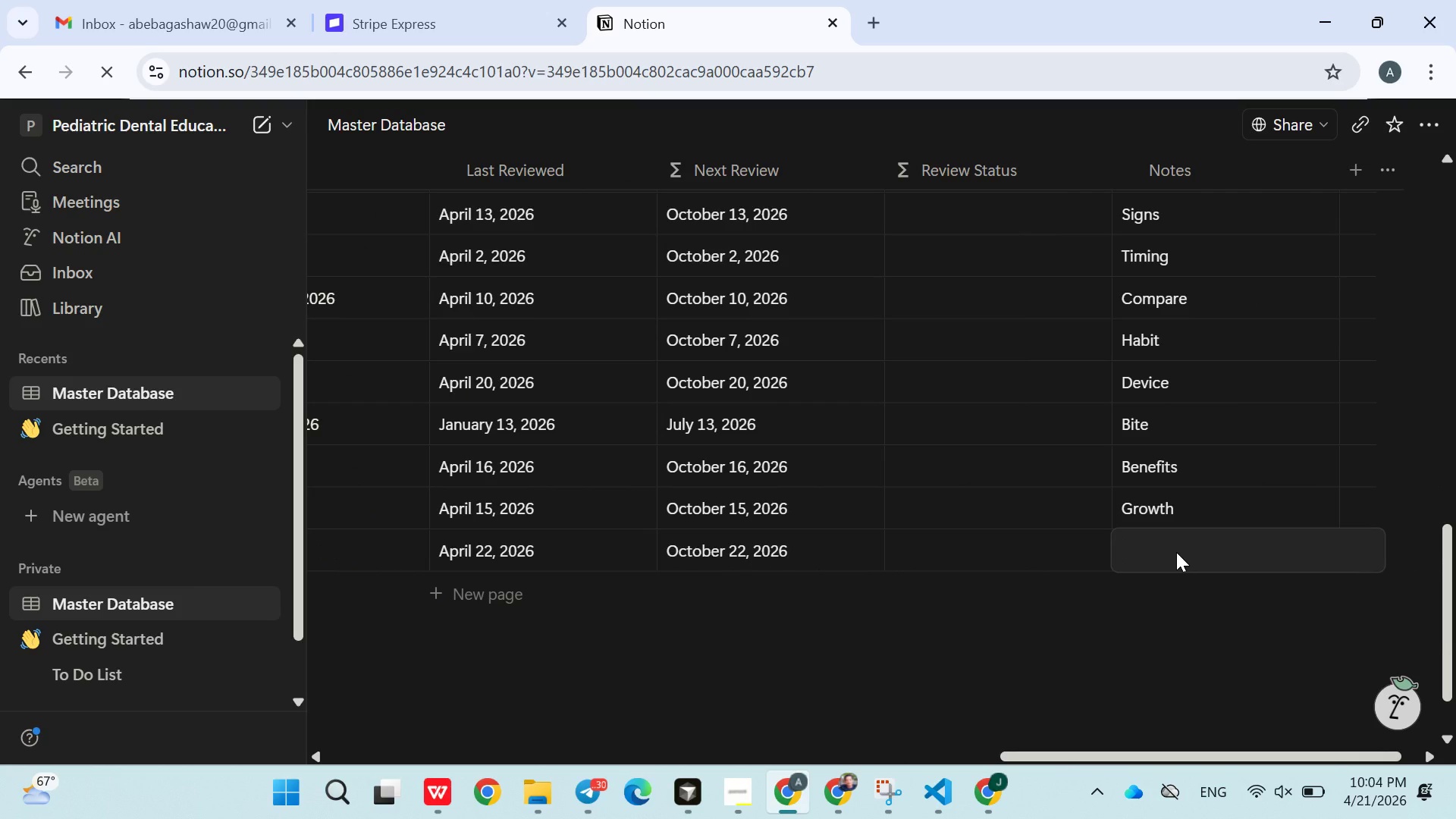 
type(Mt)
key(Backspace)
type(yth)
 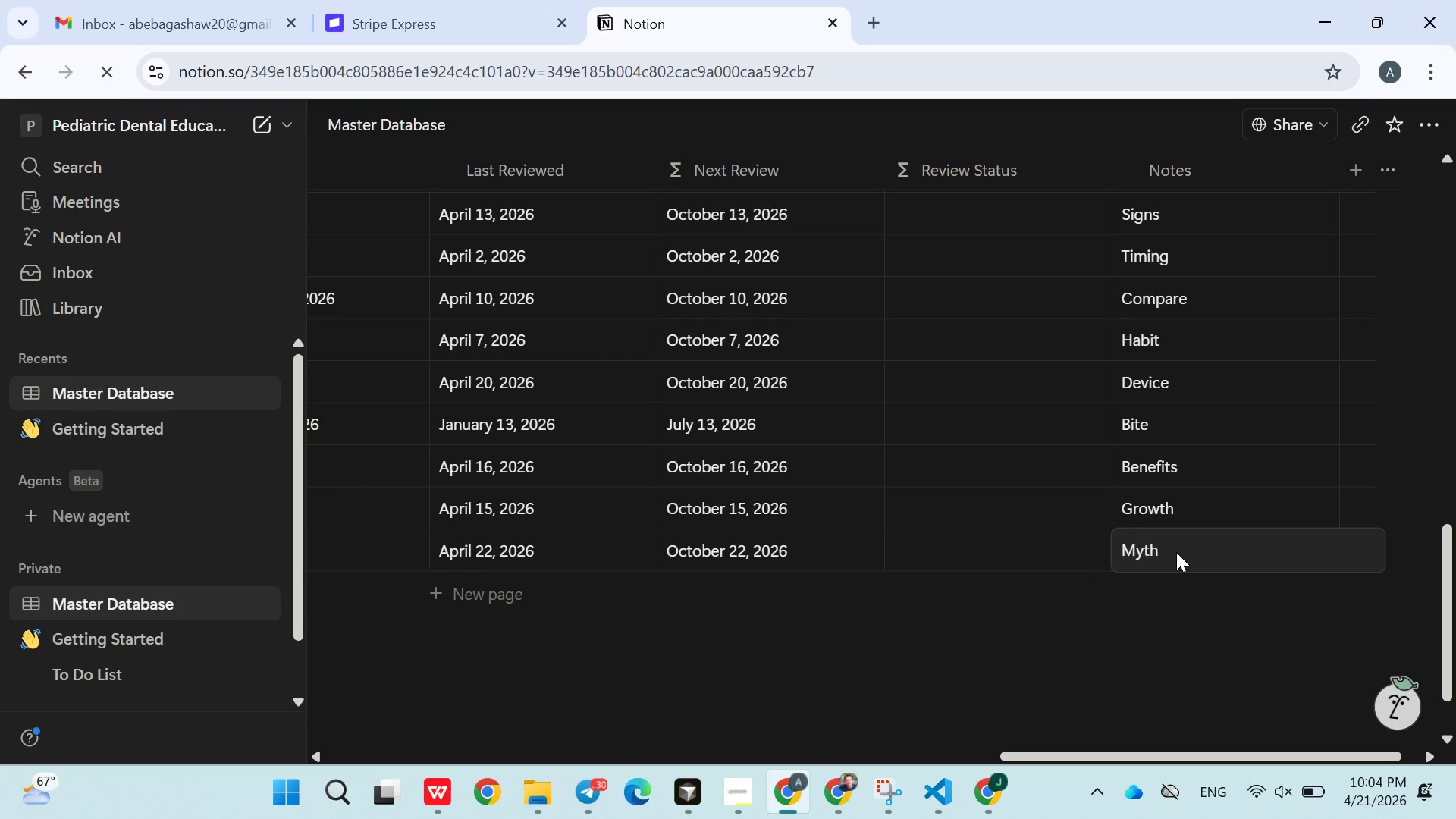 
key(ArrowDown)
 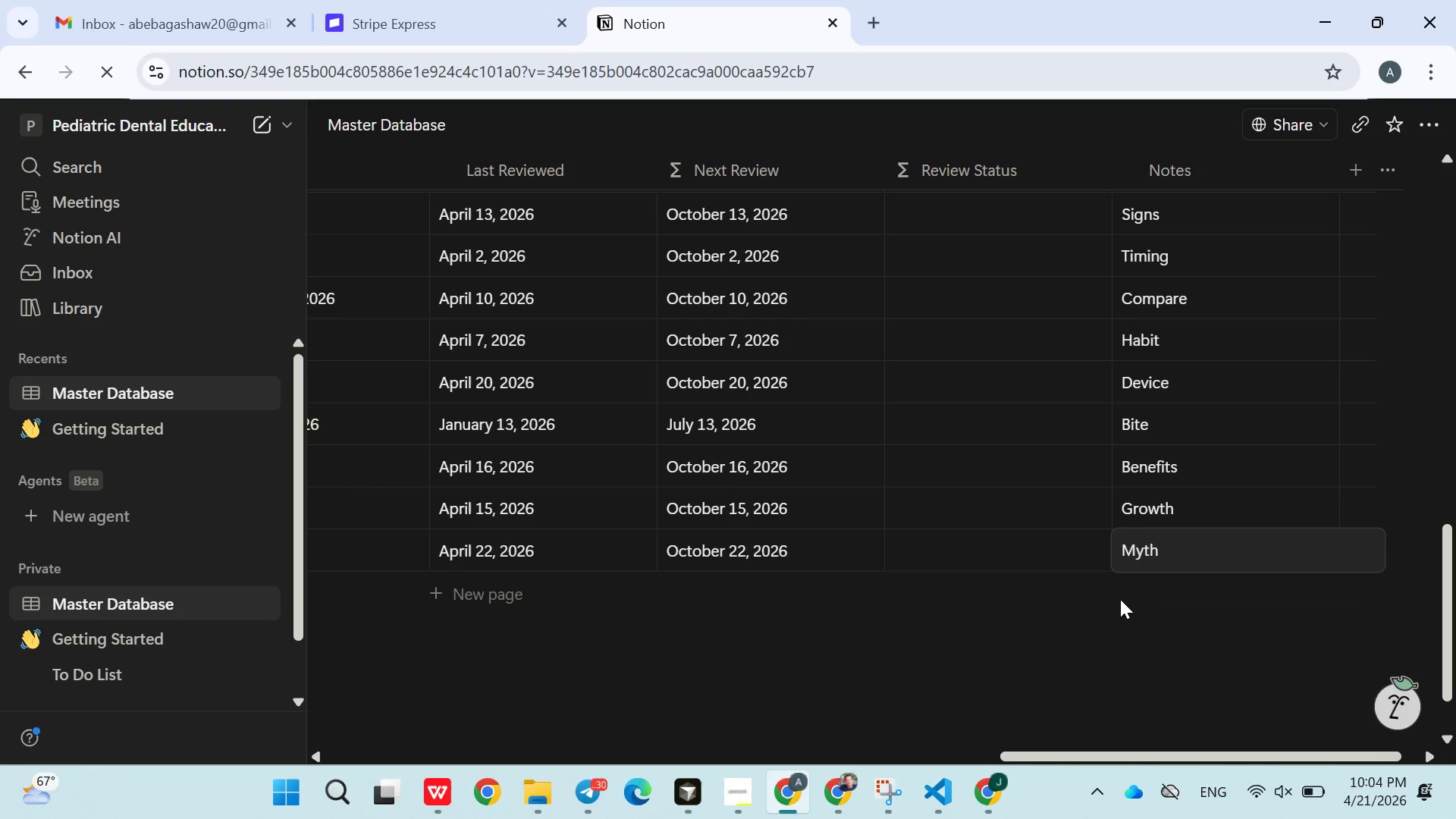 
left_click([1120, 599])
 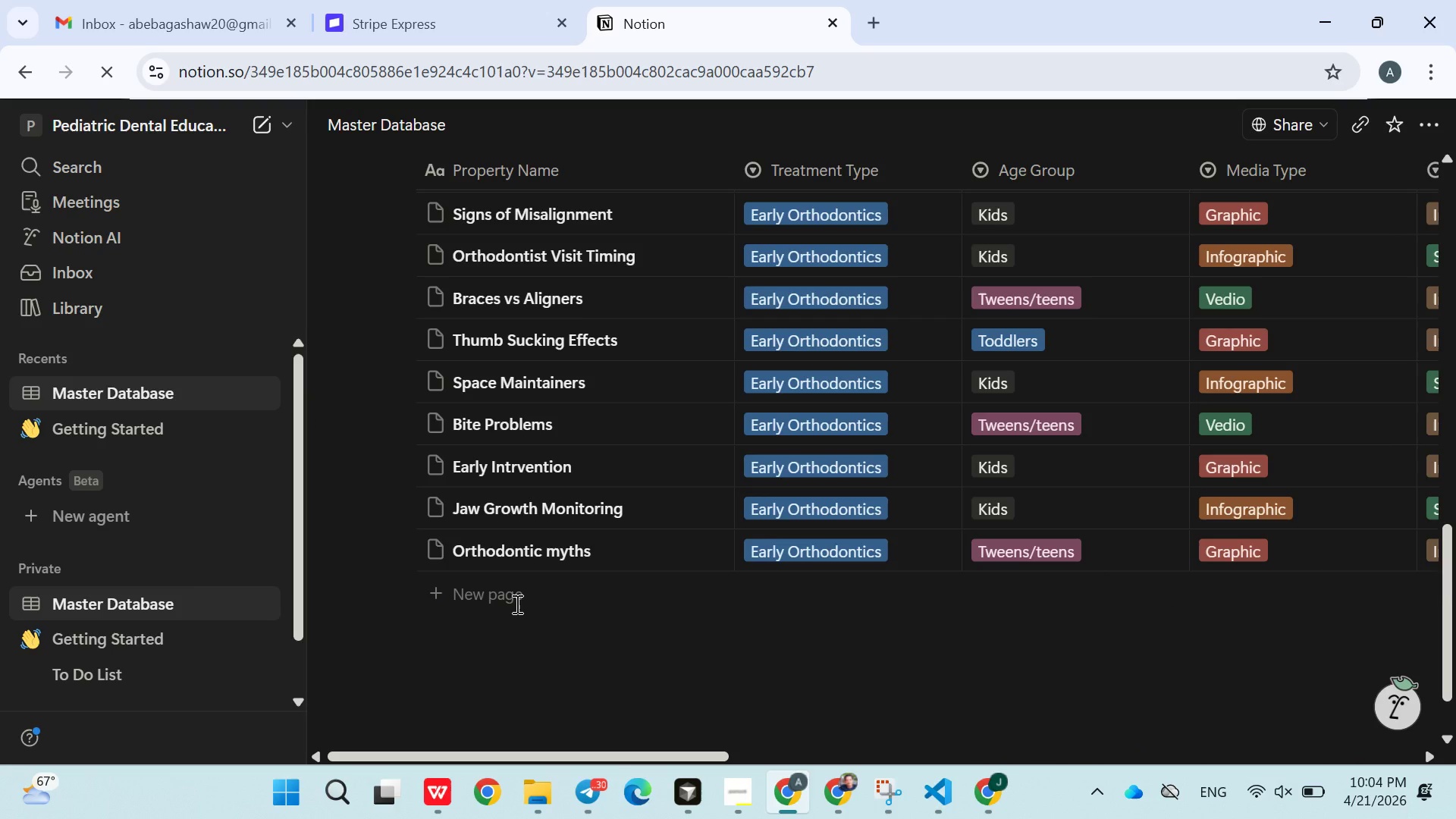 
left_click([477, 594])
 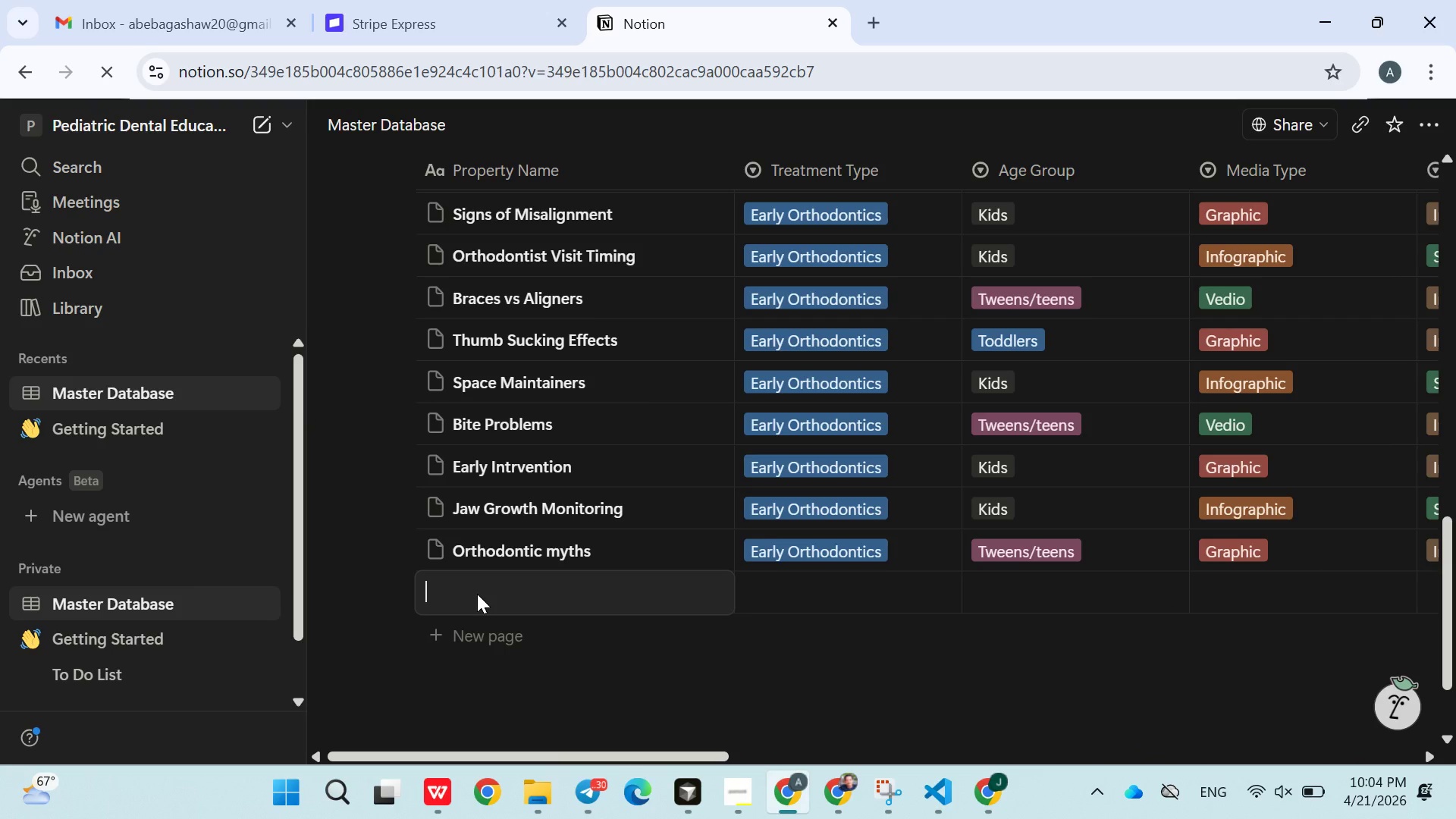 
type(First Ortho Visit)
 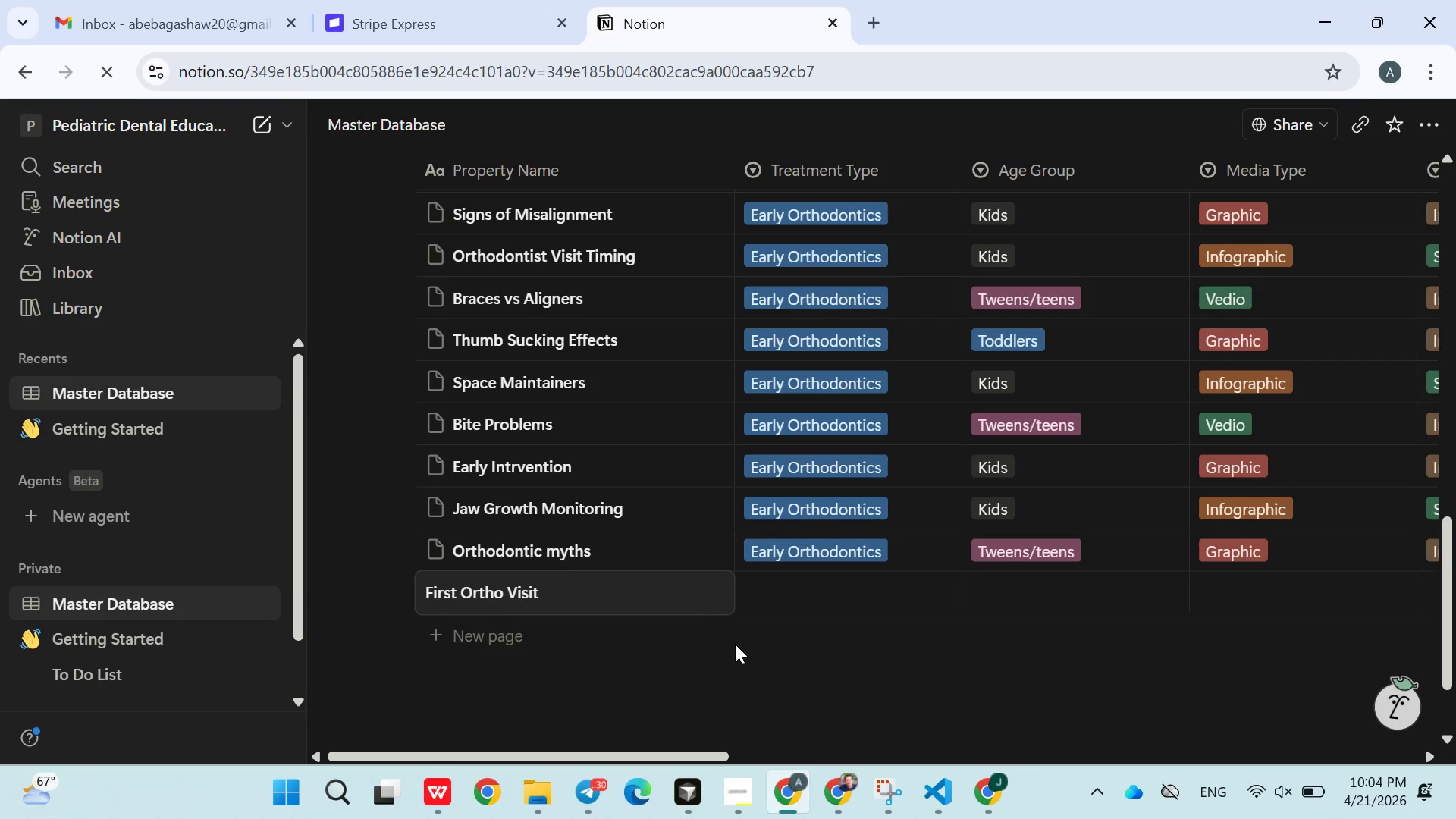 
left_click([735, 644])
 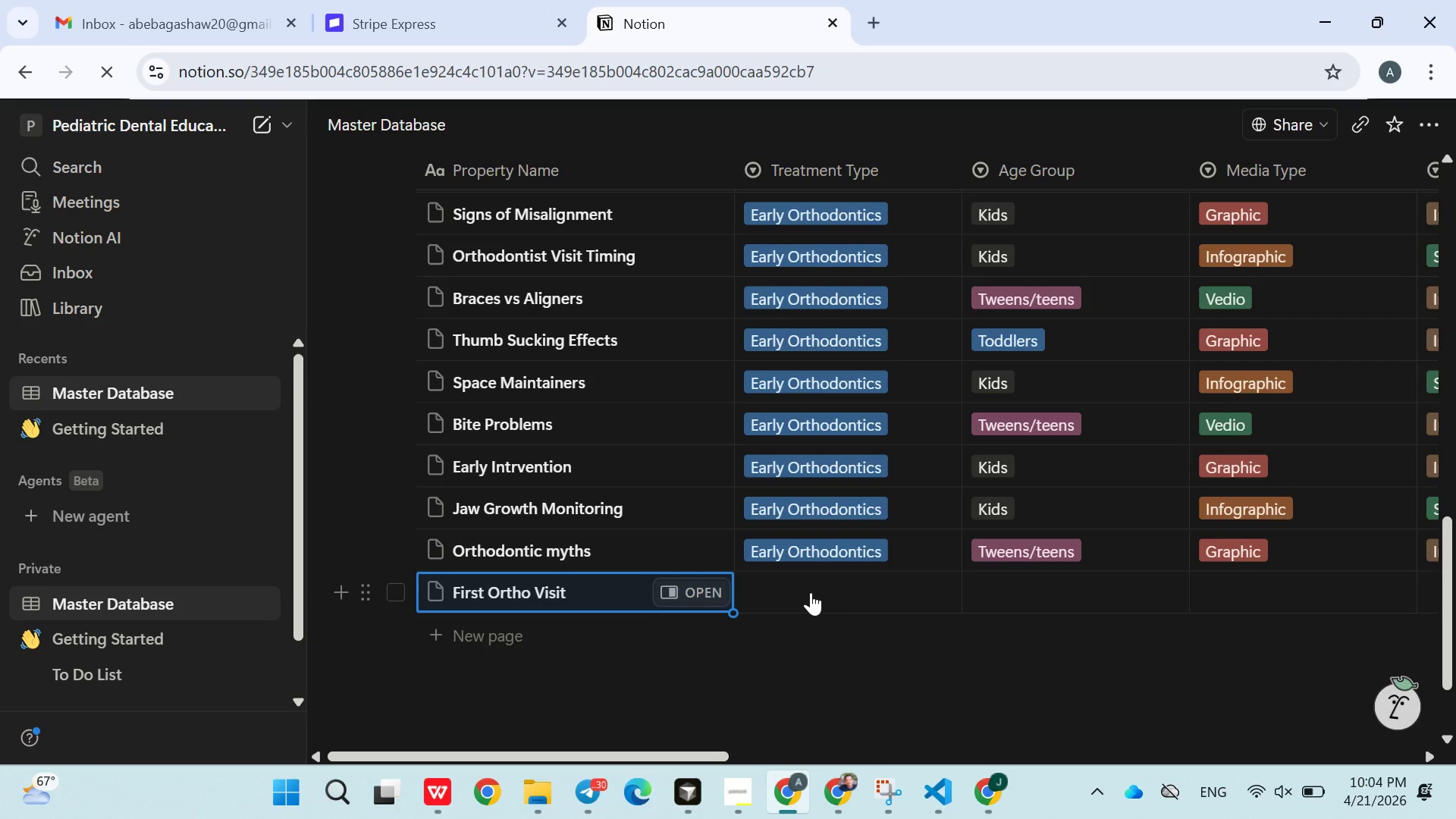 
left_click([811, 592])
 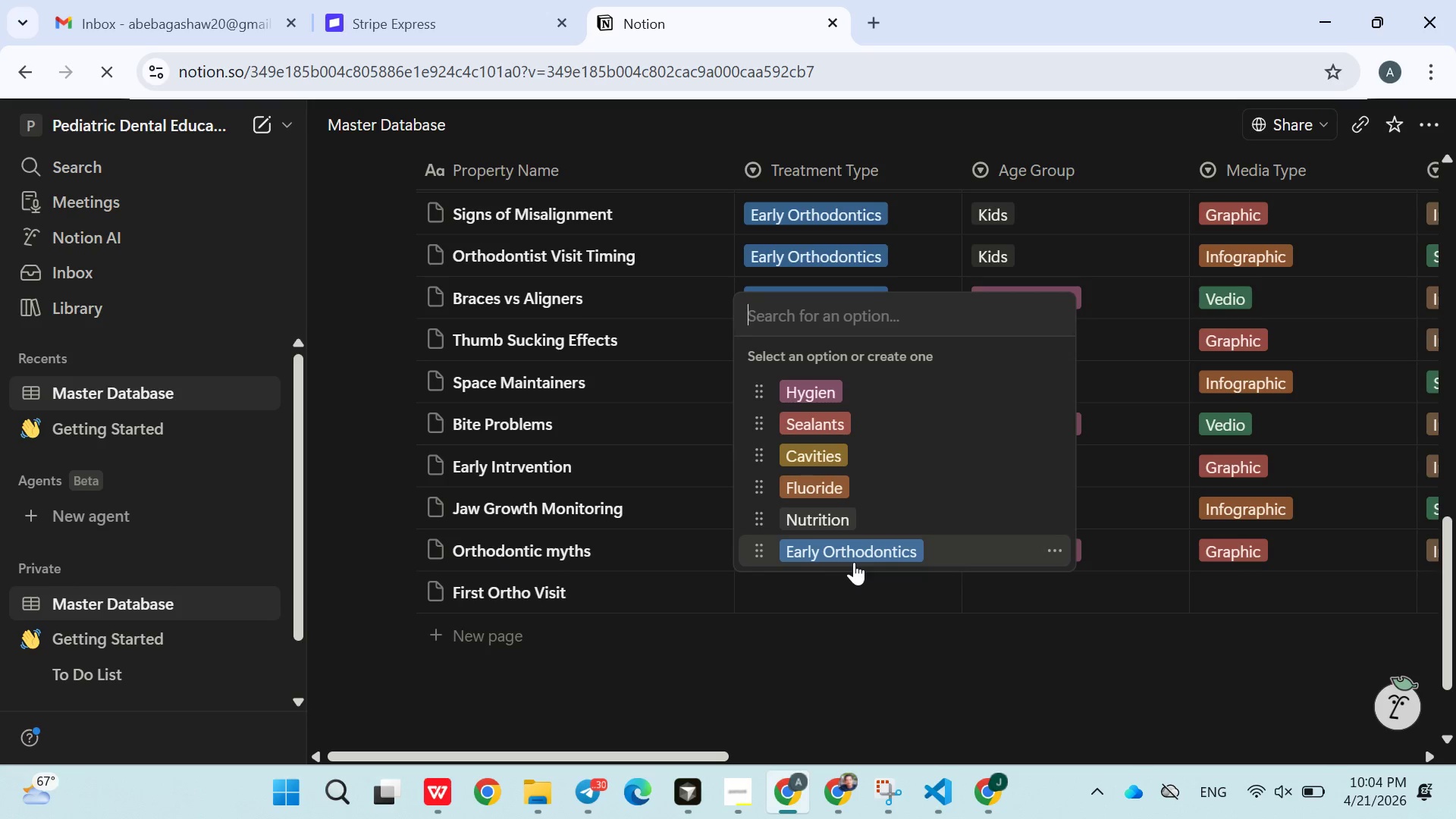 
left_click([854, 562])
 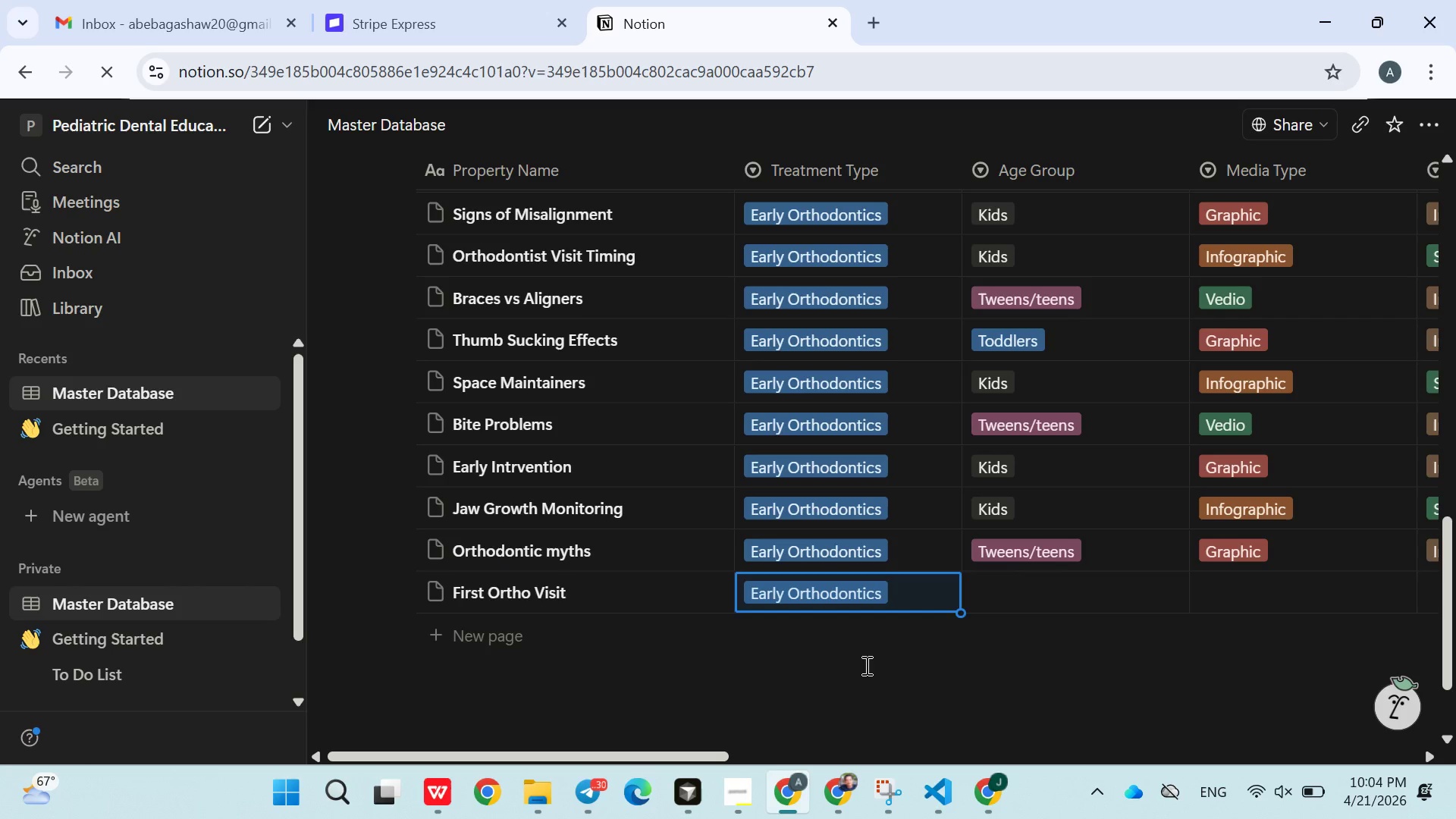 
left_click([865, 665])
 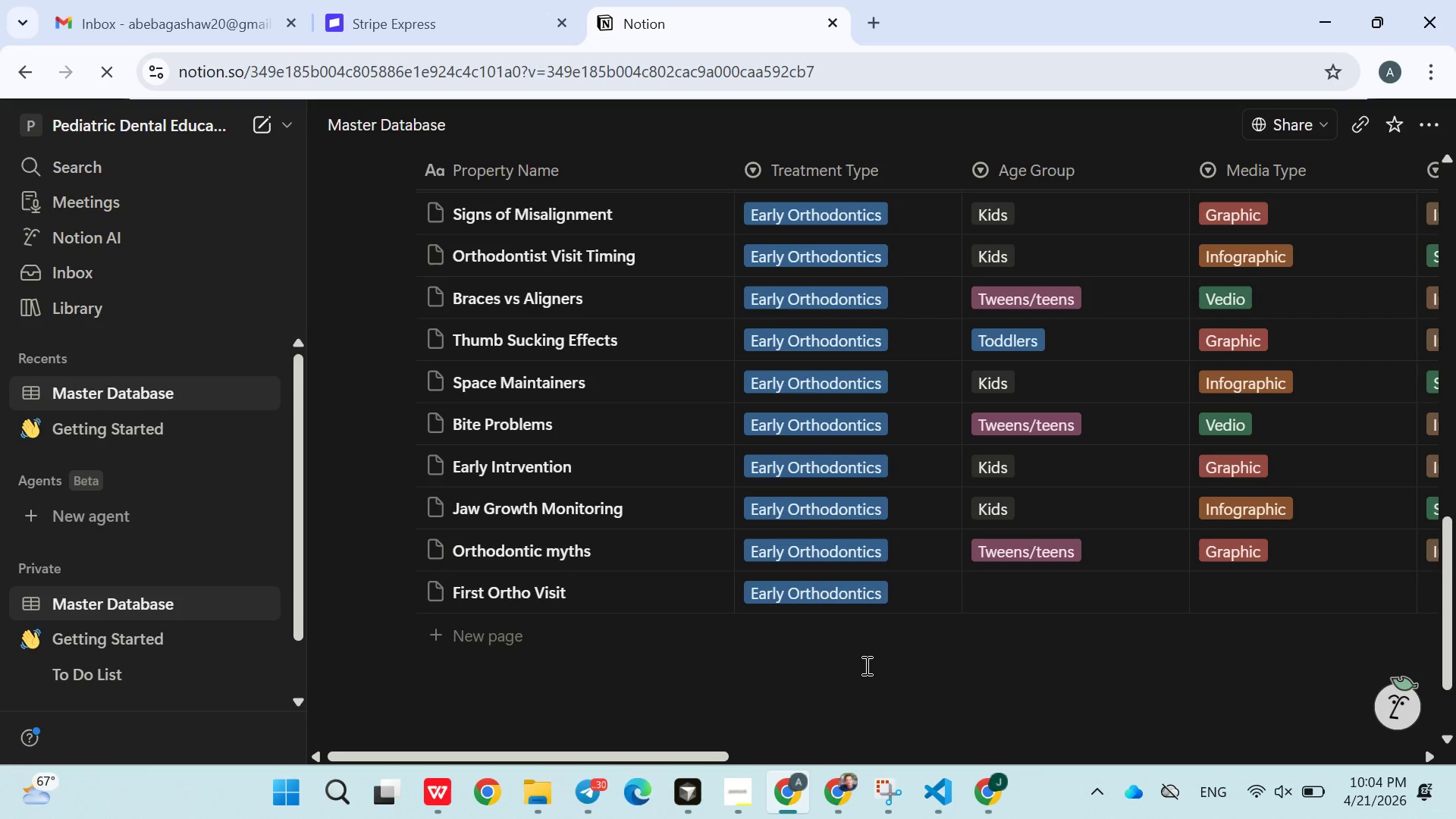 
left_click([995, 603])
 